 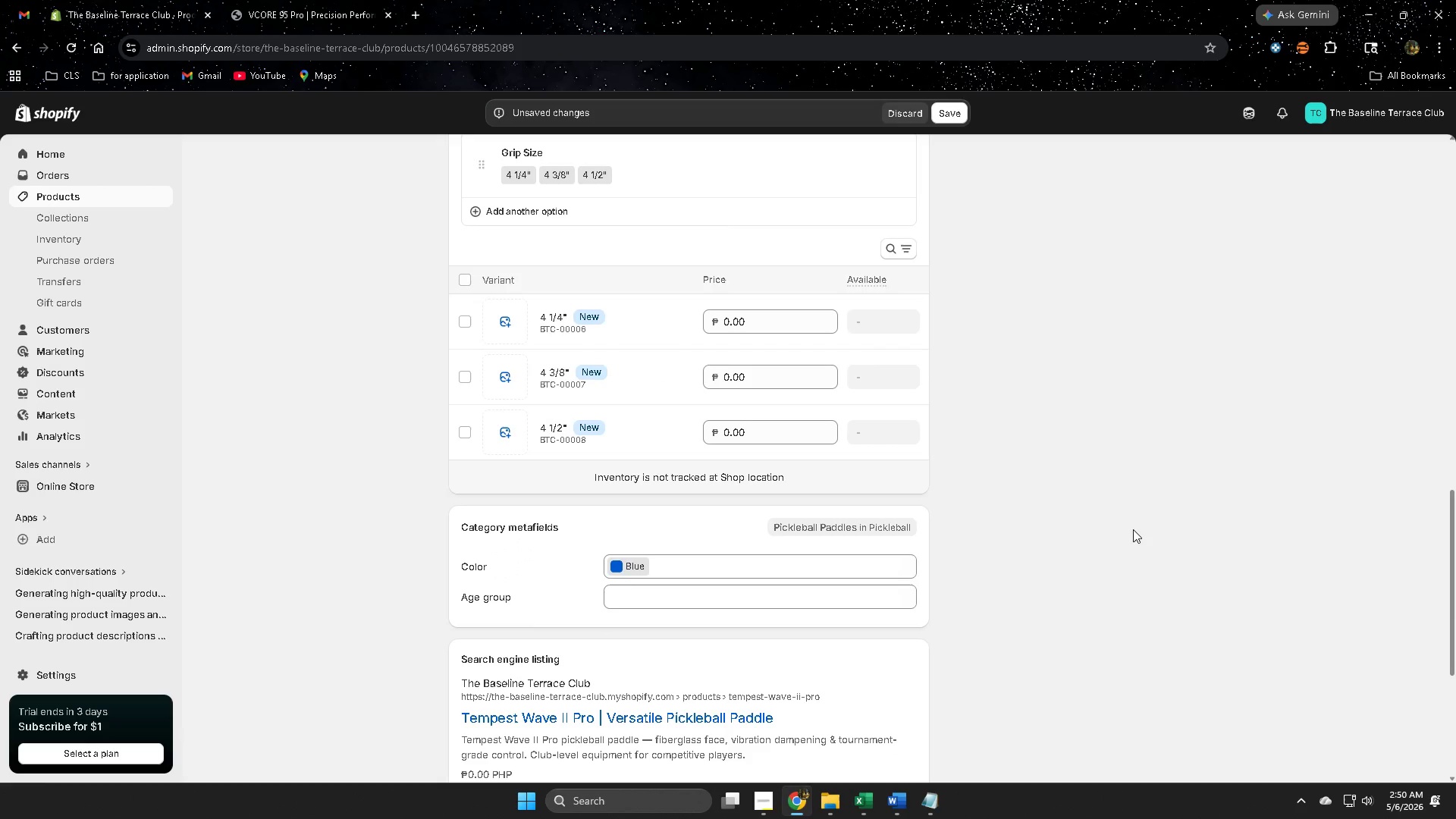 
scroll: coordinate [1146, 538], scroll_direction: up, amount: 16.0
 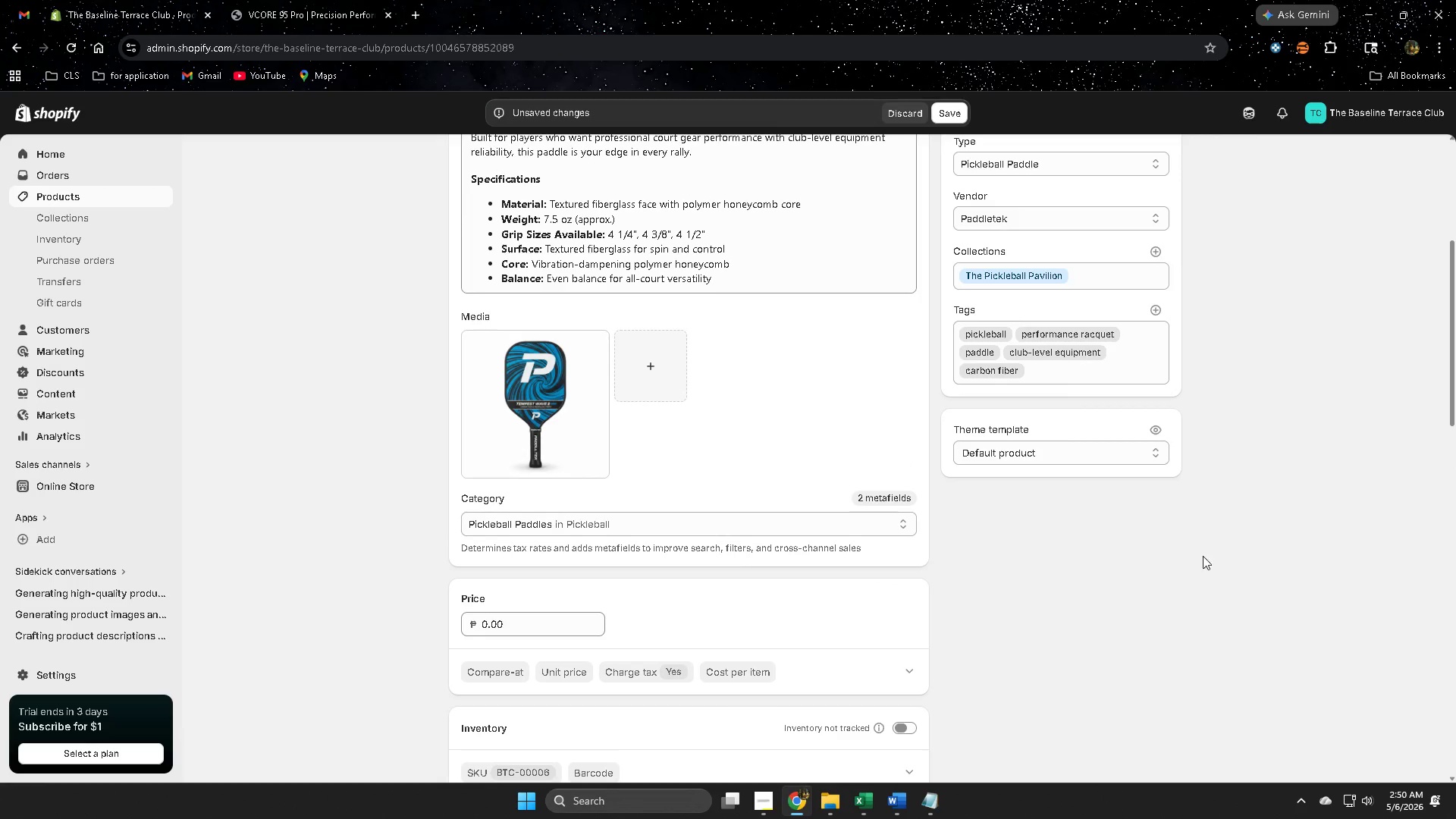 
left_click([1205, 556])
 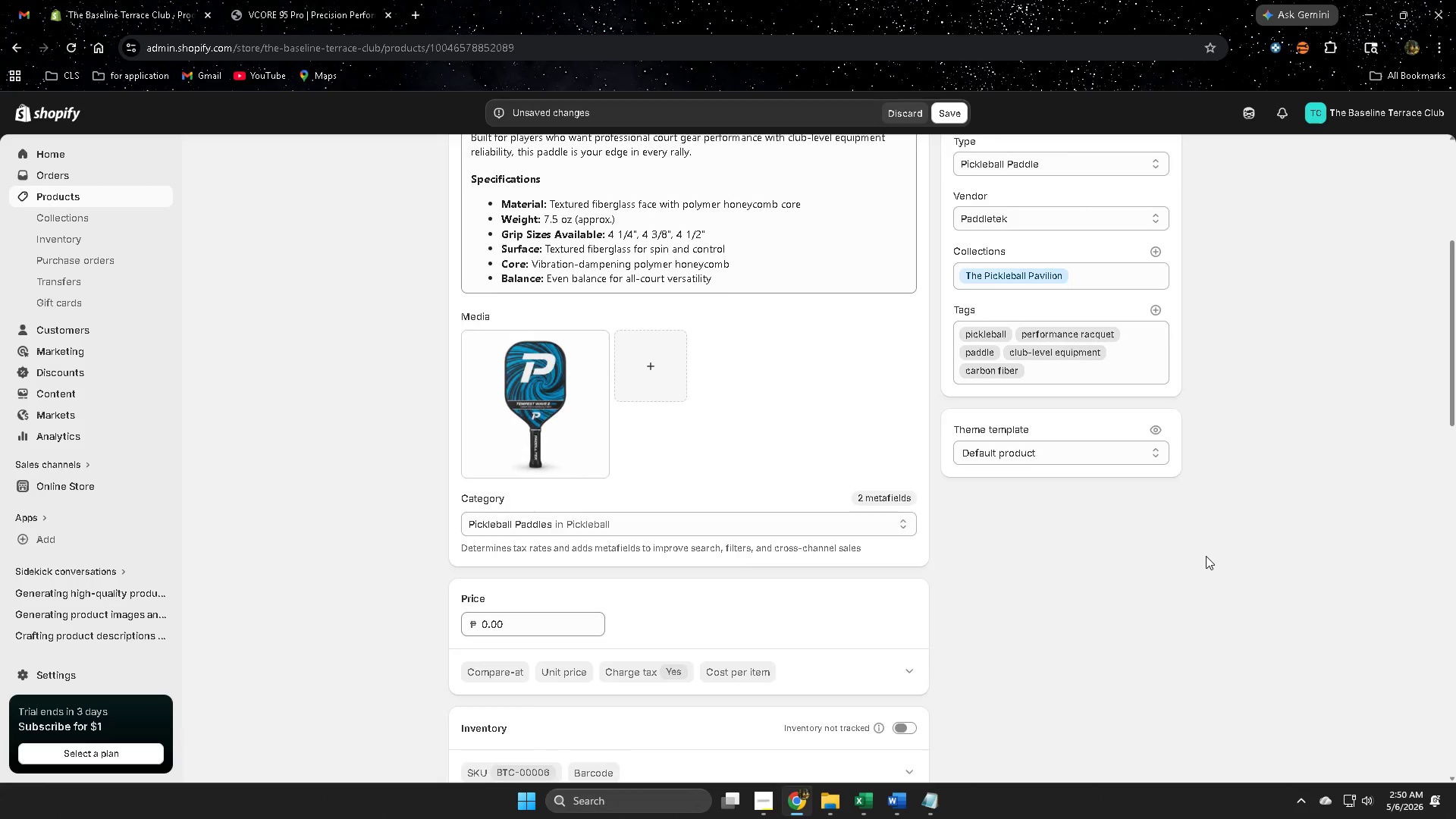 
scroll: coordinate [1206, 556], scroll_direction: up, amount: 4.0
 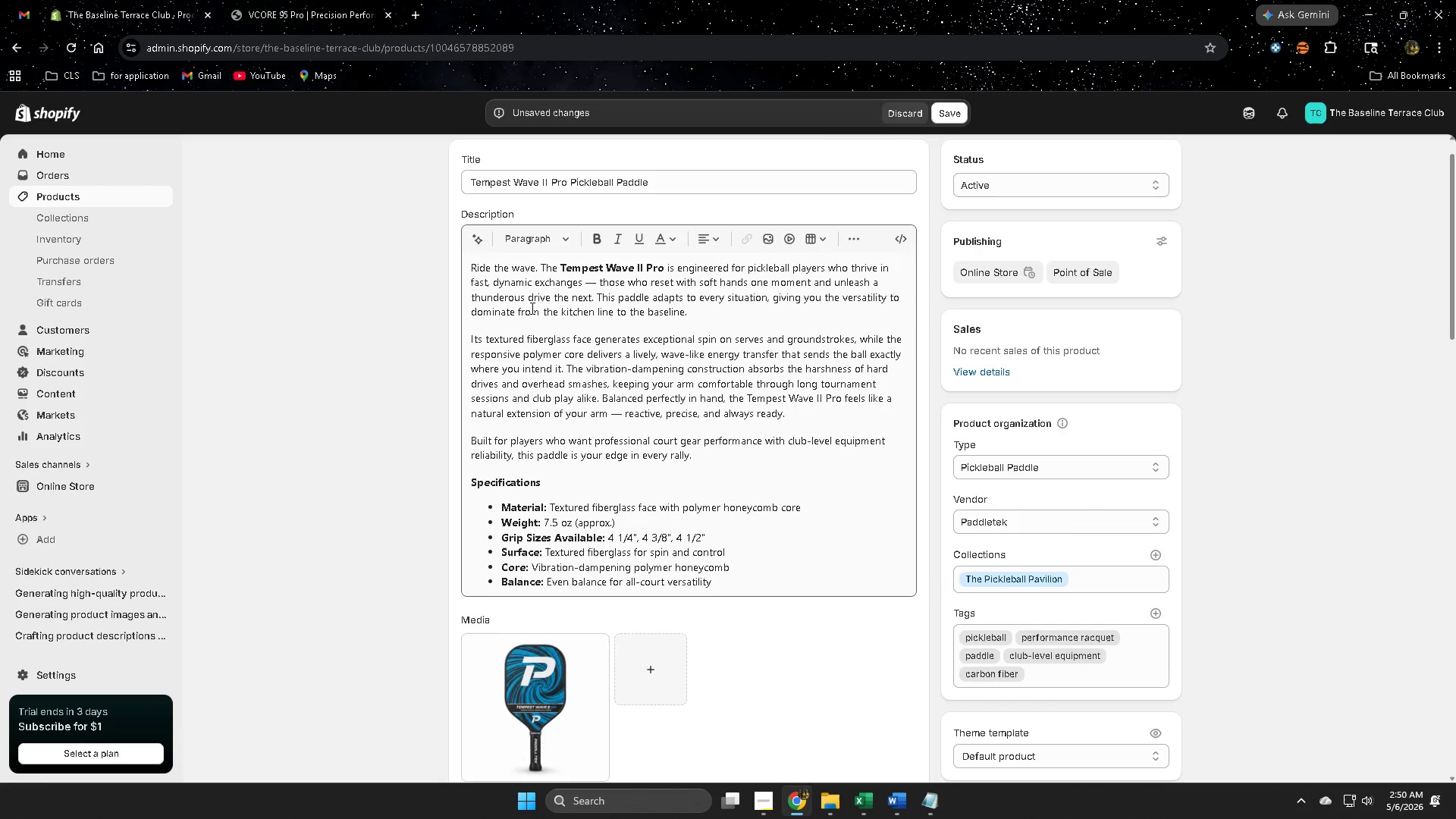 
left_click_drag(start_coordinate=[469, 268], to_coordinate=[704, 379])
 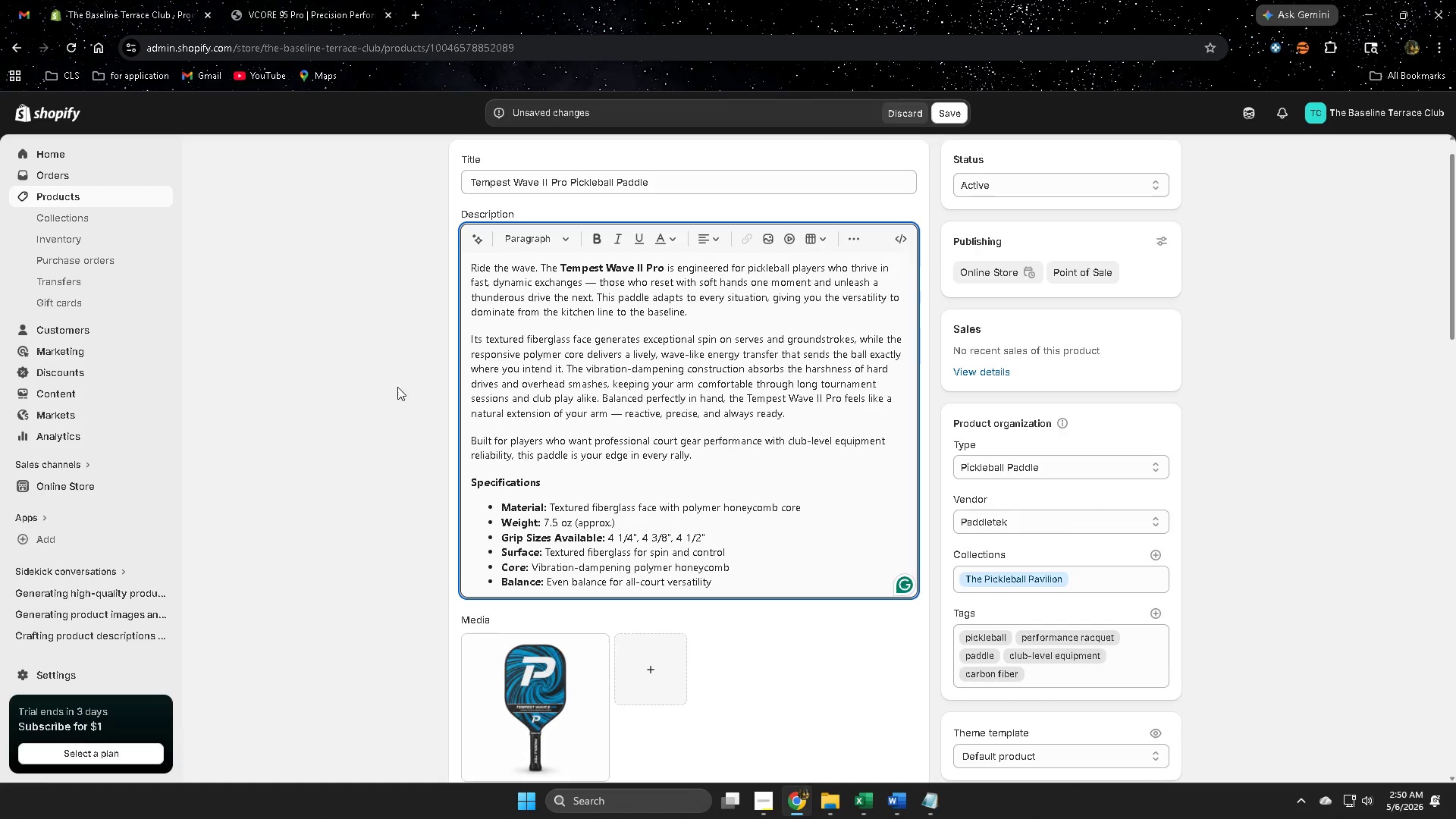 
left_click([394, 389])
 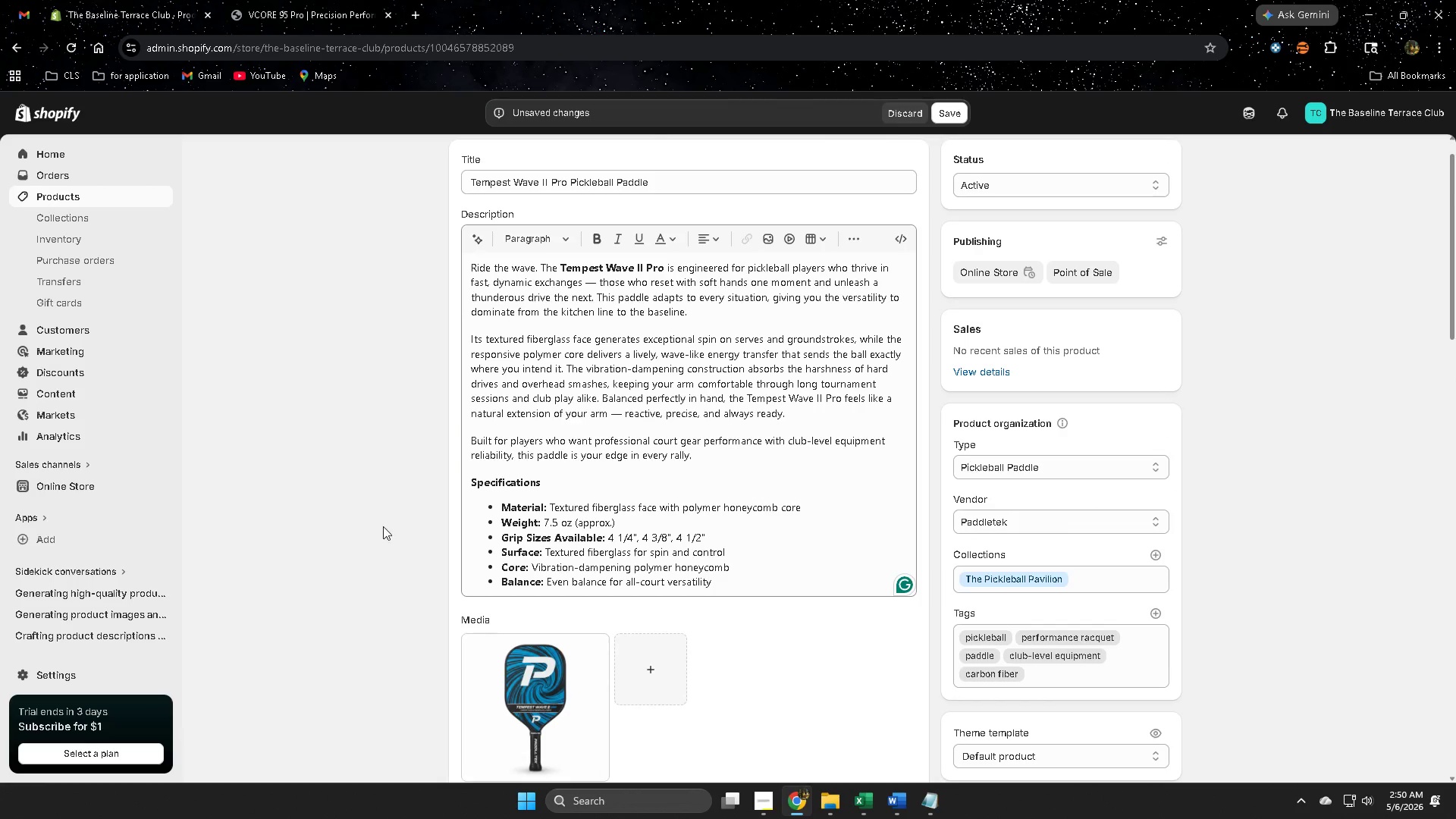 
scroll: coordinate [681, 628], scroll_direction: down, amount: 11.0
 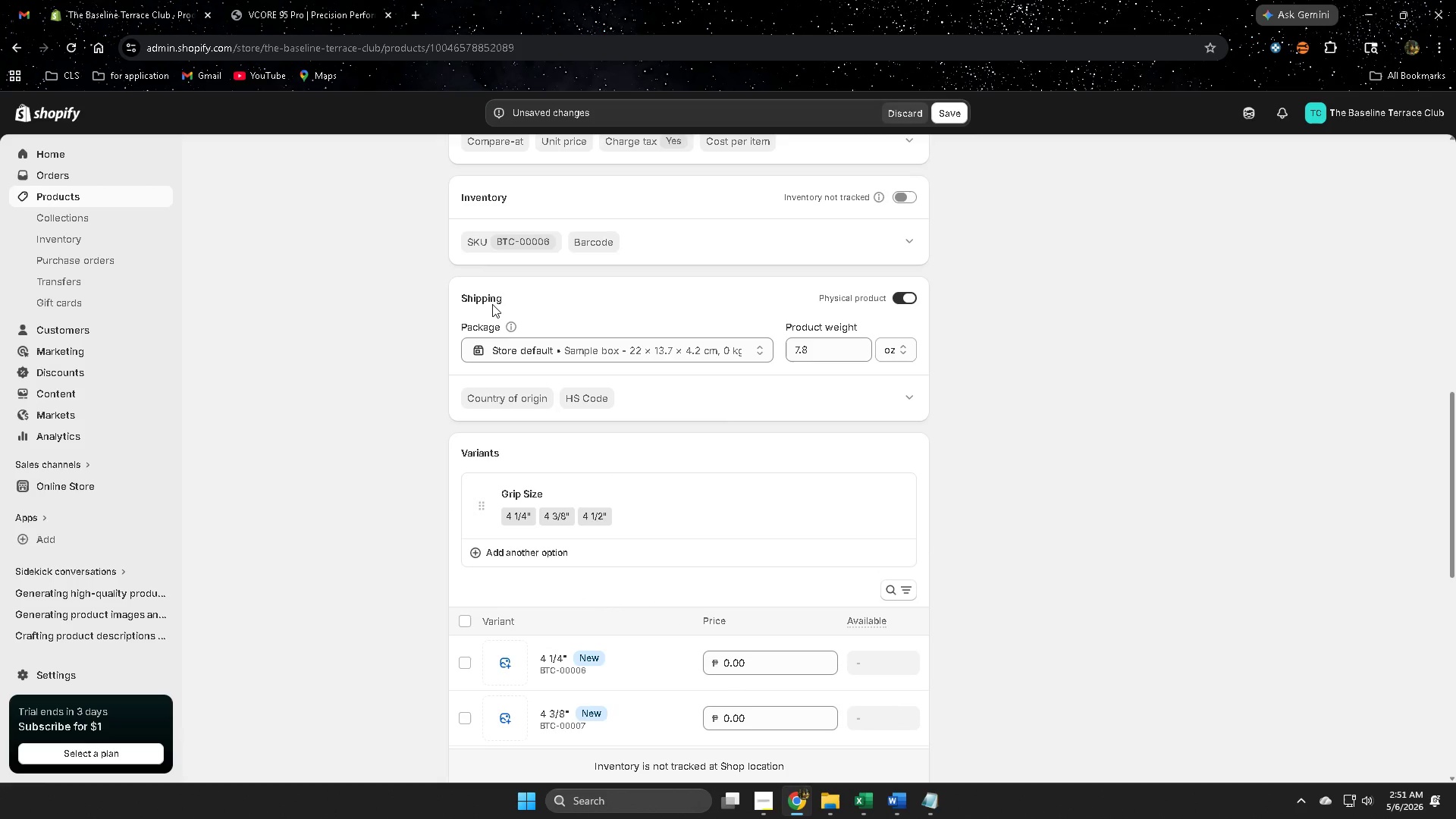 
scroll: coordinate [497, 479], scroll_direction: up, amount: 1.0
 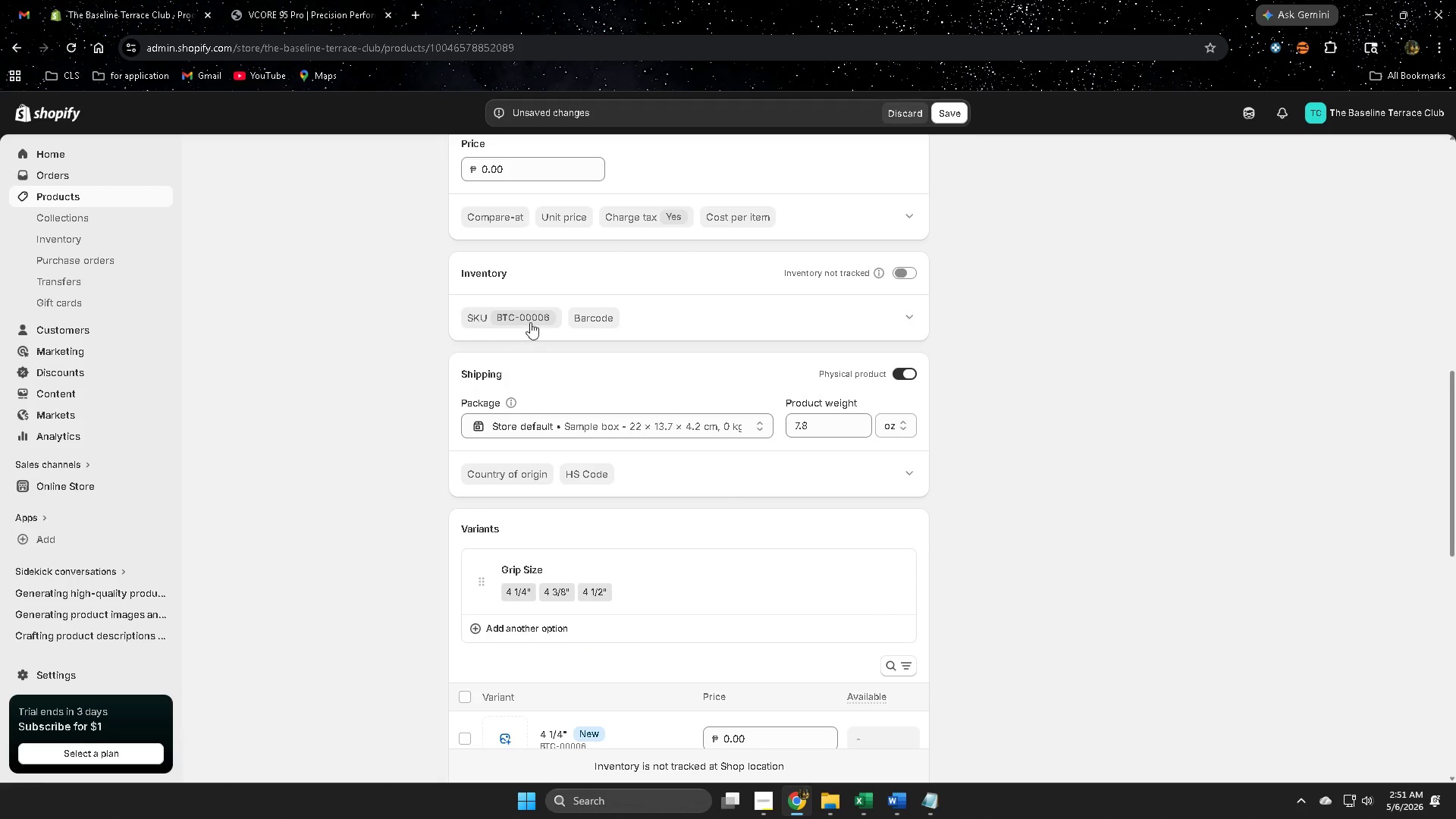 
left_click([535, 317])
 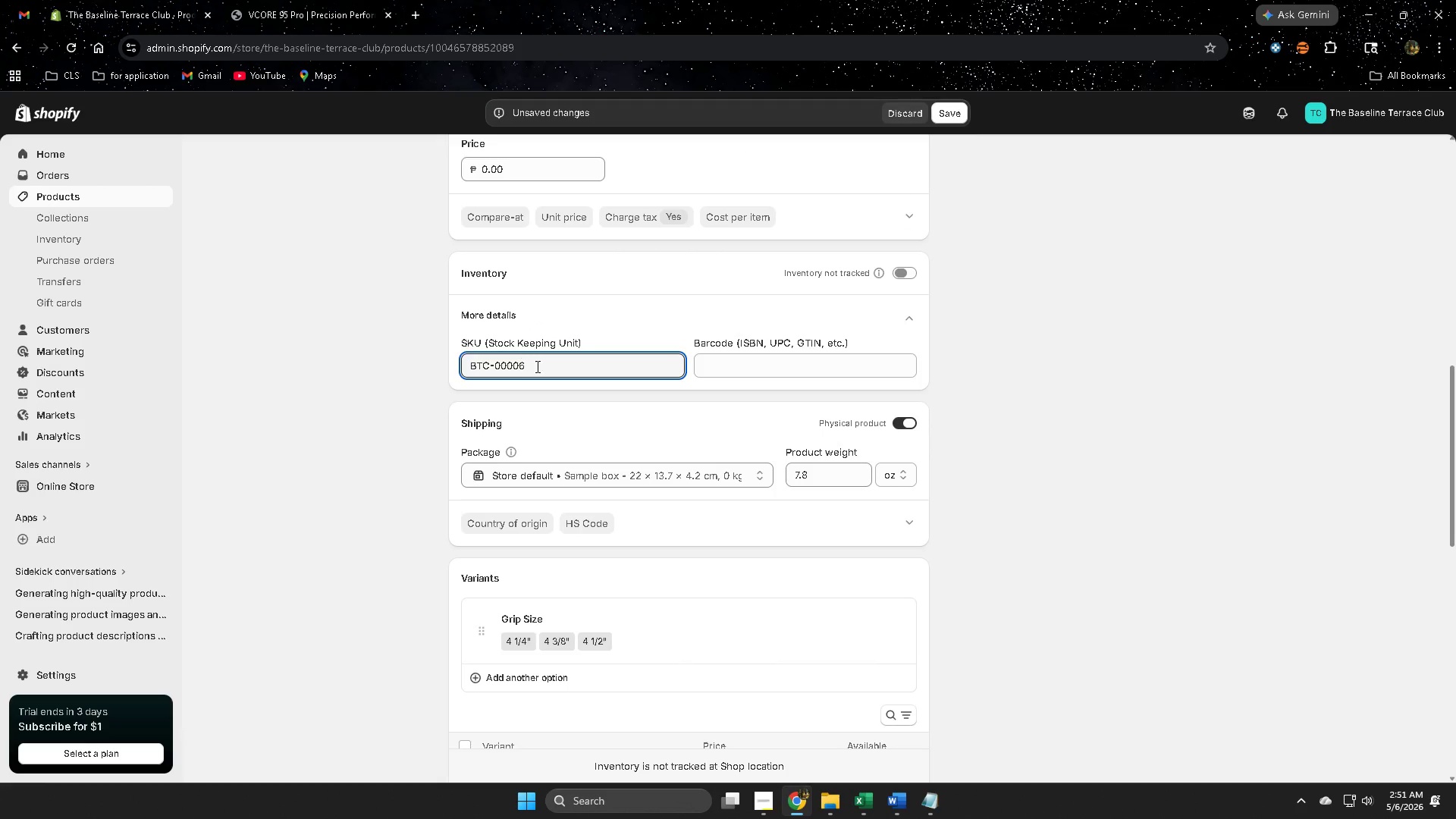 
double_click([540, 367])
 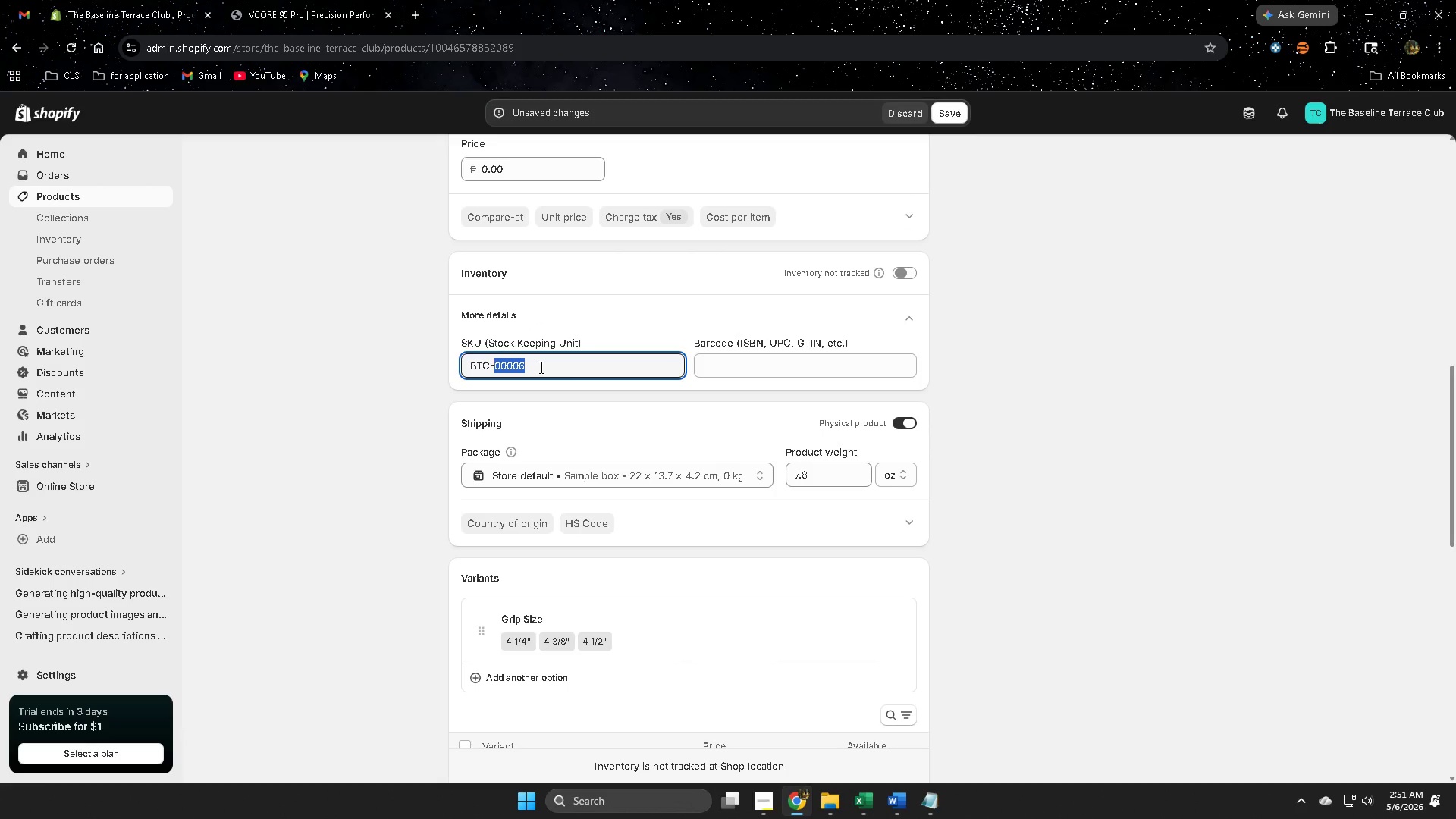 
triple_click([540, 367])
 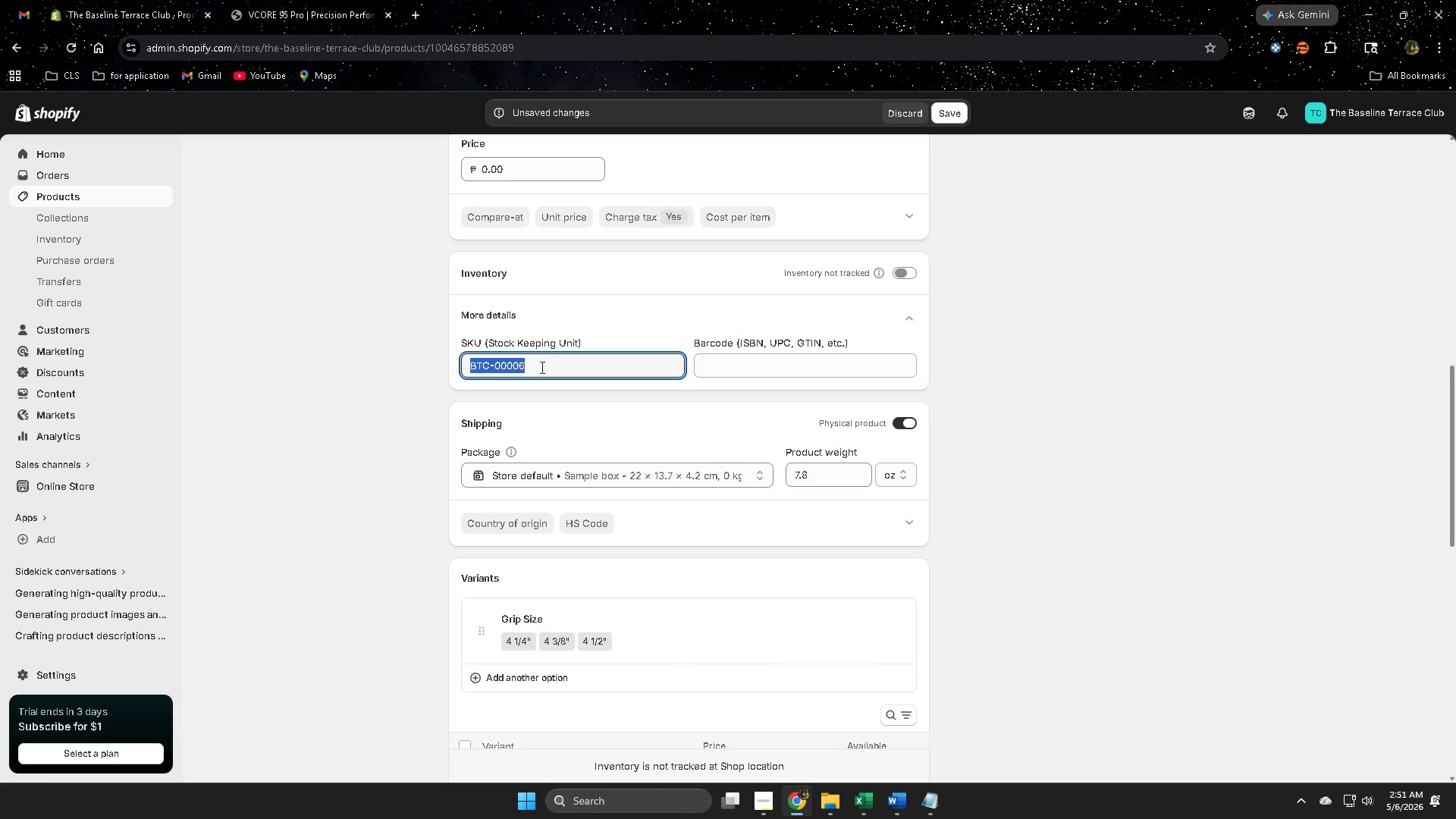 
key(Control+ControlLeft)
 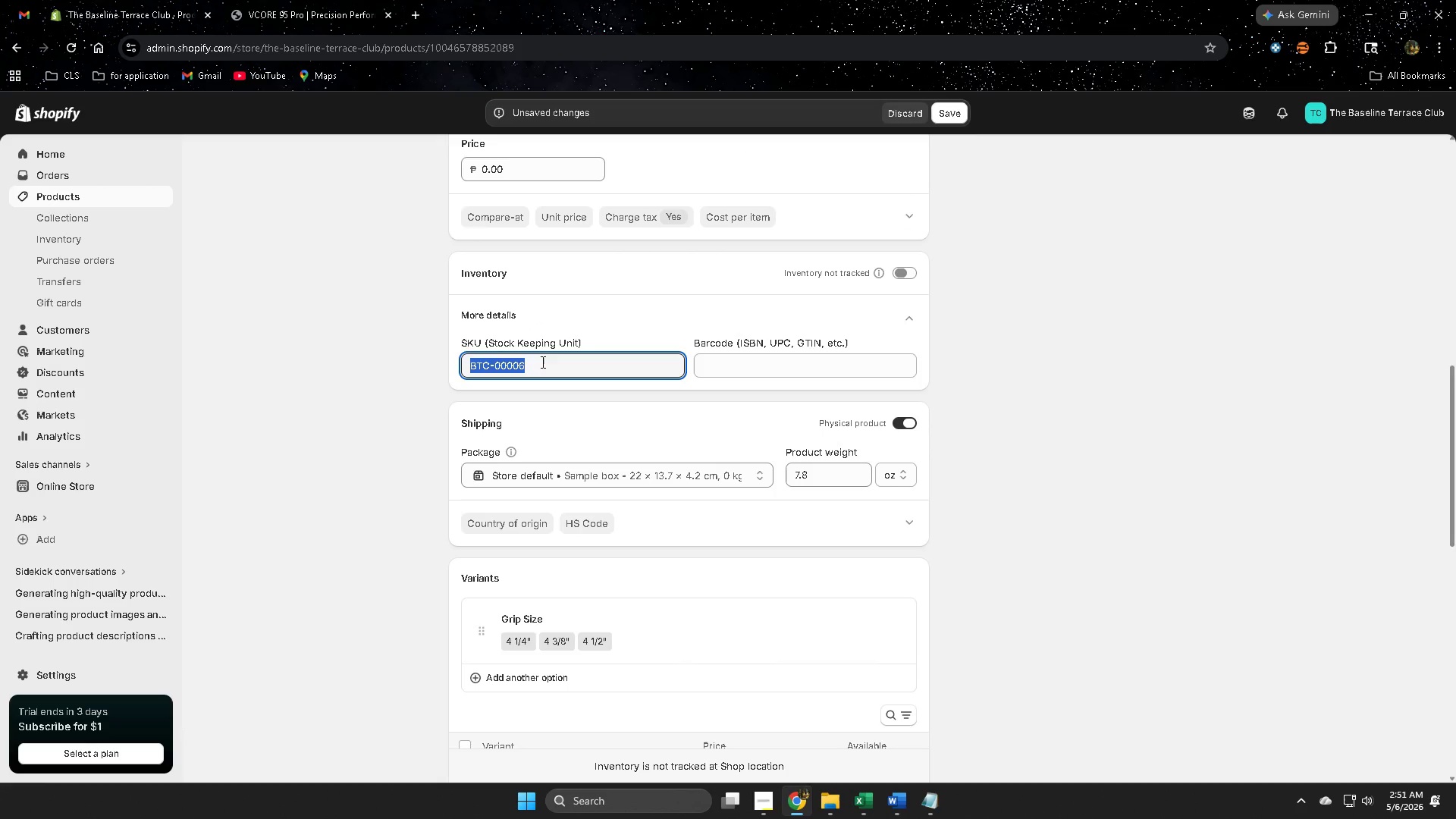 
key(Control+C)
 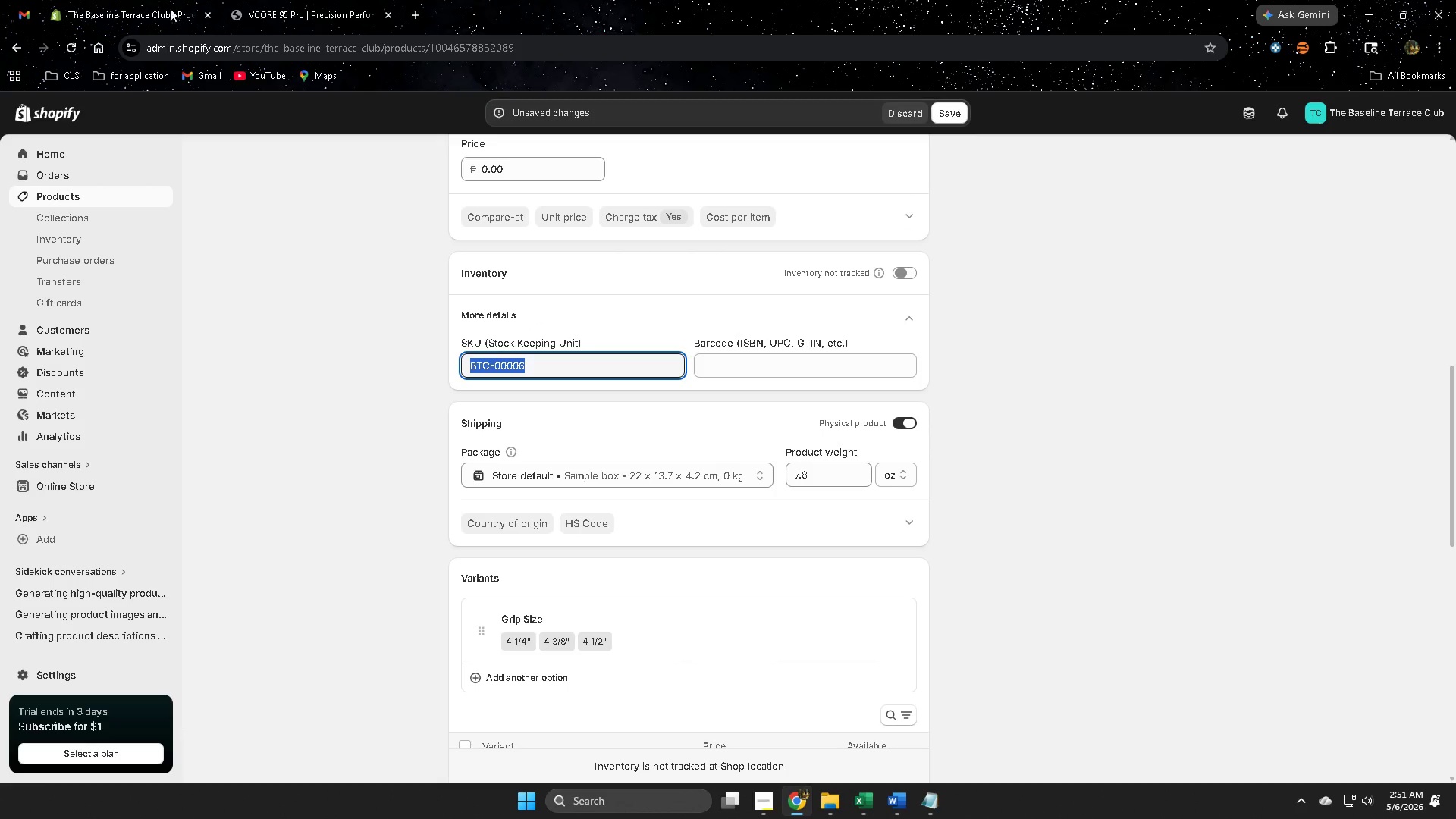 
left_click([285, 0])
 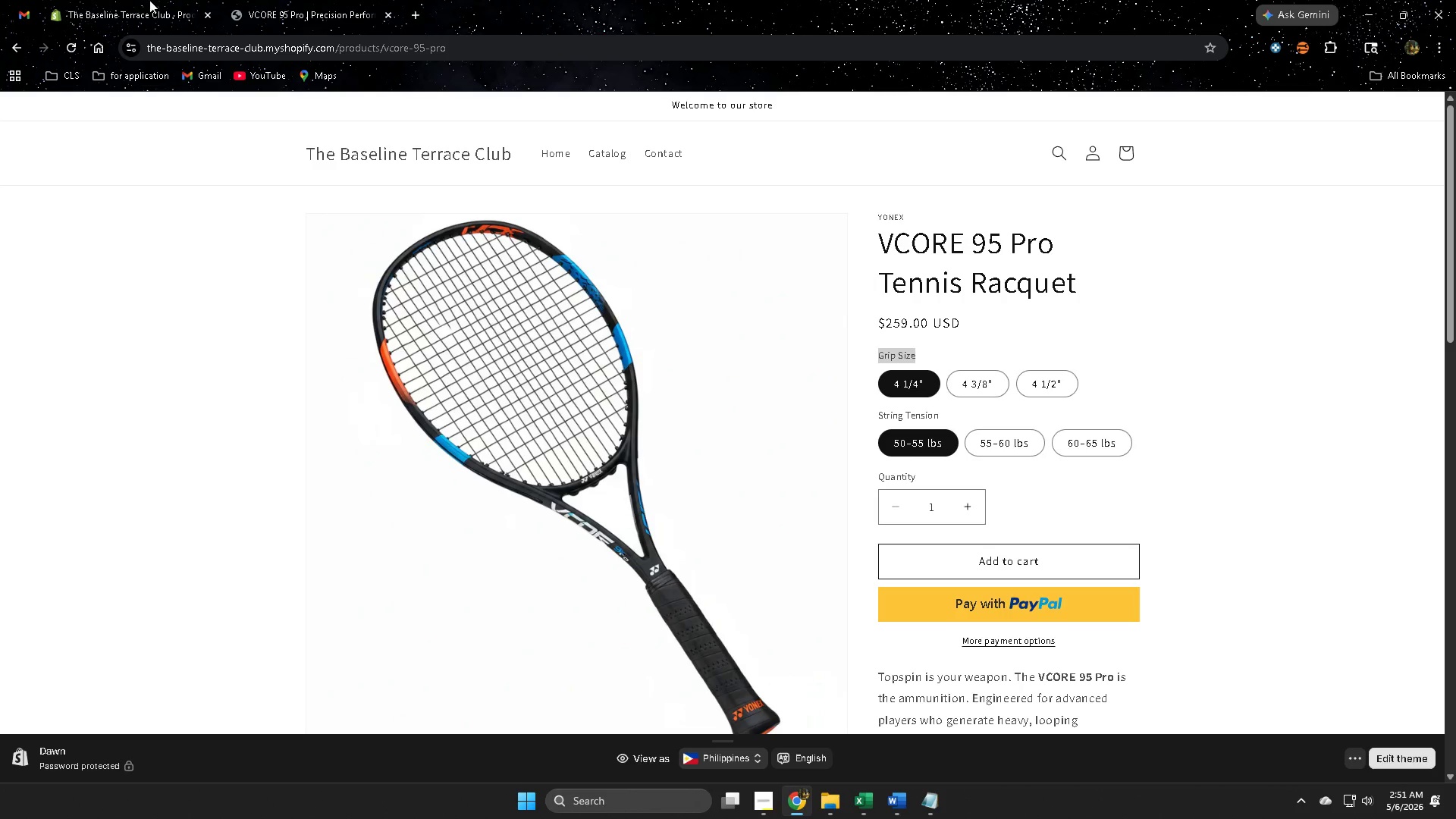 
left_click([143, 0])
 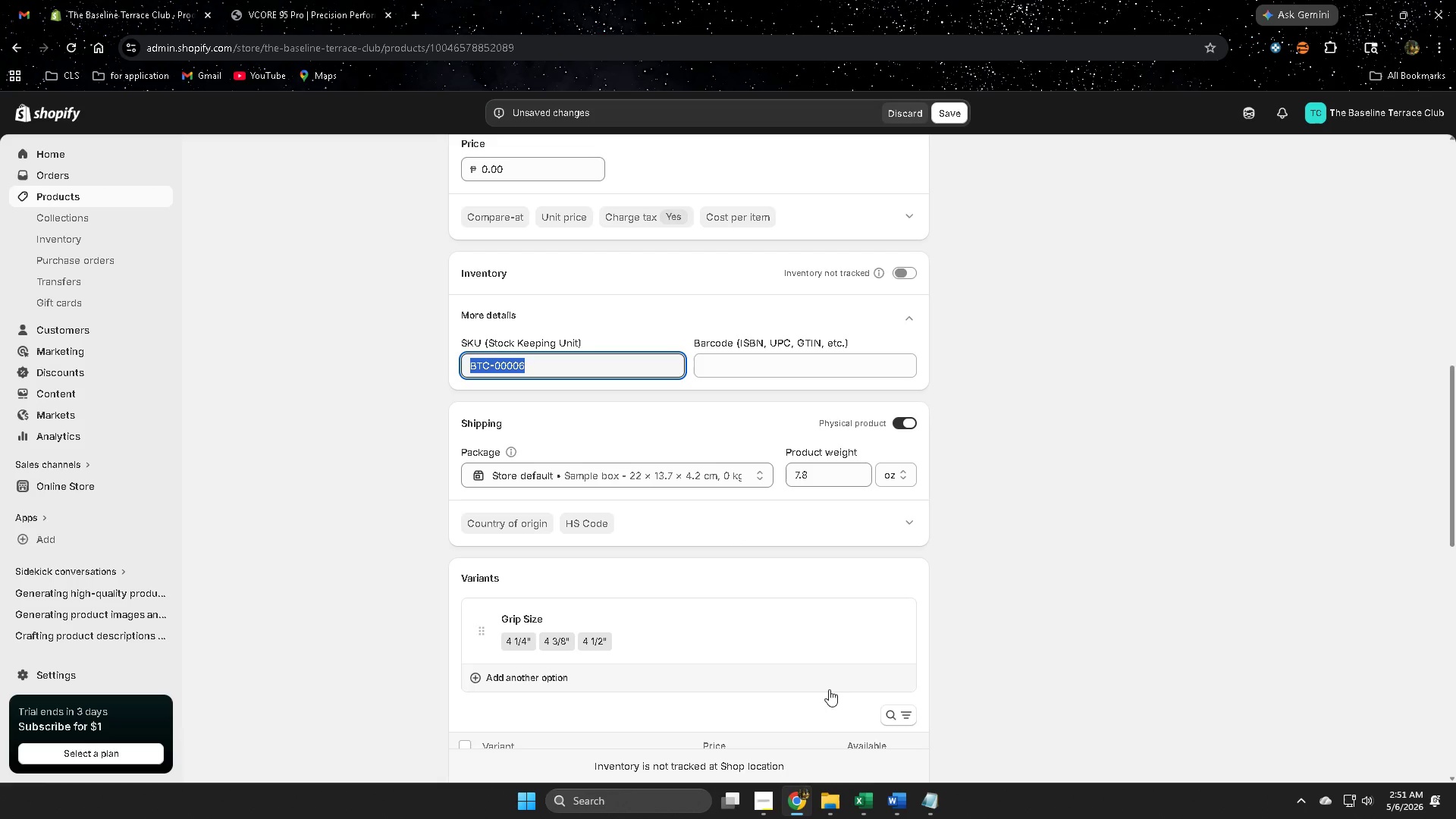 
left_click([867, 811])
 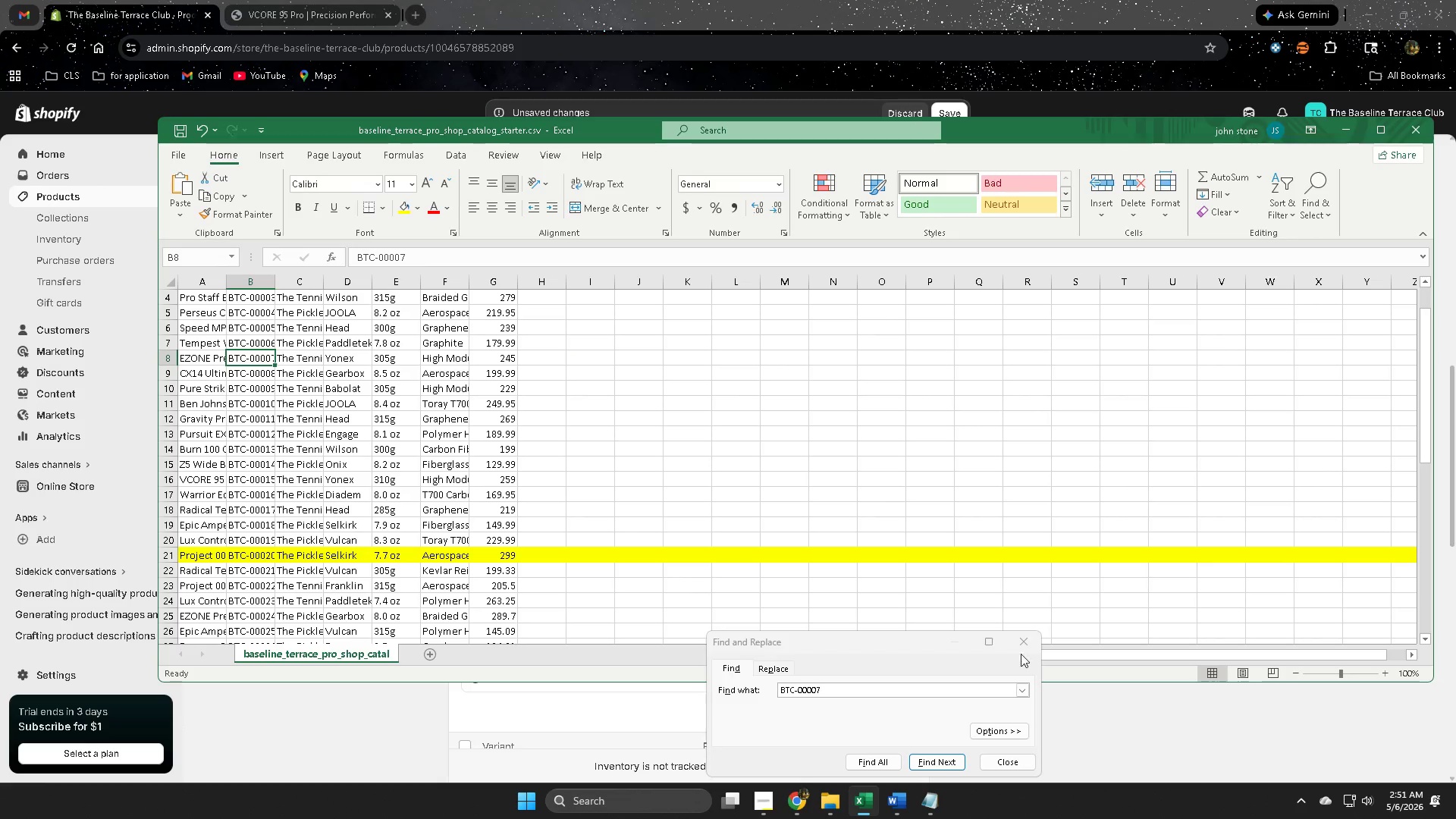 
double_click([746, 395])
 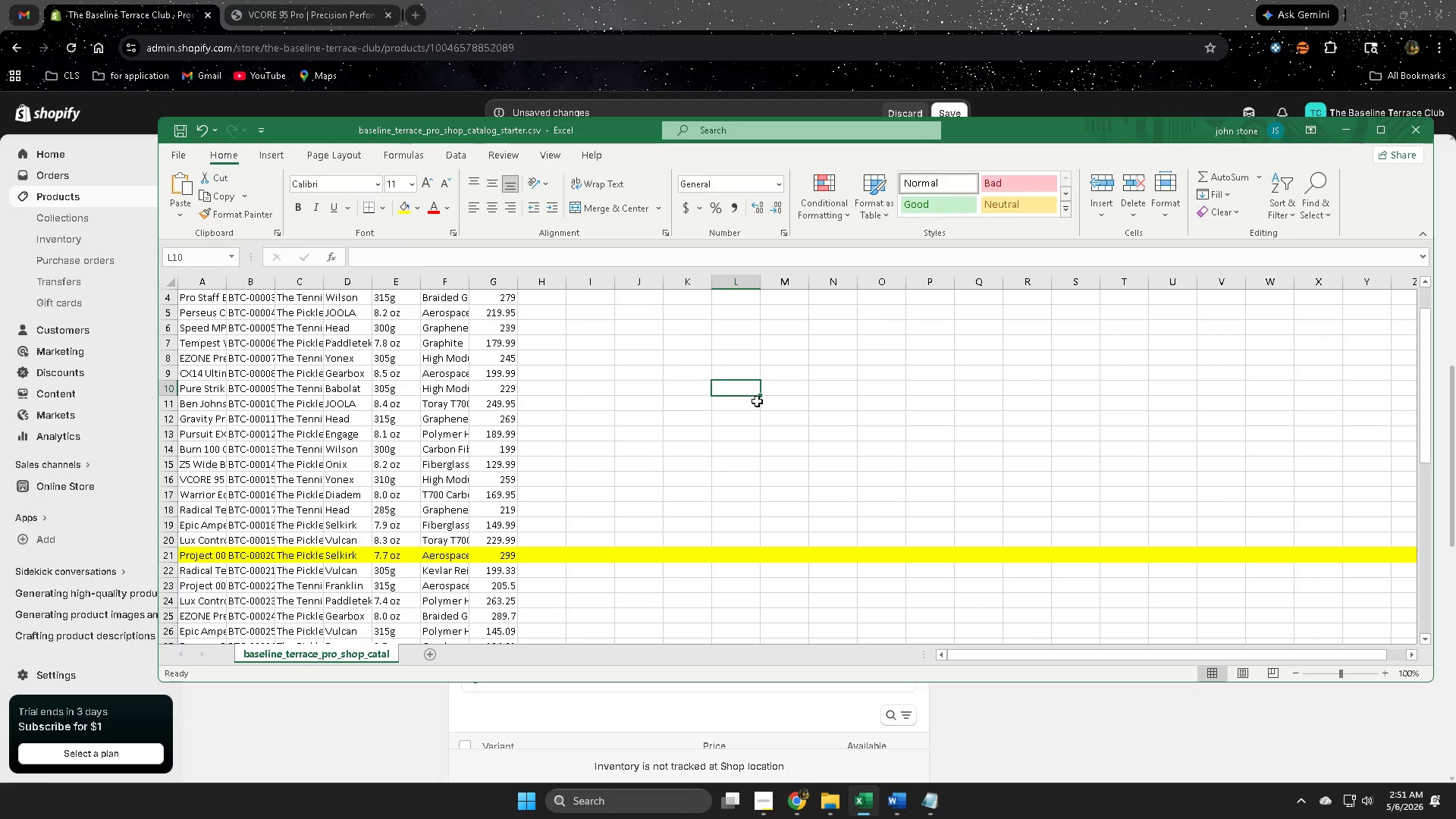 
key(Control+F)
 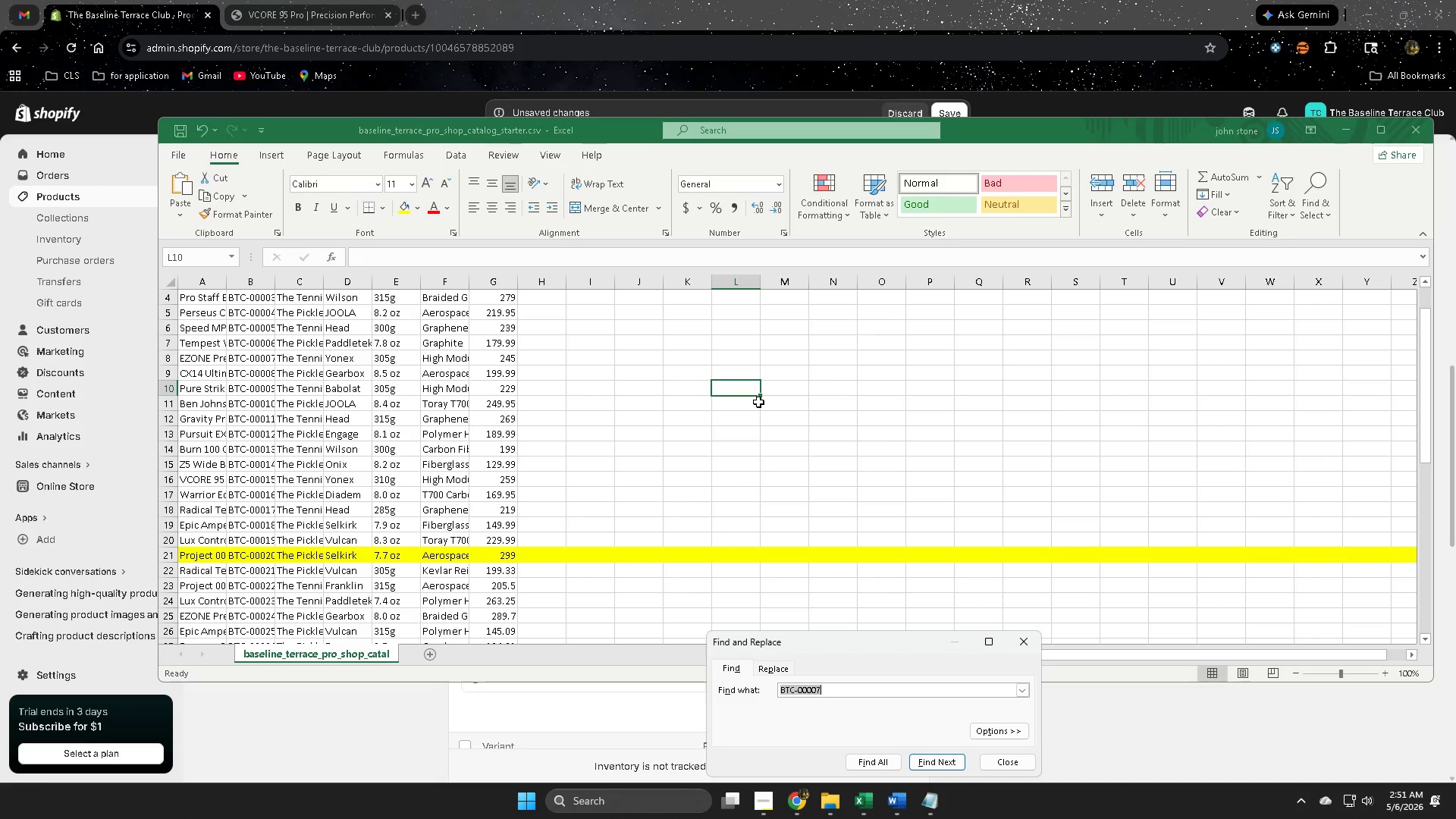 
key(Control+V)
 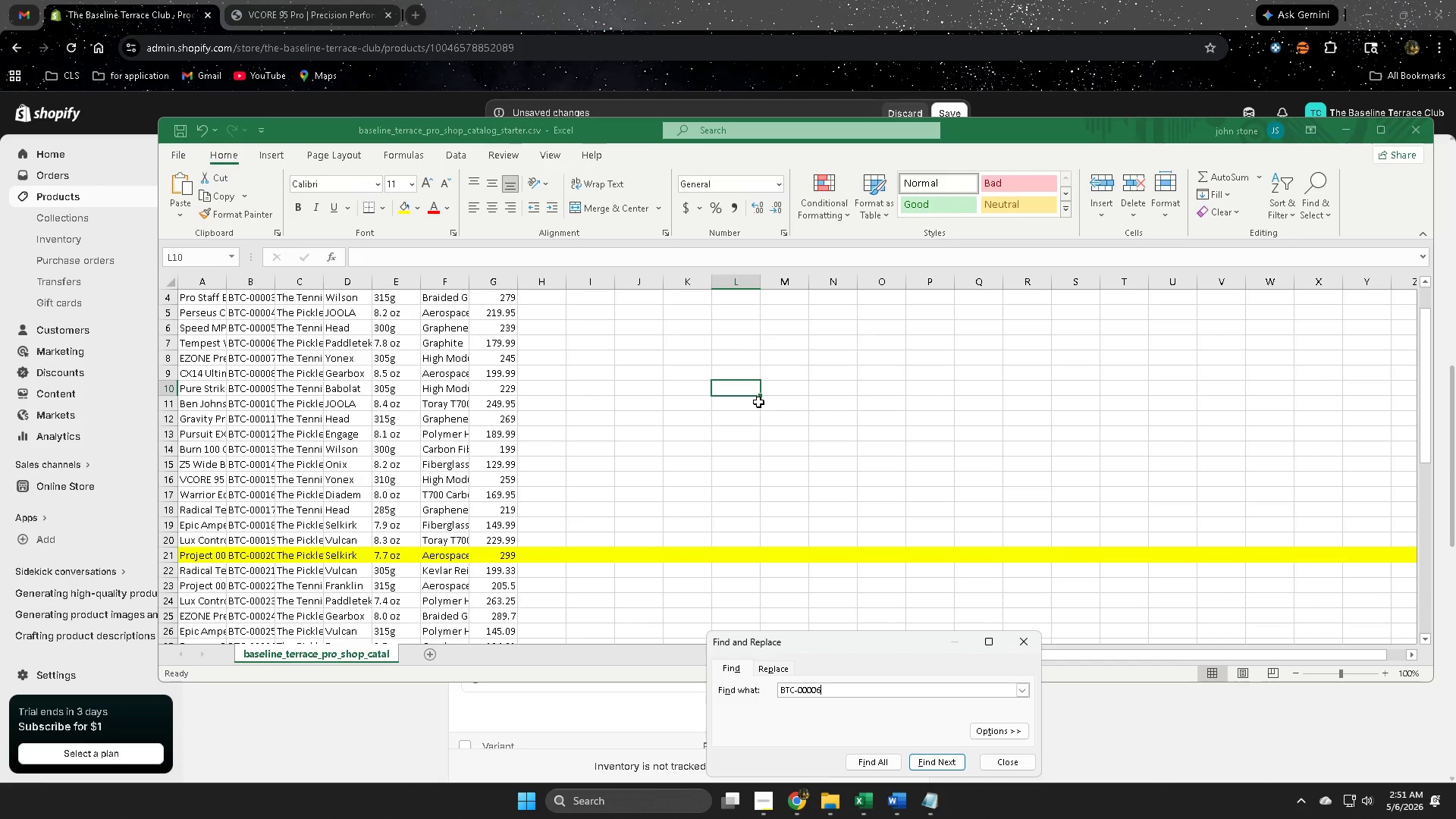 
key(Enter)
 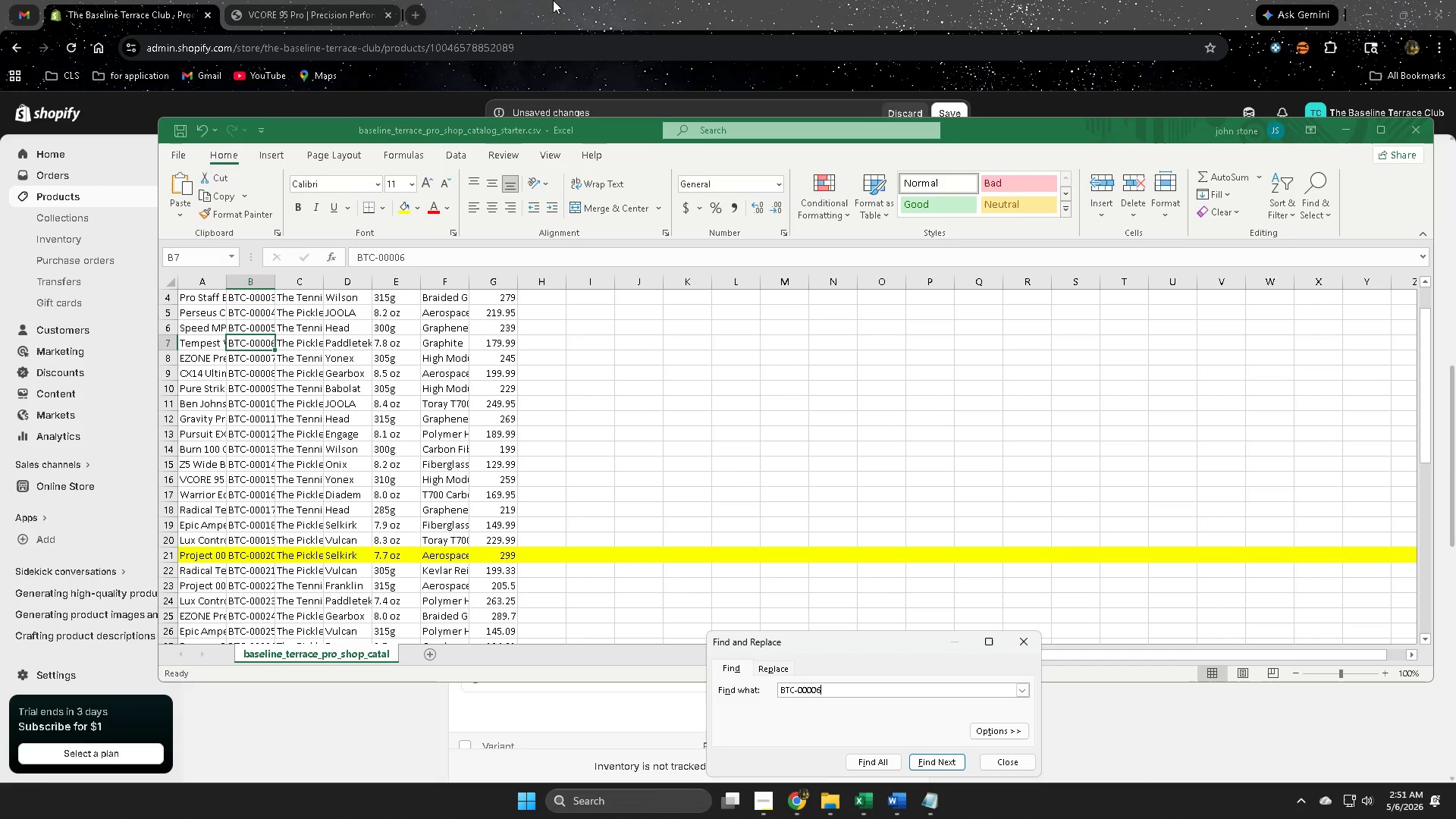 
left_click([560, 0])
 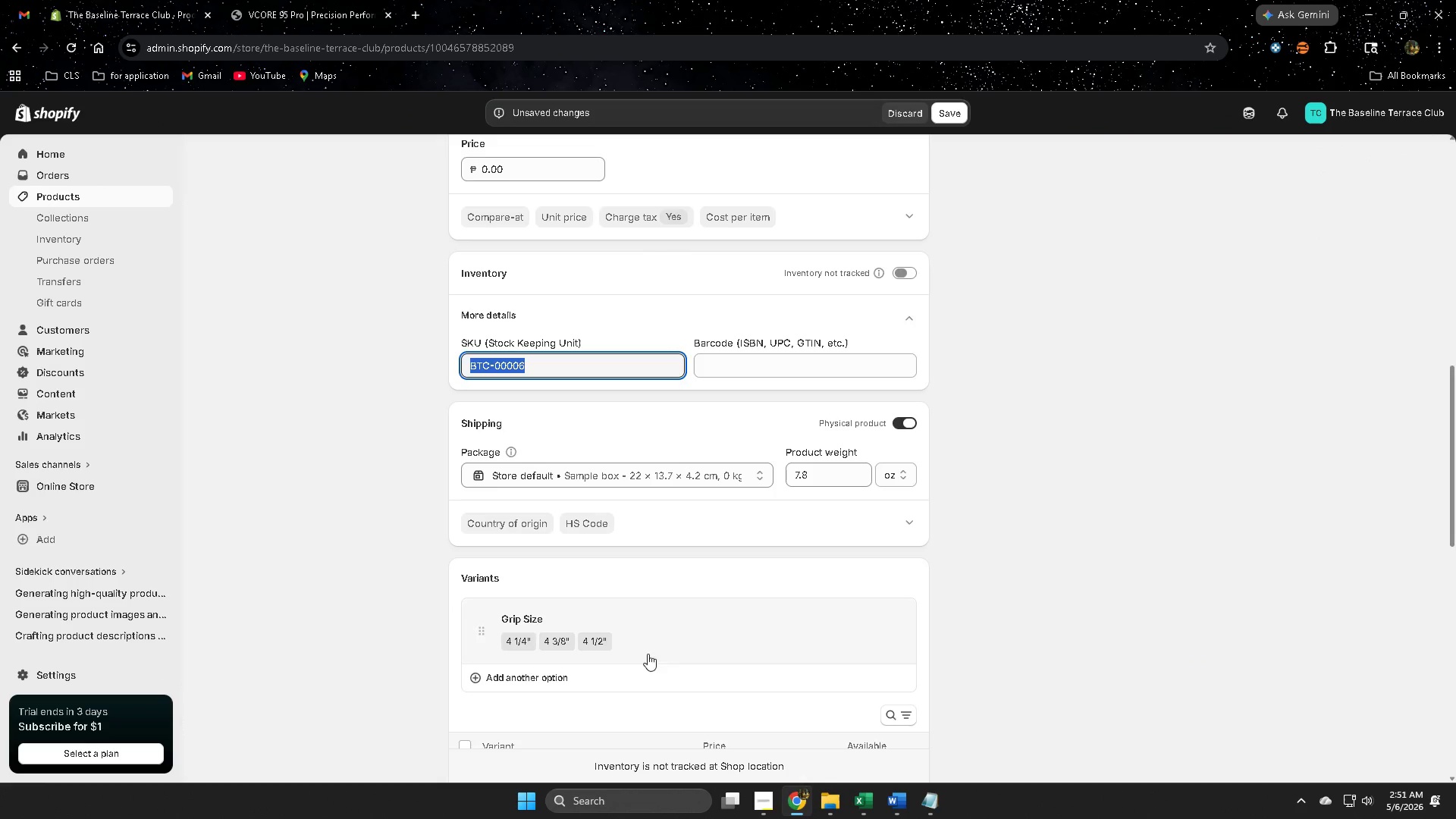 
scroll: coordinate [752, 595], scroll_direction: down, amount: 5.0
 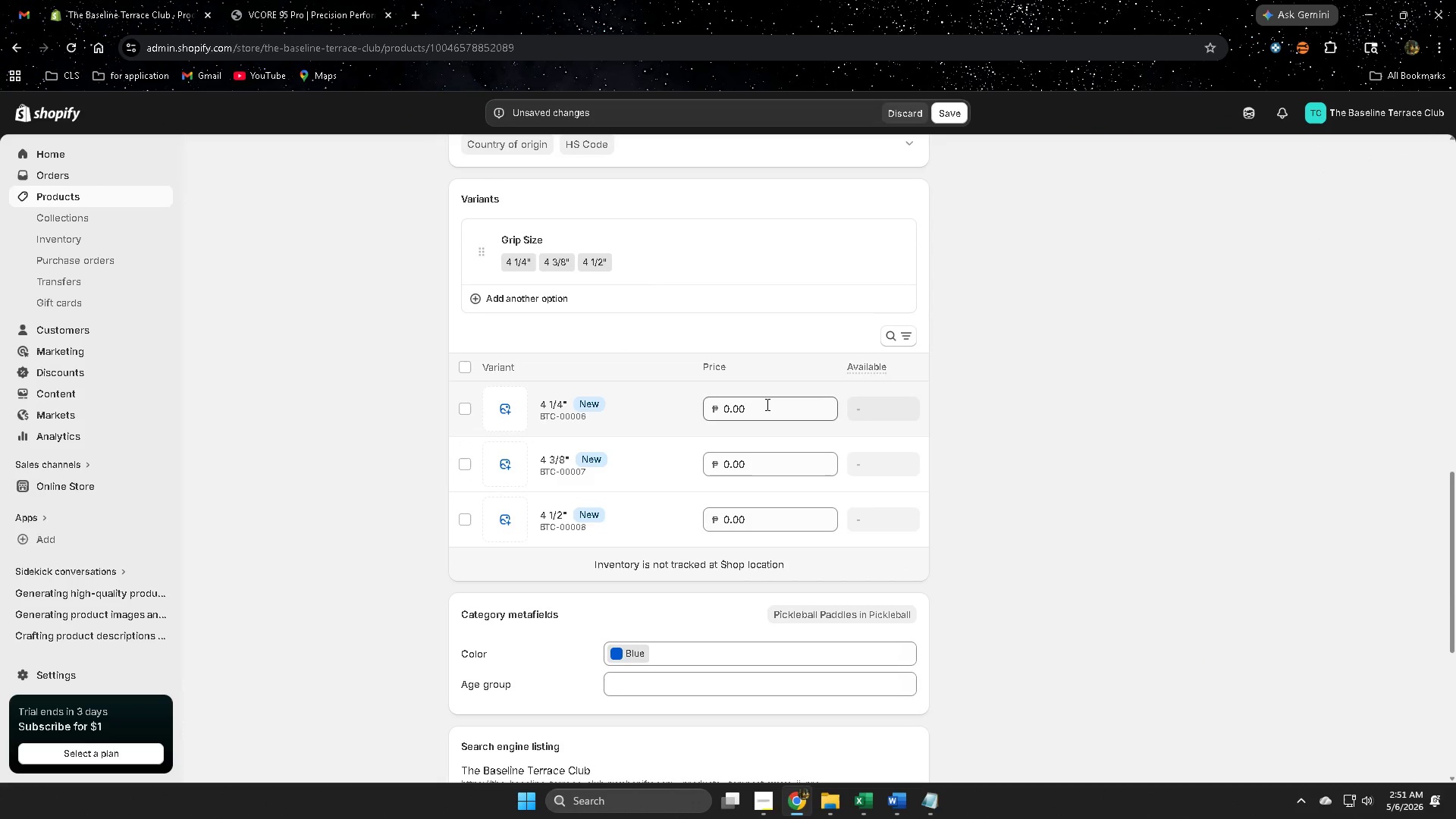 
double_click([766, 404])
 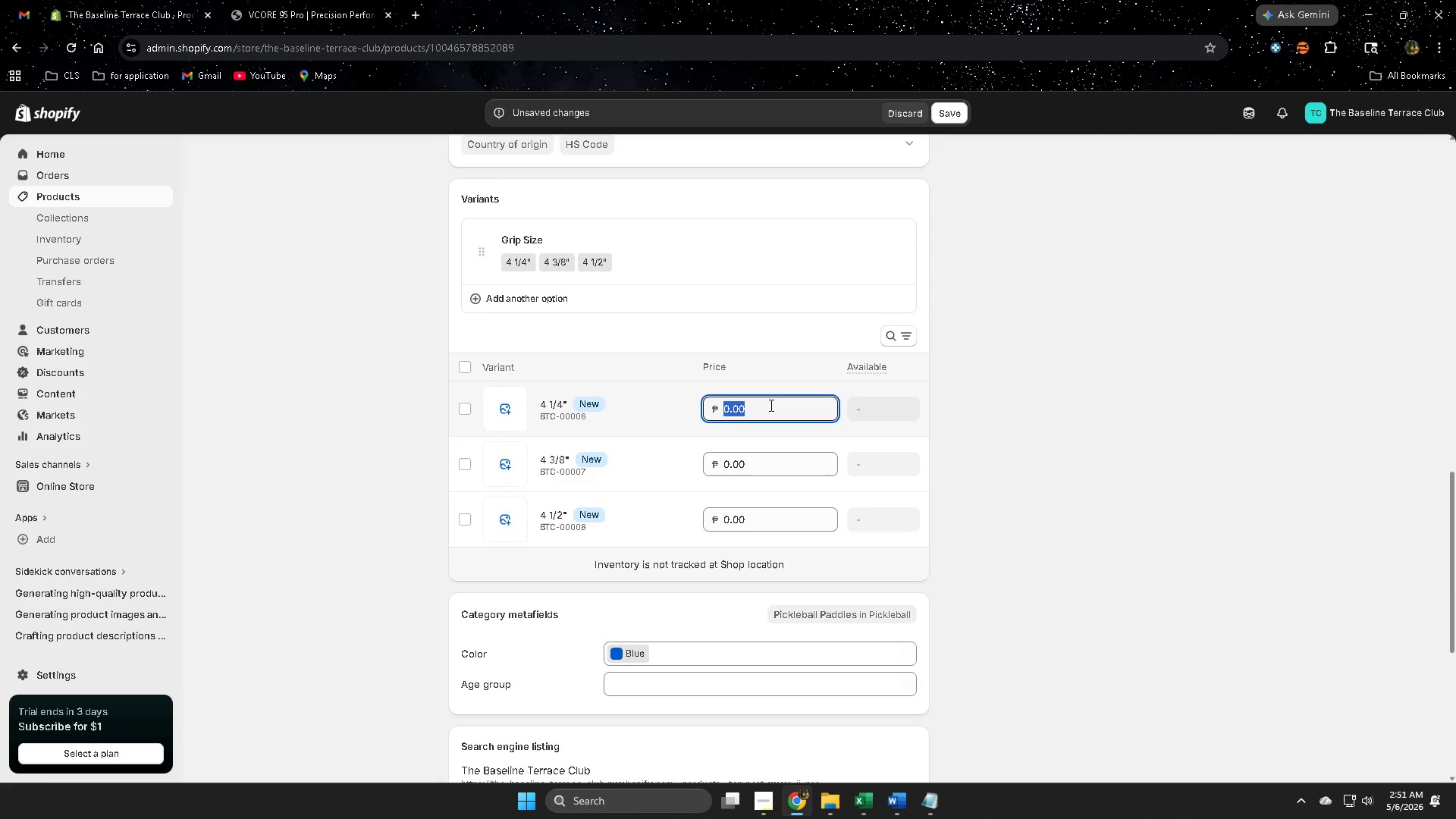 
key(Numpad1)
 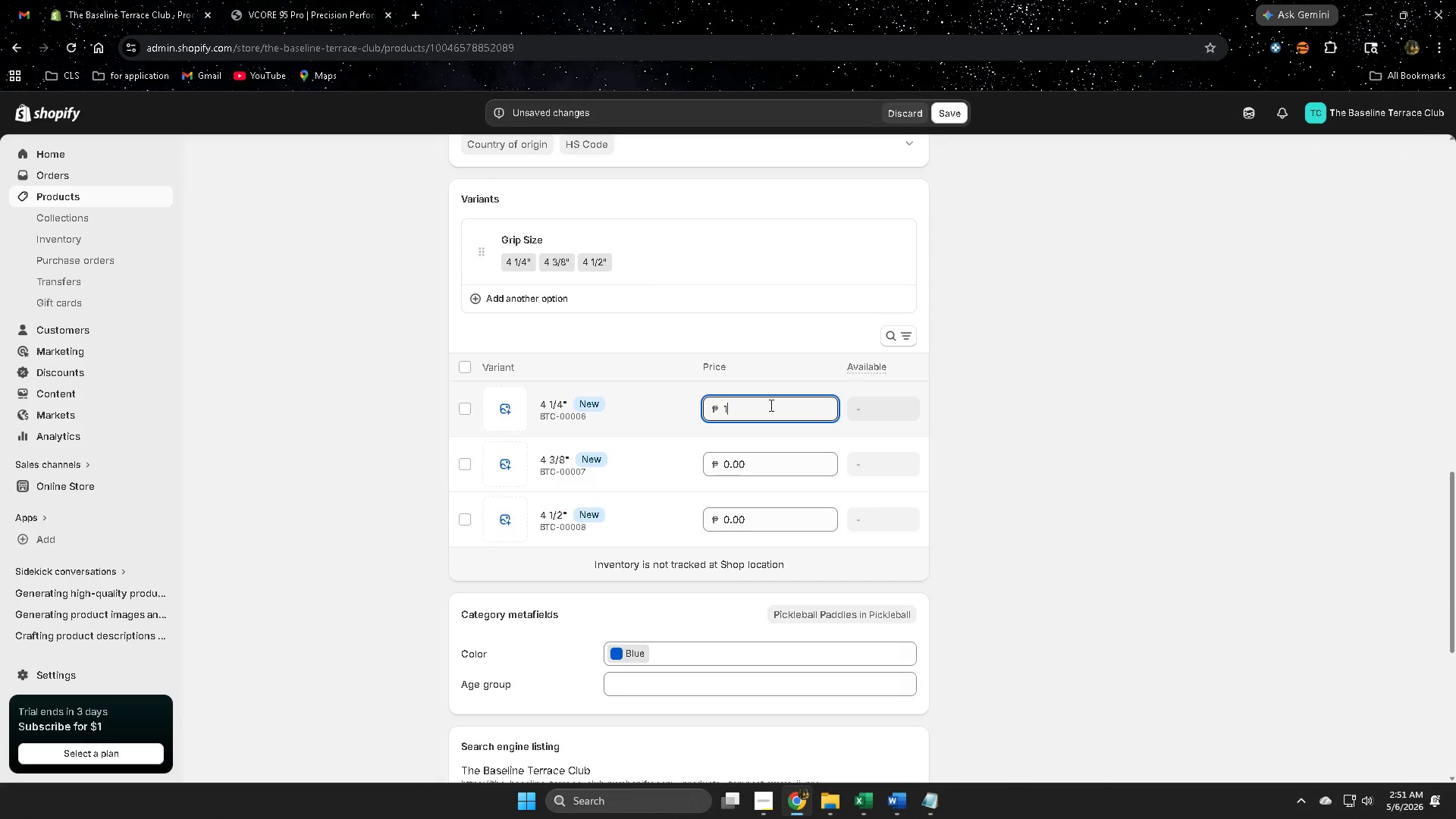 
key(Numpad7)
 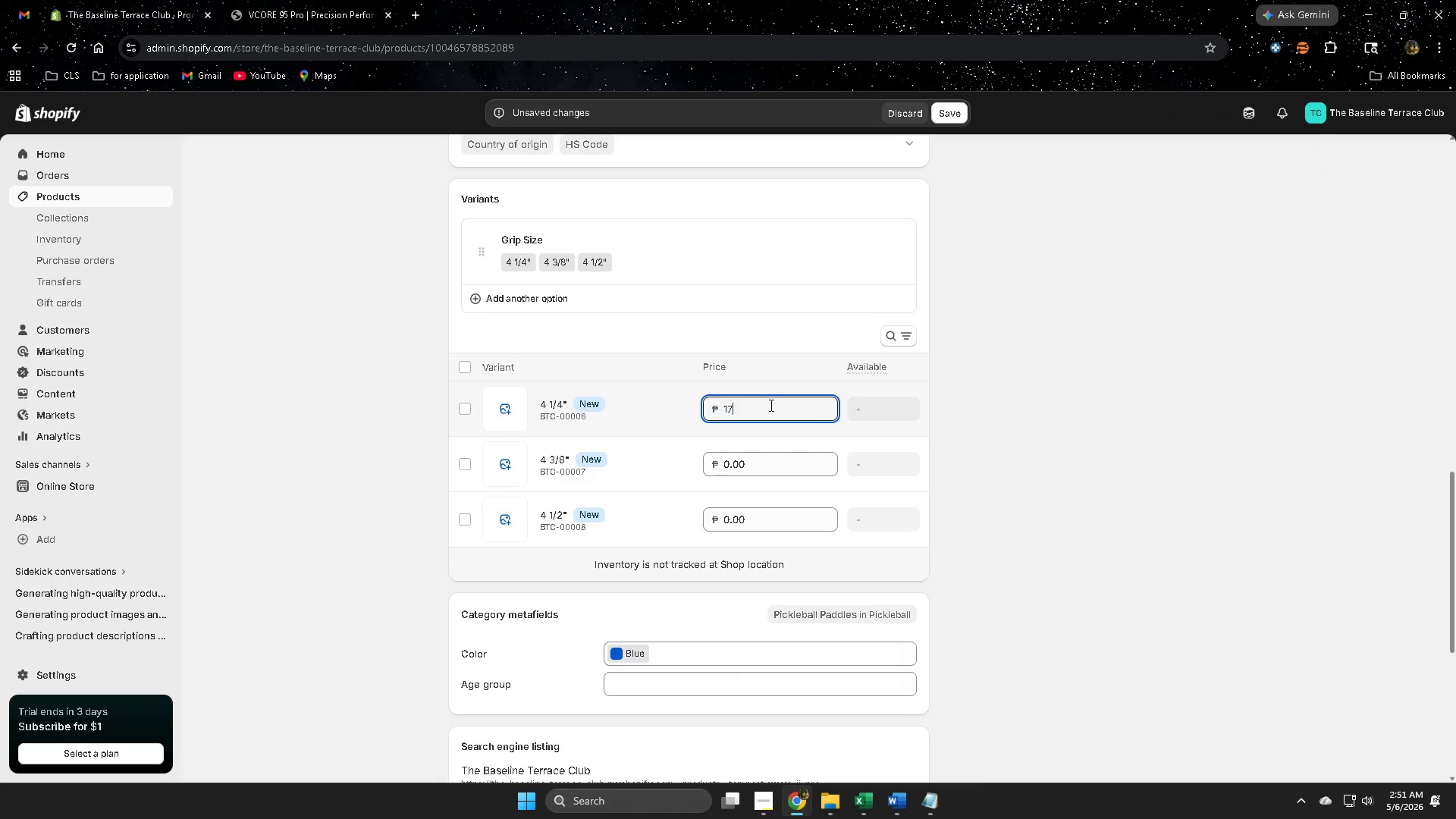 
key(Numpad9)
 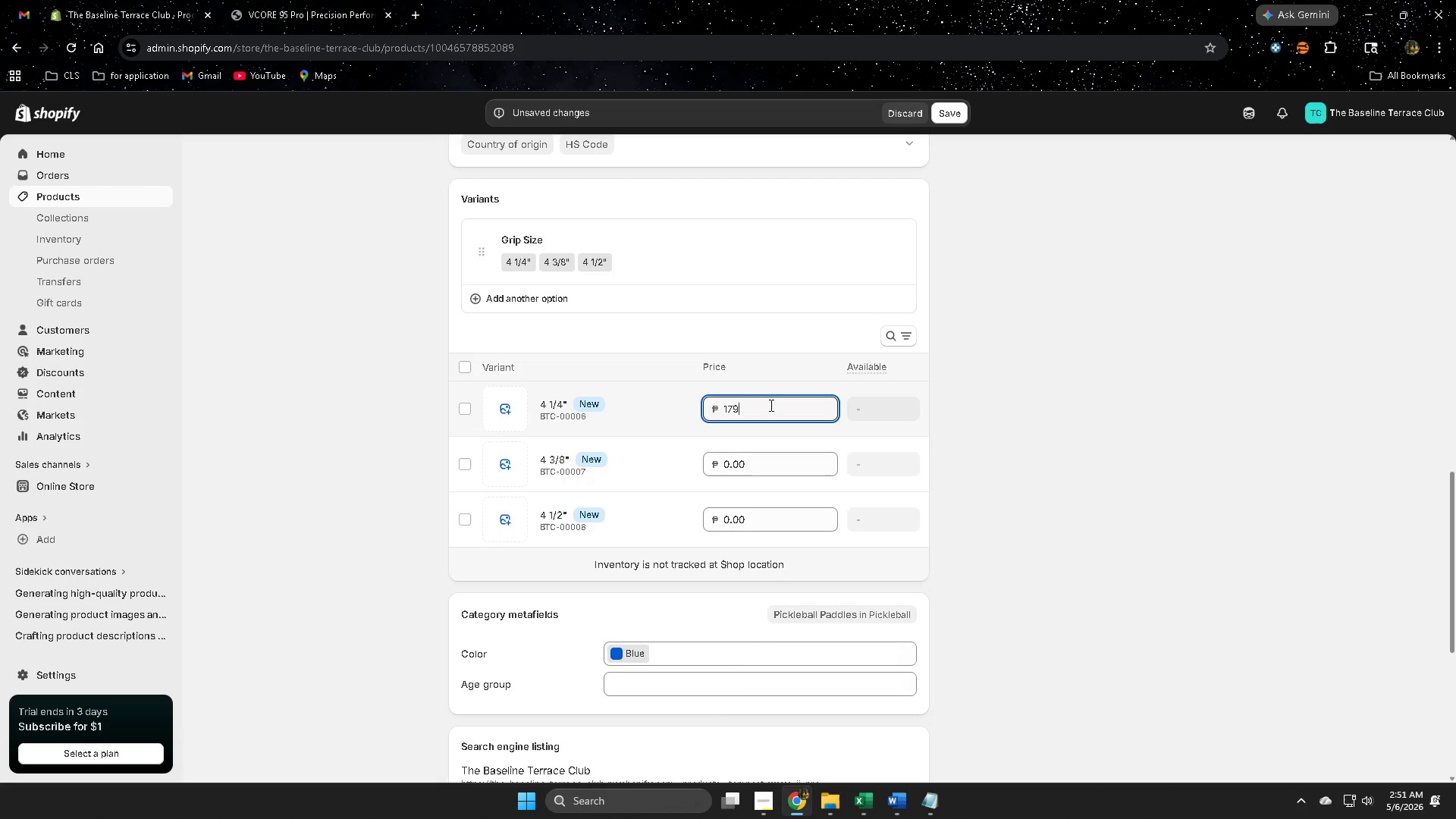 
key(NumpadDecimal)
 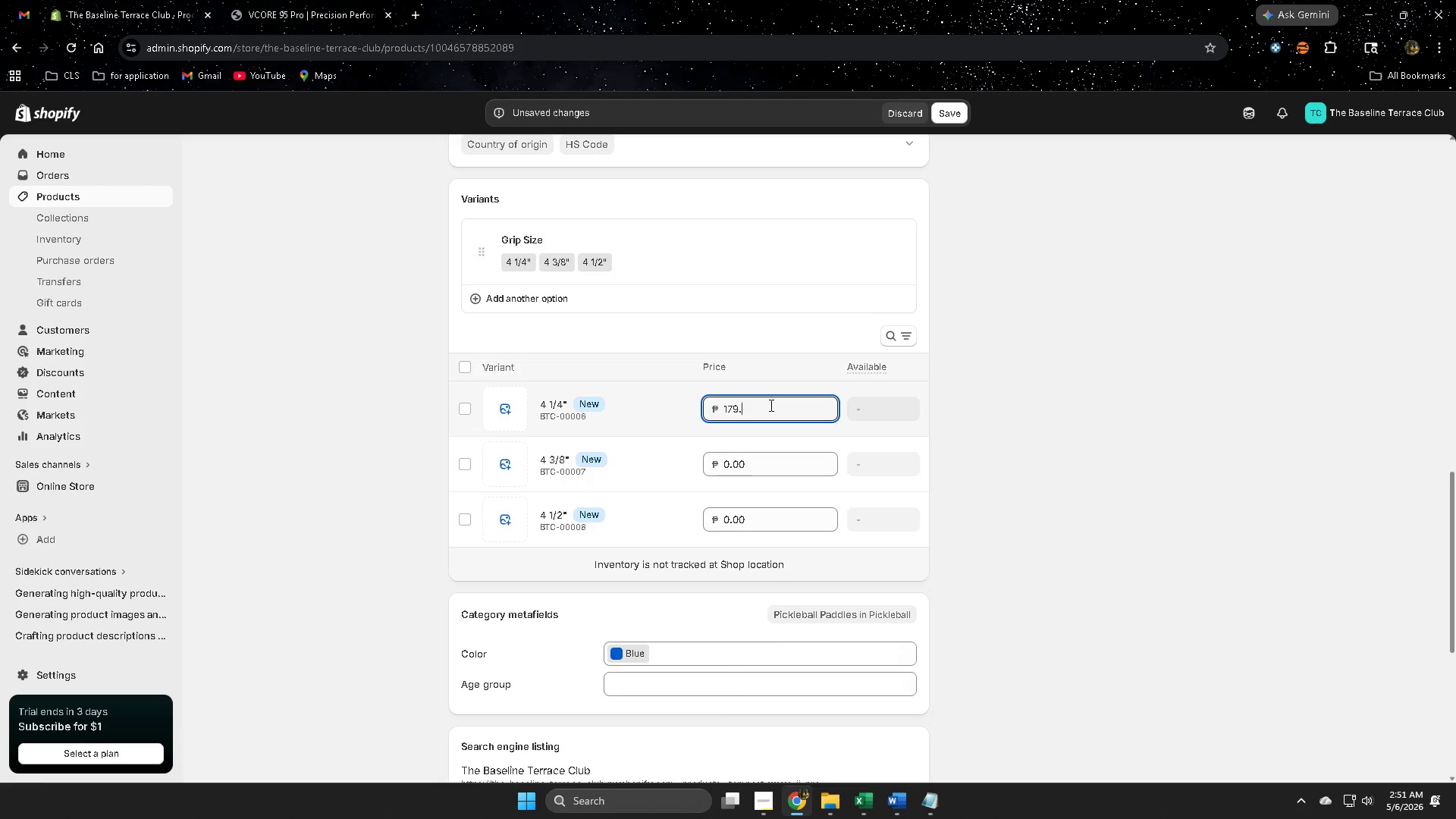 
key(Numpad9)
 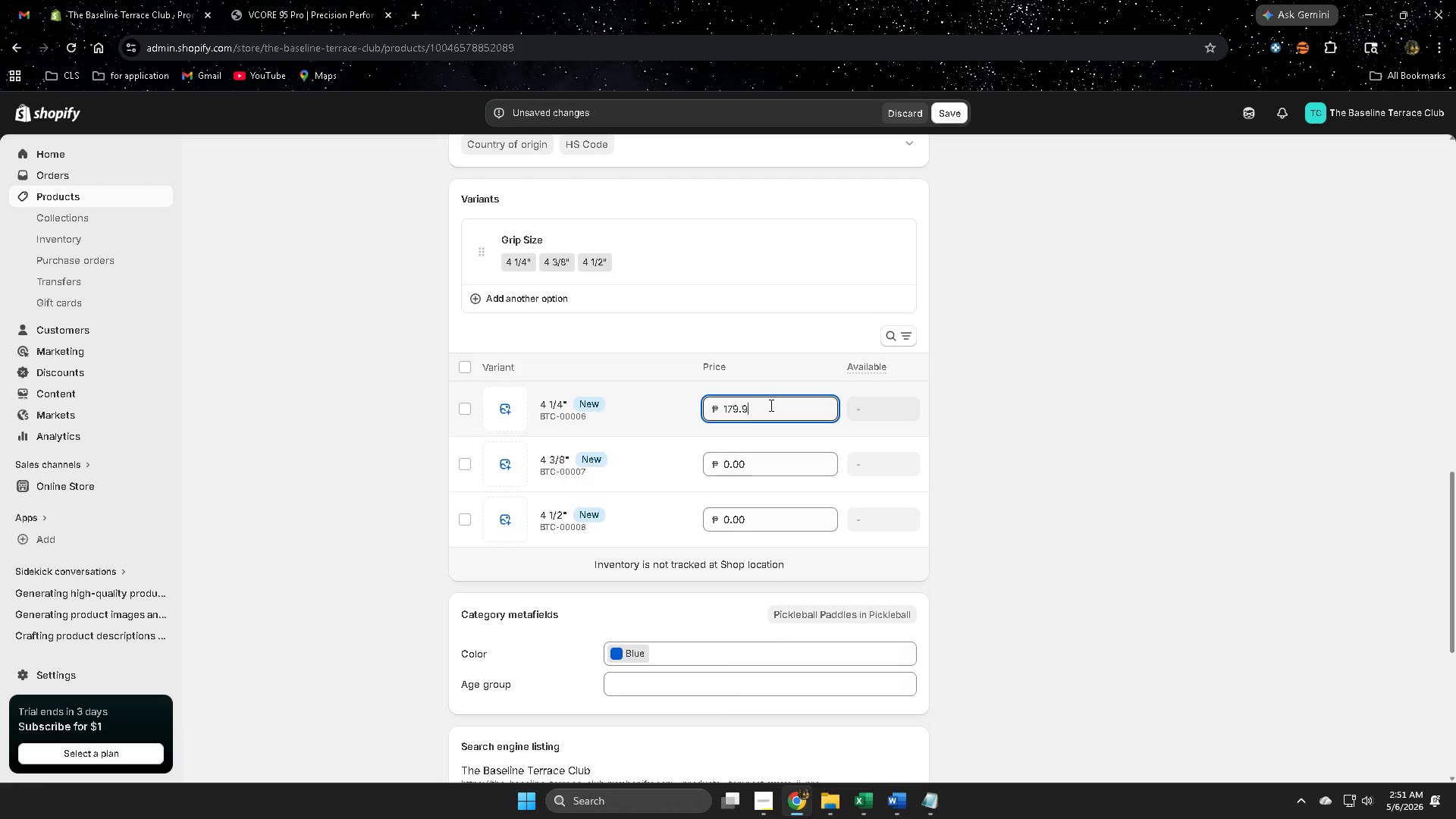 
key(Numpad9)
 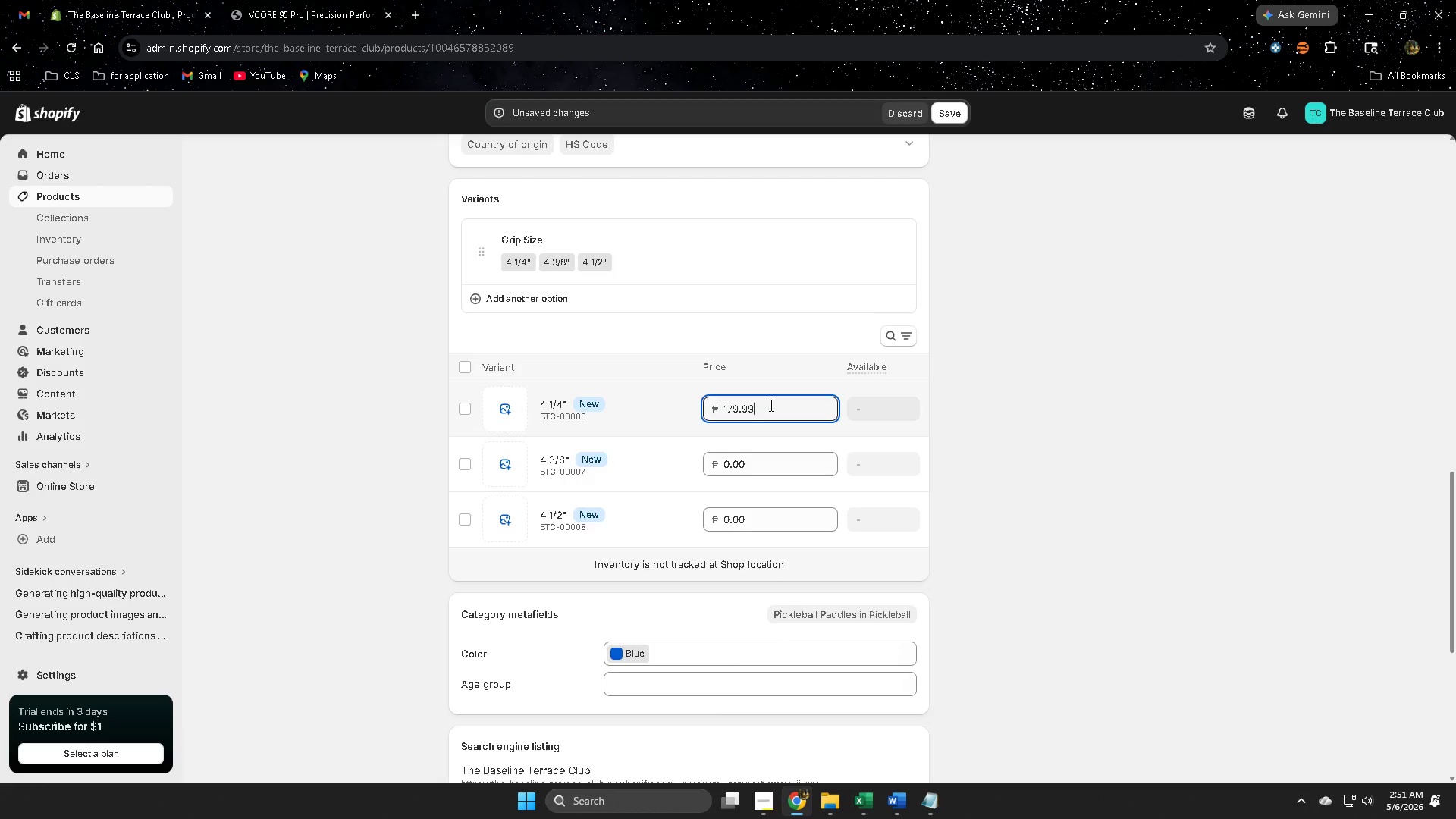 
double_click([774, 459])
 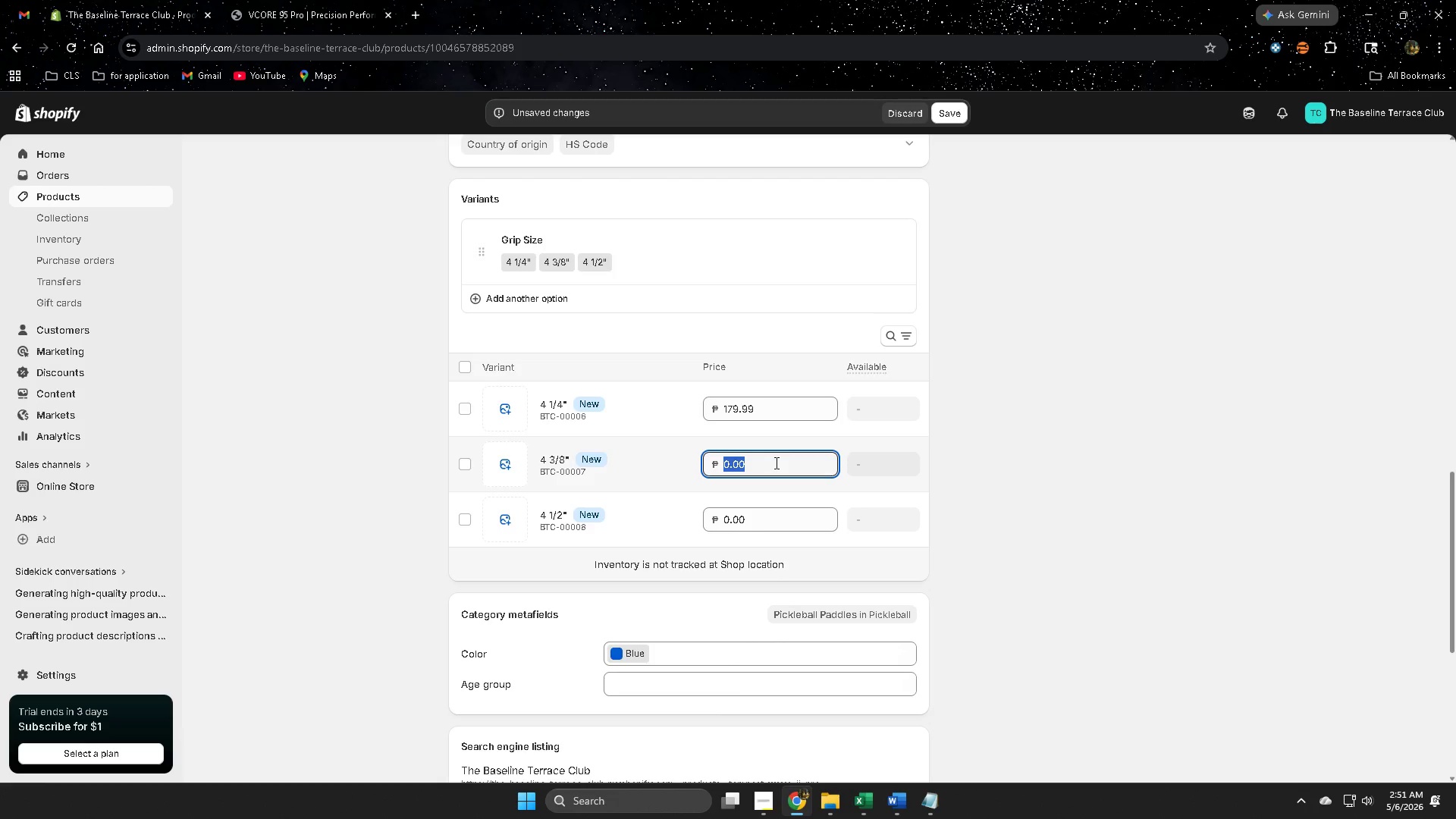 
wait(16.7)
 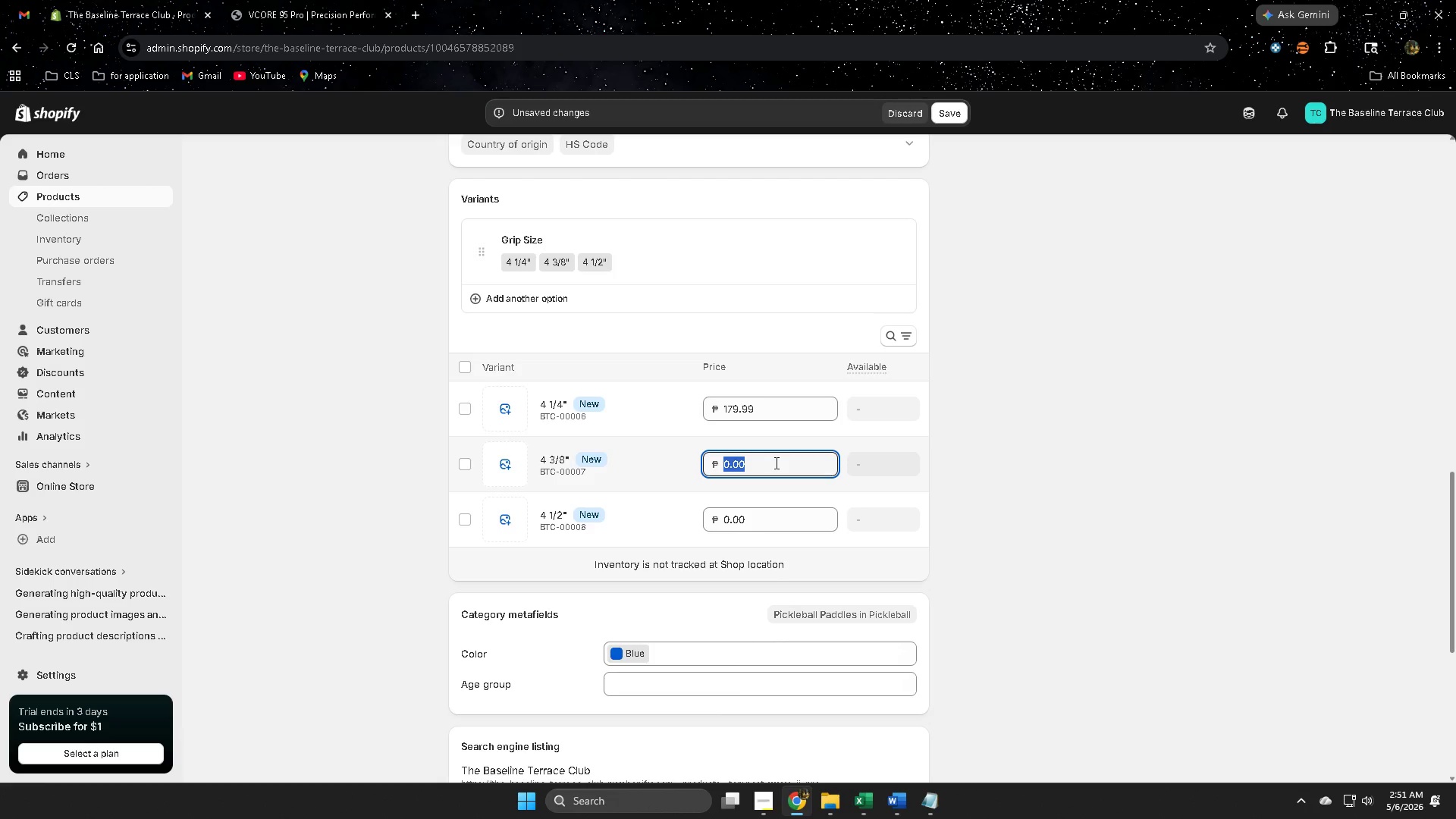 
key(Numpad1)
 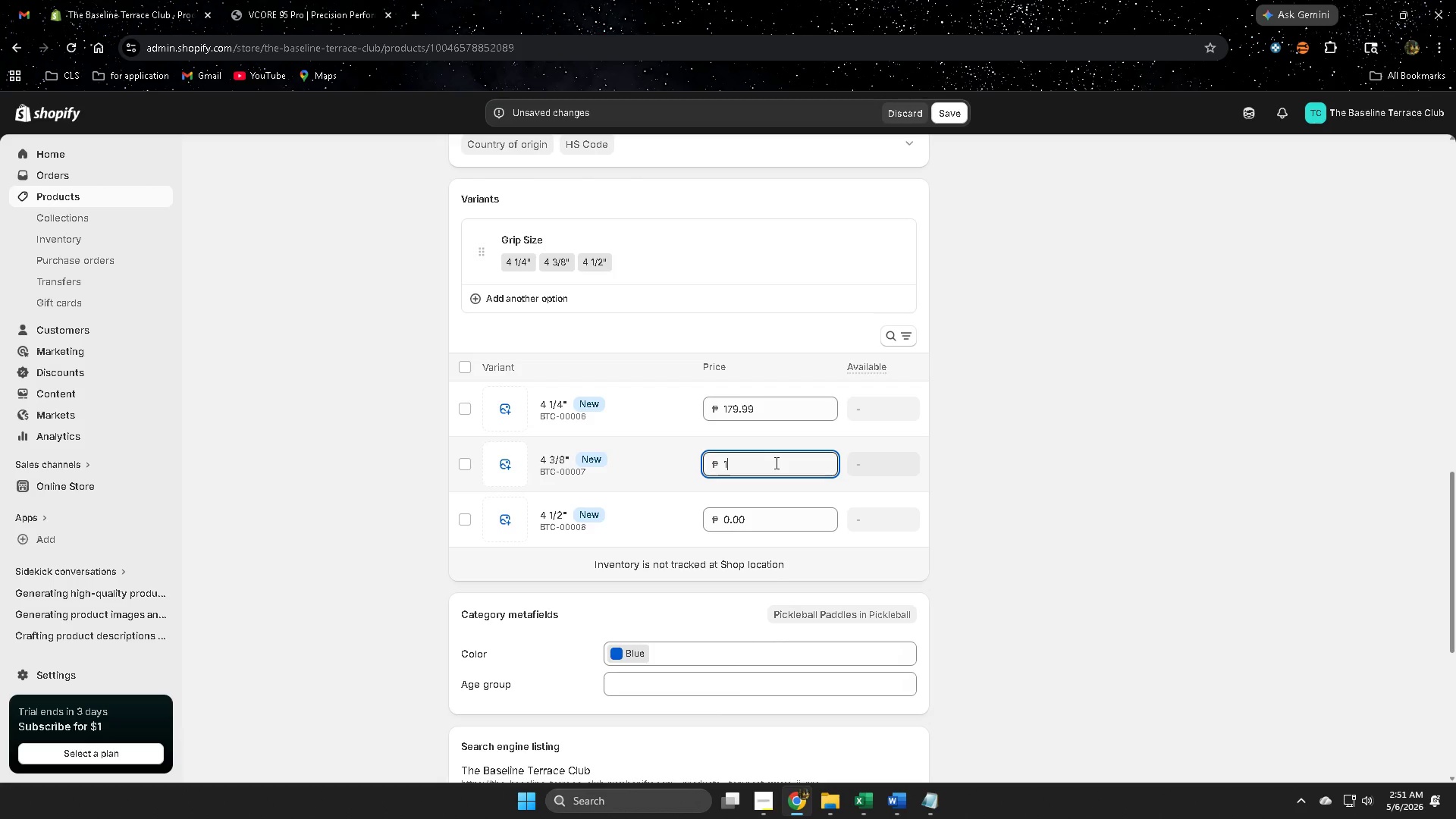 
key(Numpad8)
 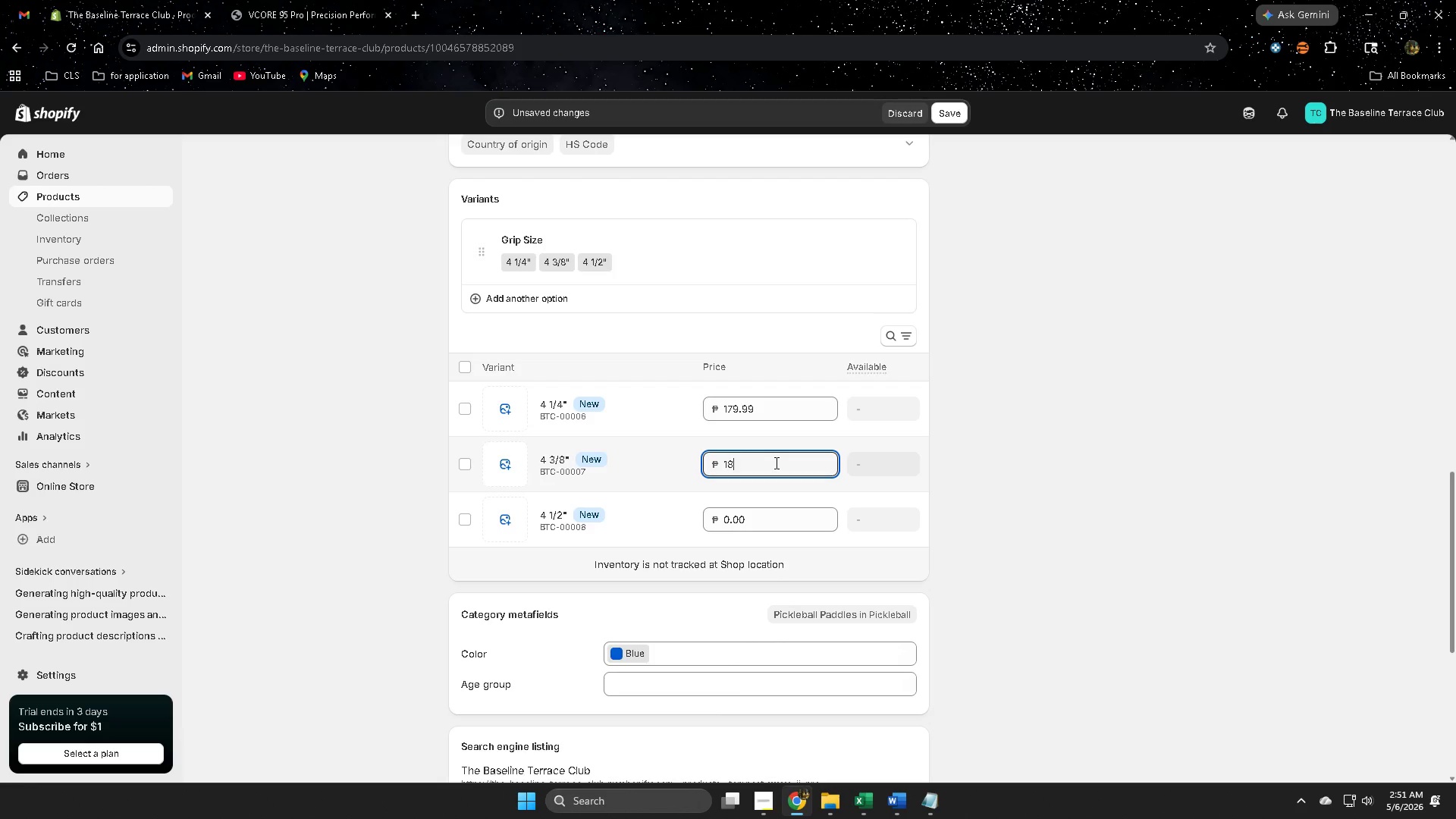 
key(Numpad4)
 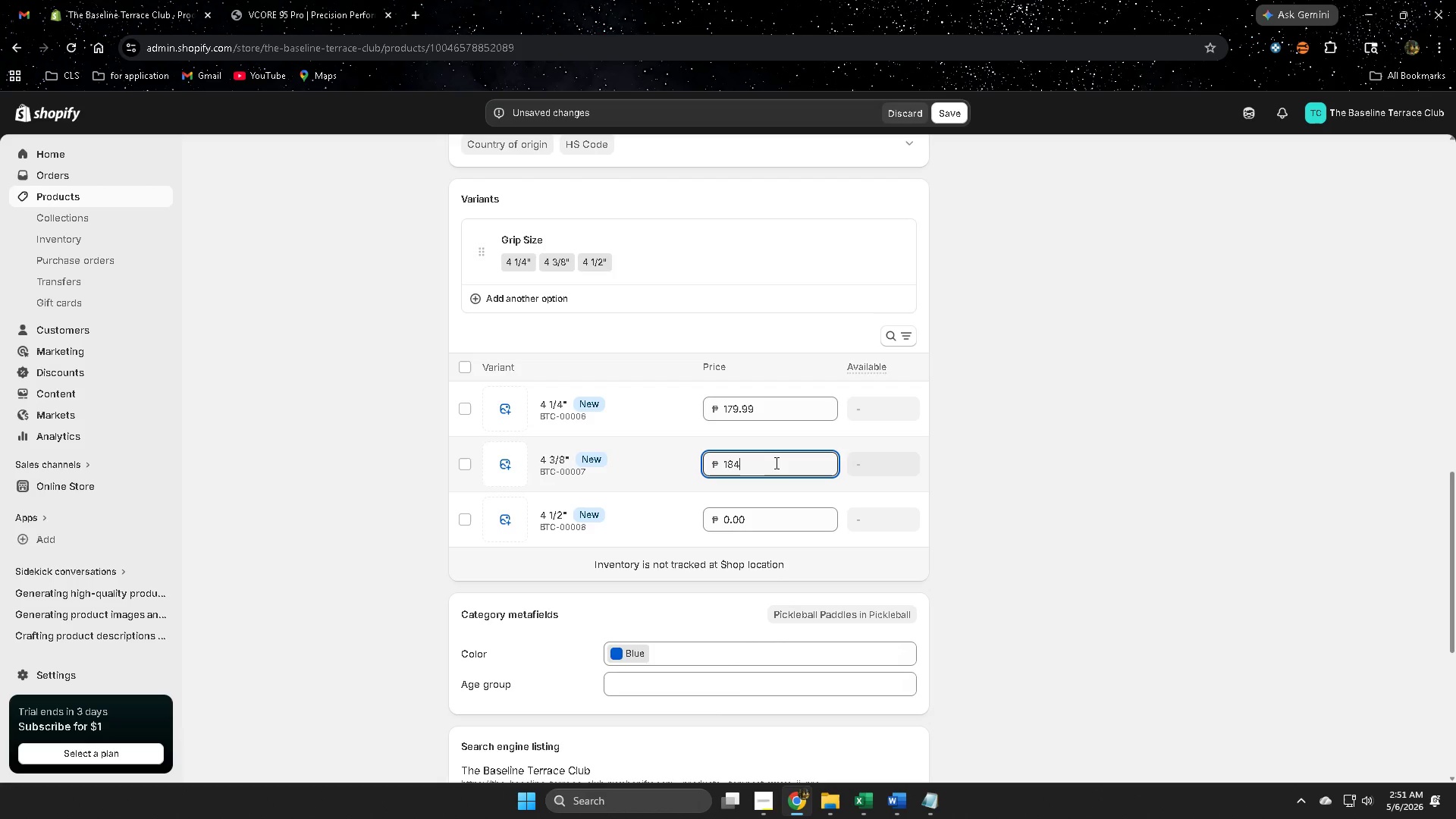 
key(NumpadDecimal)
 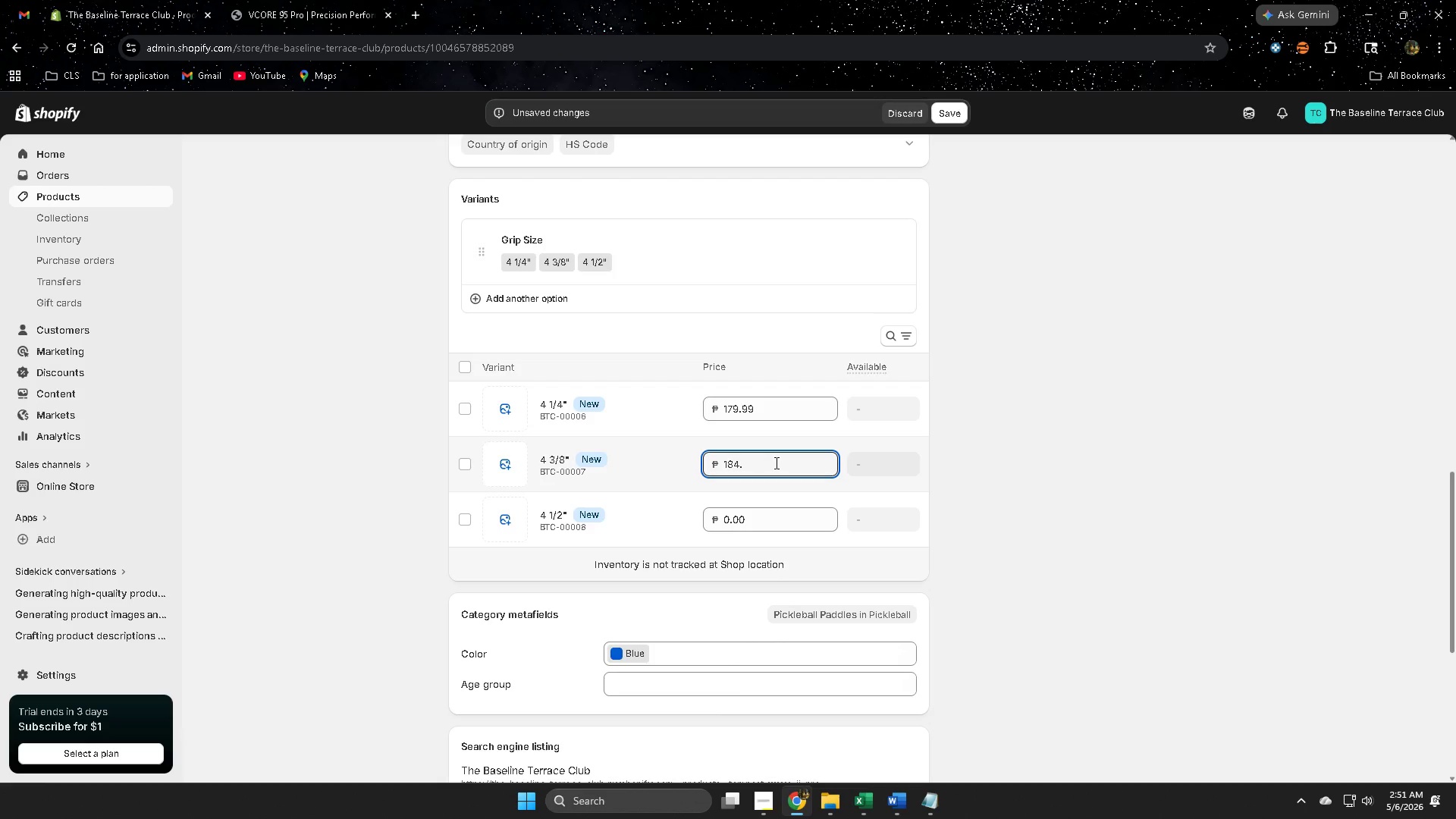 
key(Numpad9)
 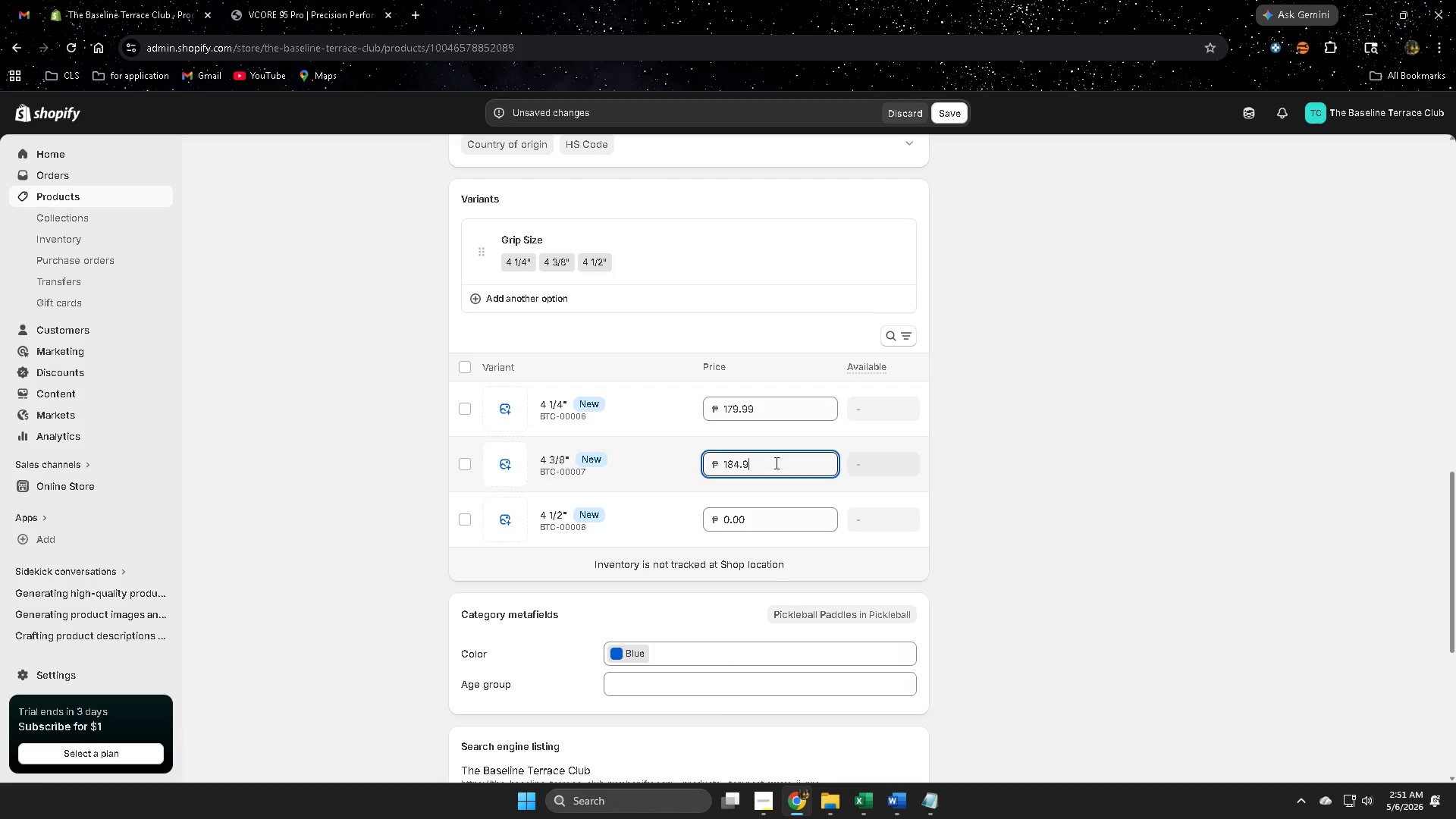 
key(Numpad9)
 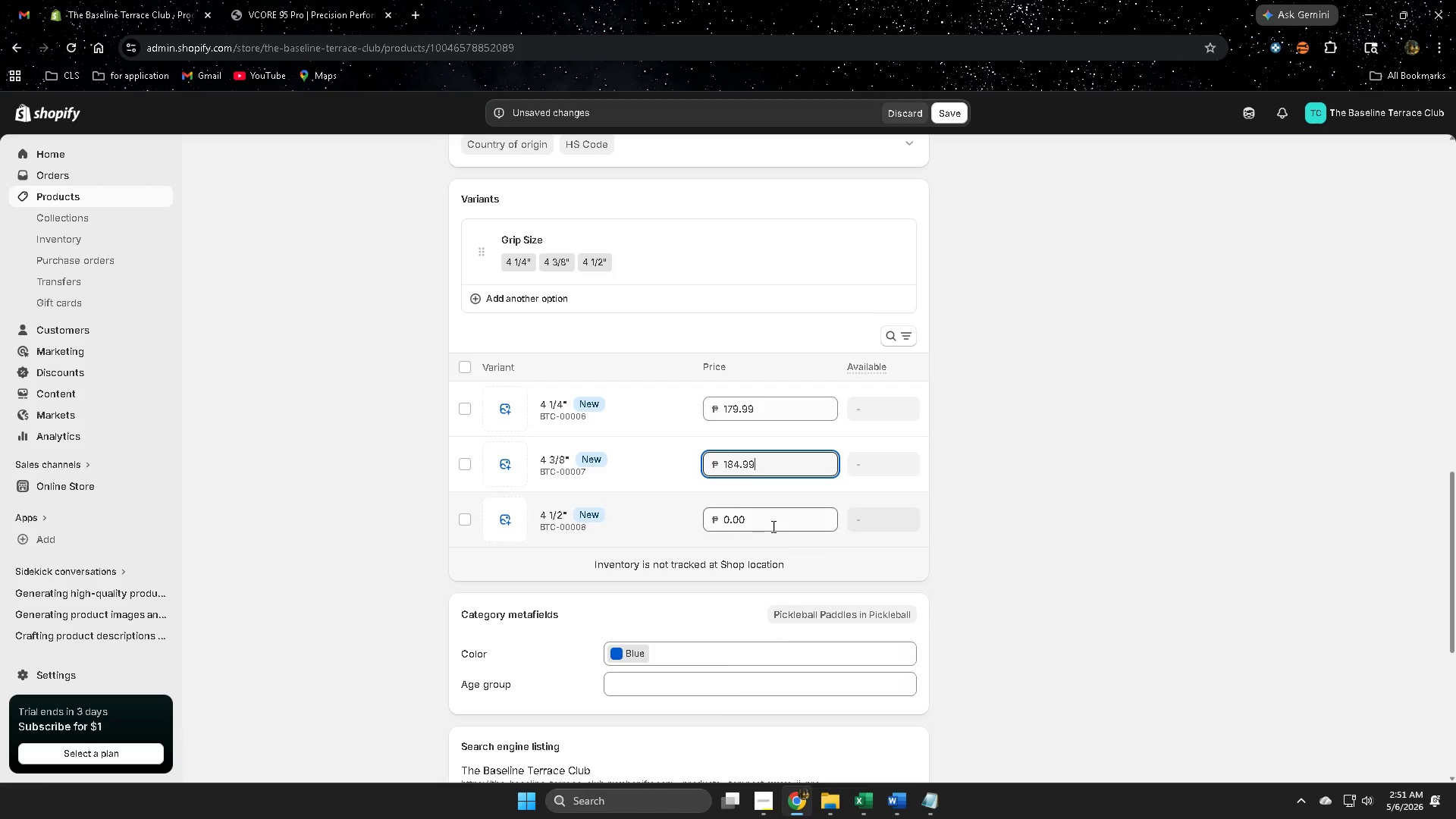 
double_click([772, 522])
 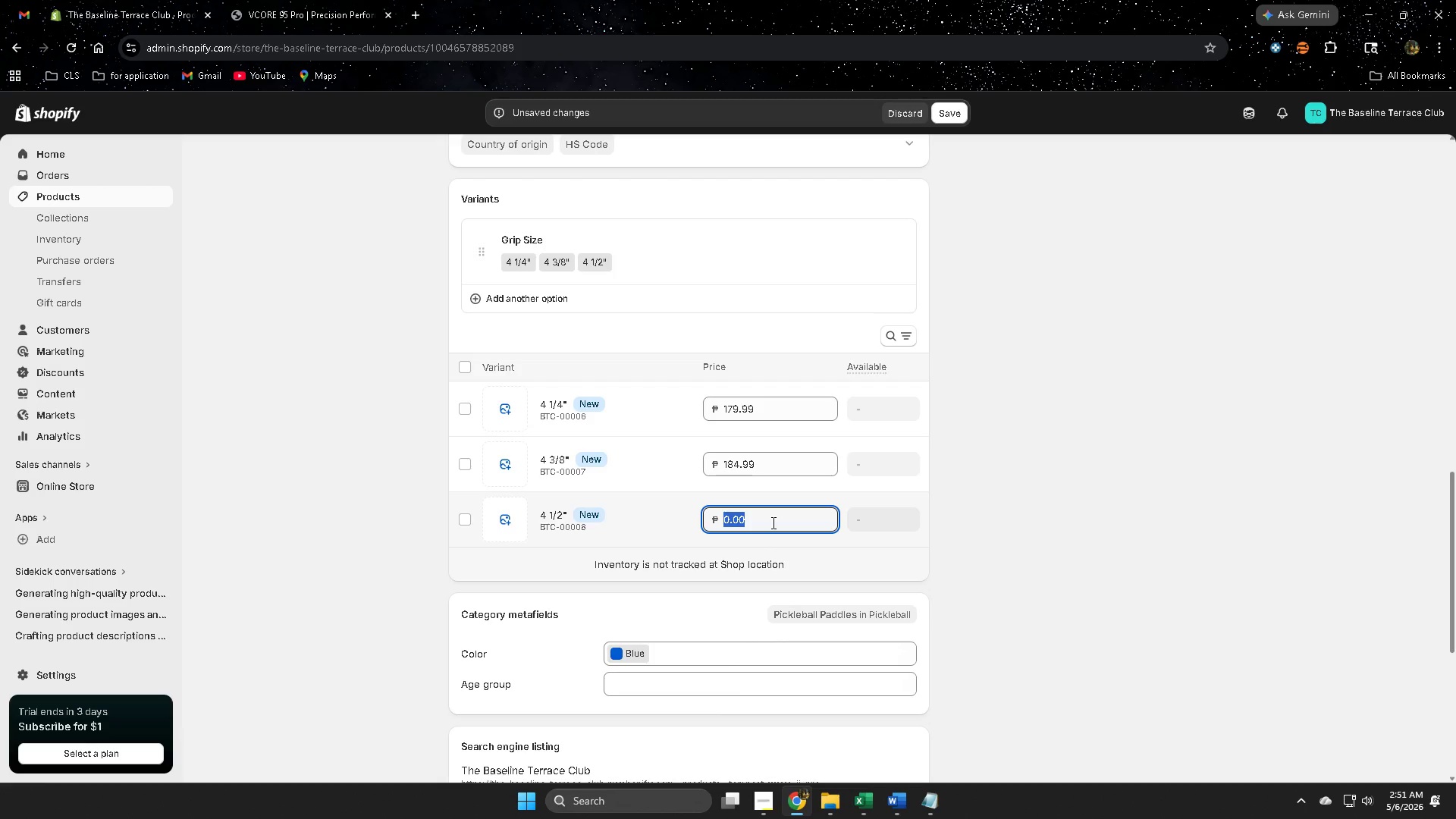 
wait(11.75)
 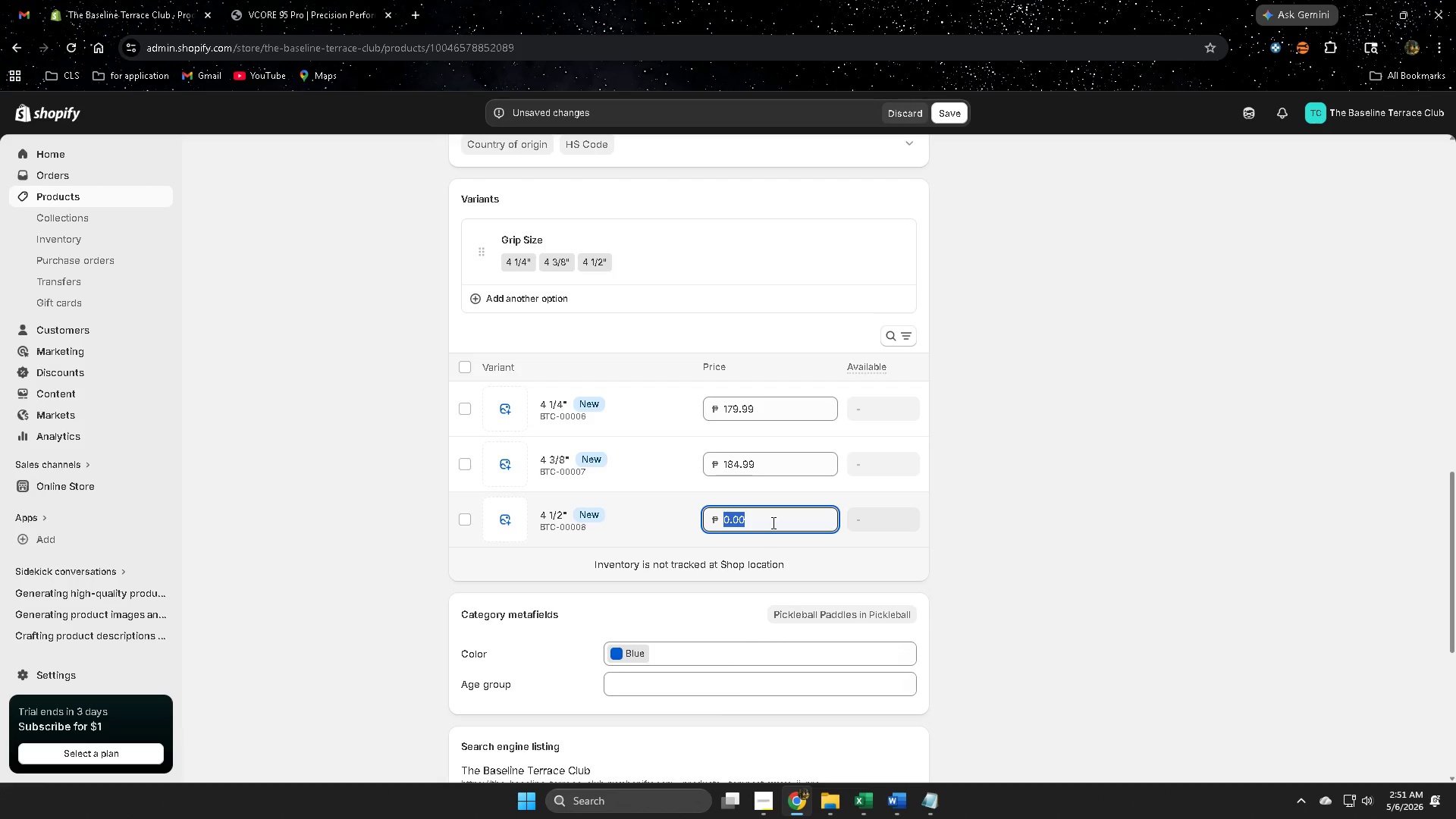 
key(Numpad1)
 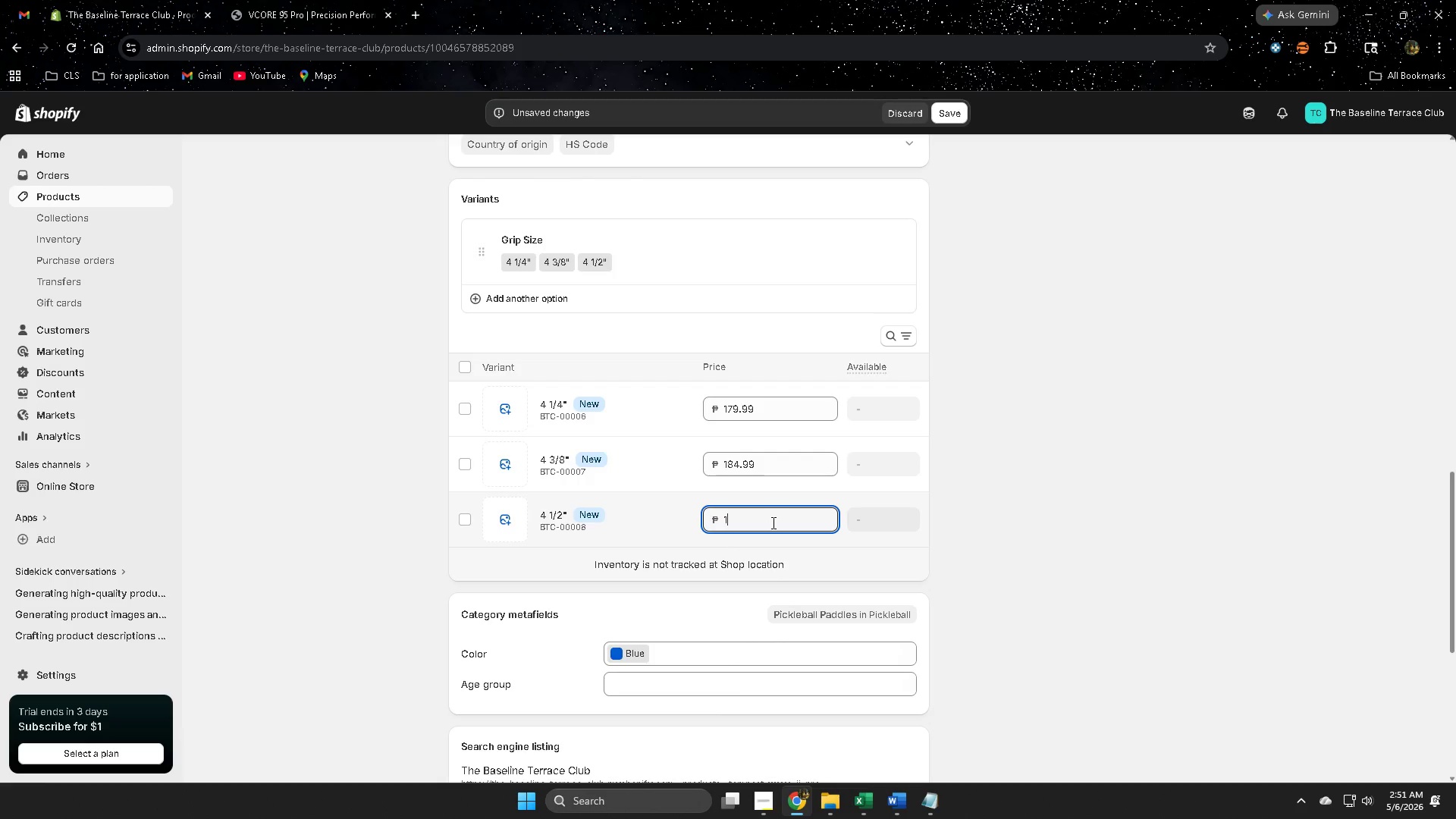 
key(Numpad8)
 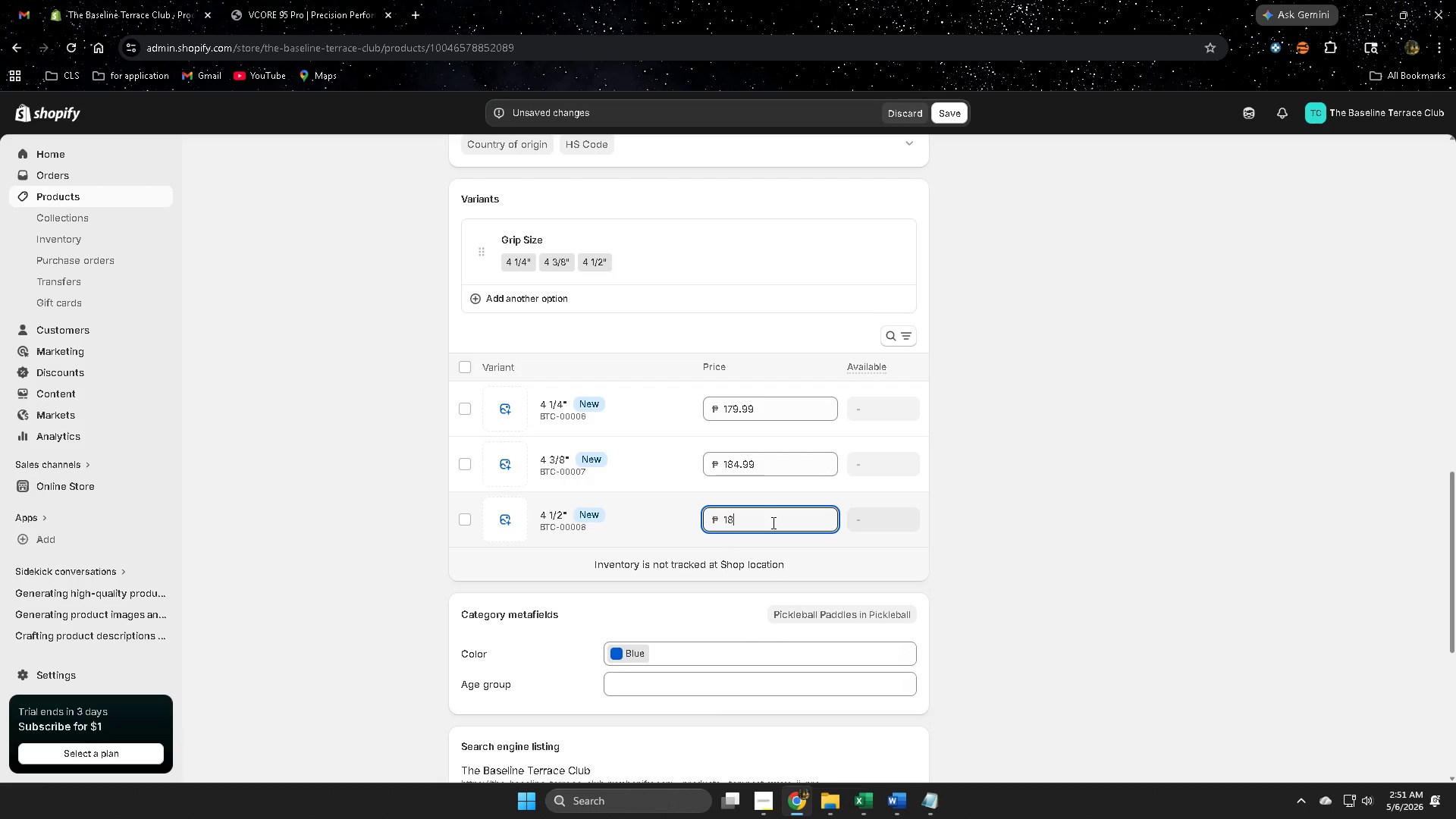 
key(Numpad9)
 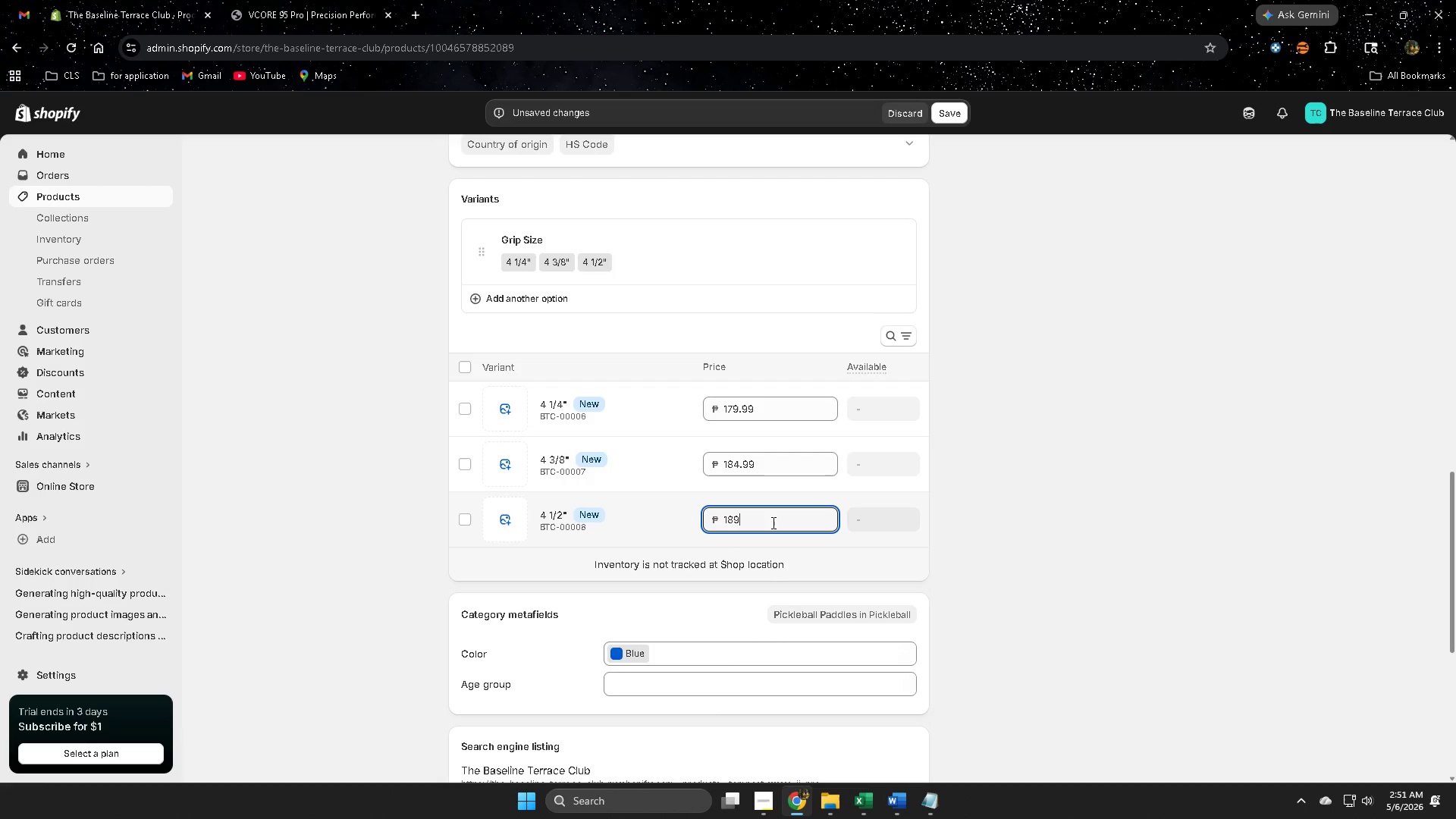 
key(NumpadDecimal)
 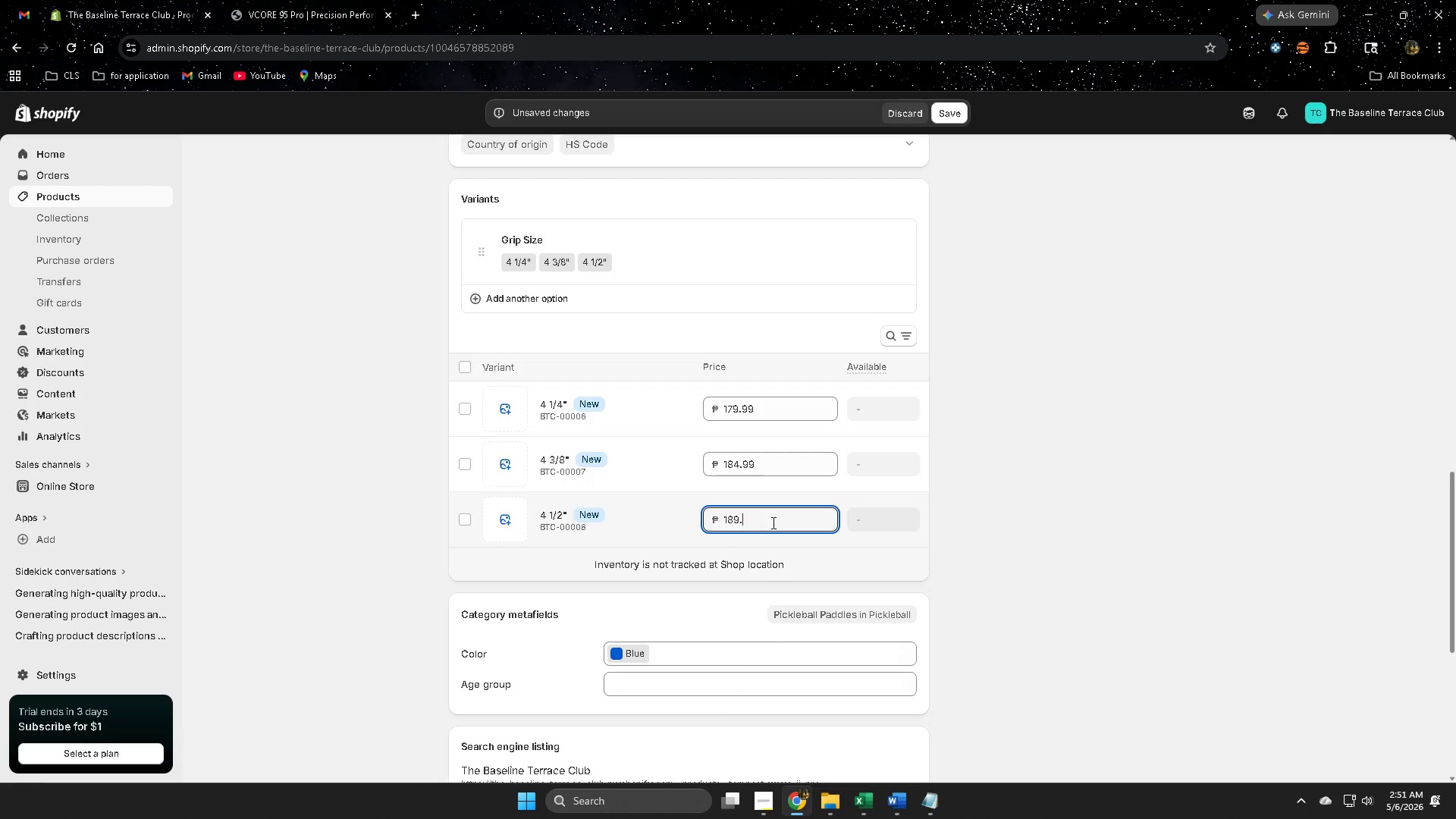 
key(Numpad9)
 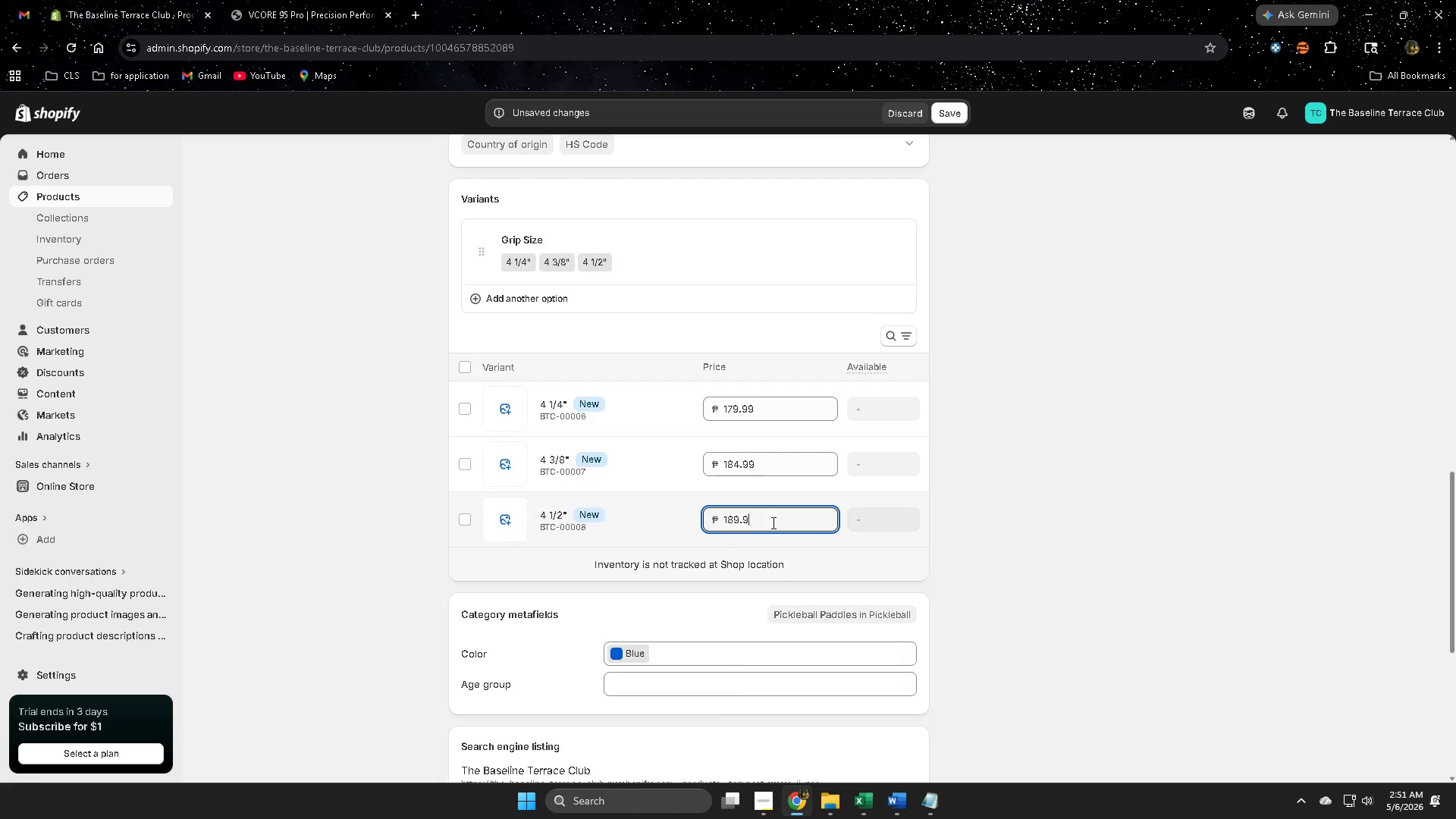 
key(Numpad9)
 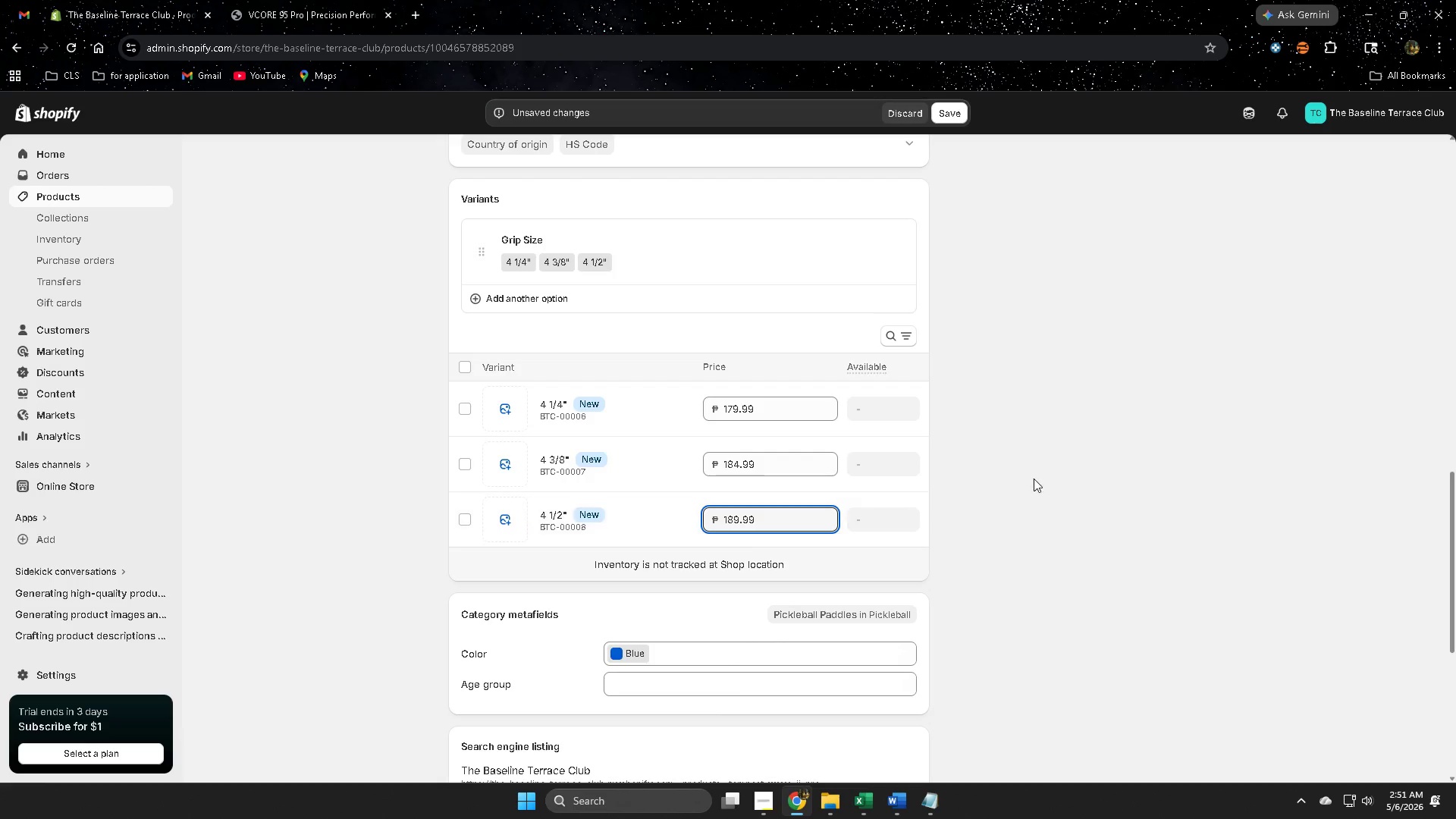 
left_click([1071, 467])
 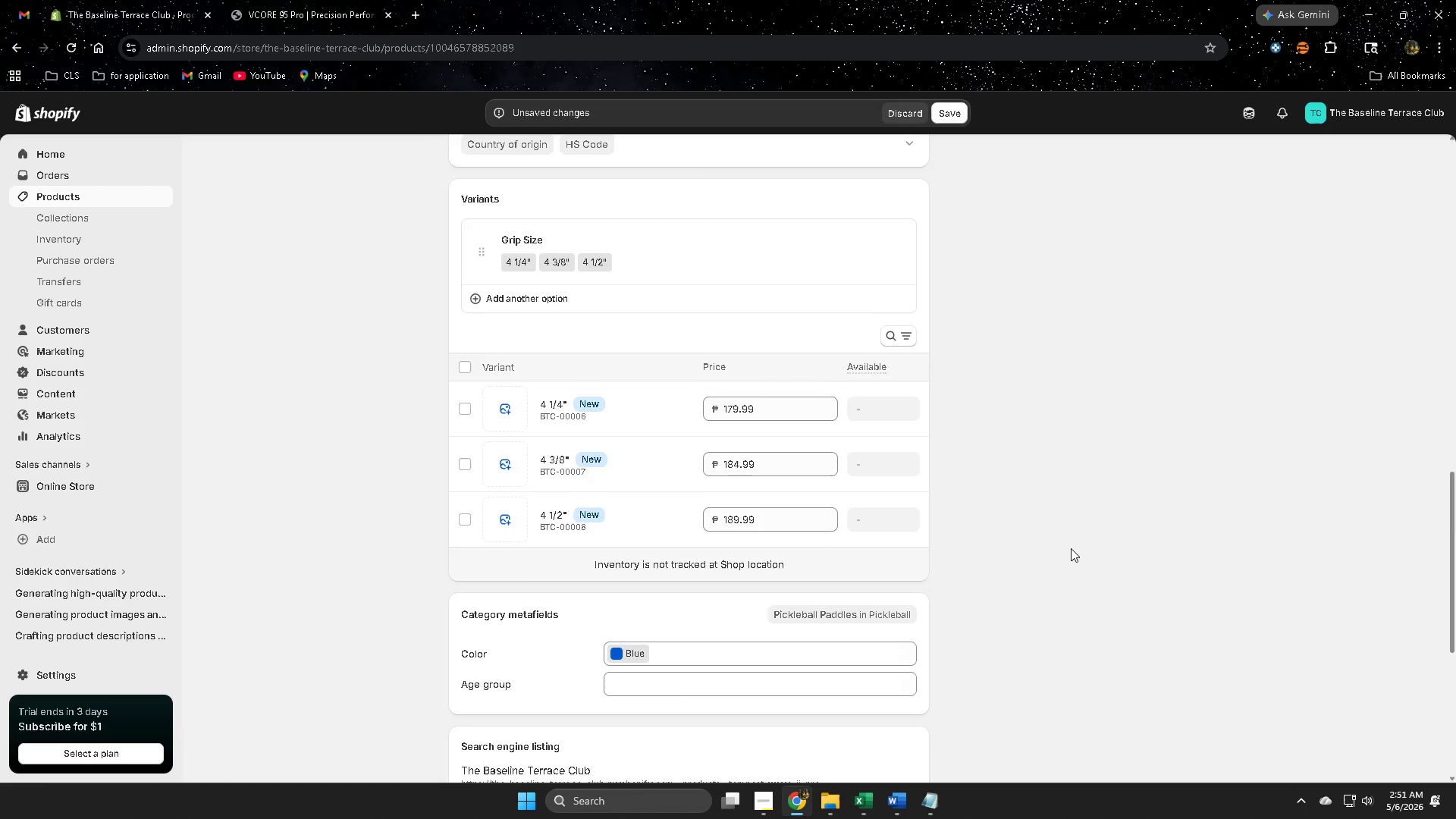 
scroll: coordinate [1056, 540], scroll_direction: down, amount: 7.0
 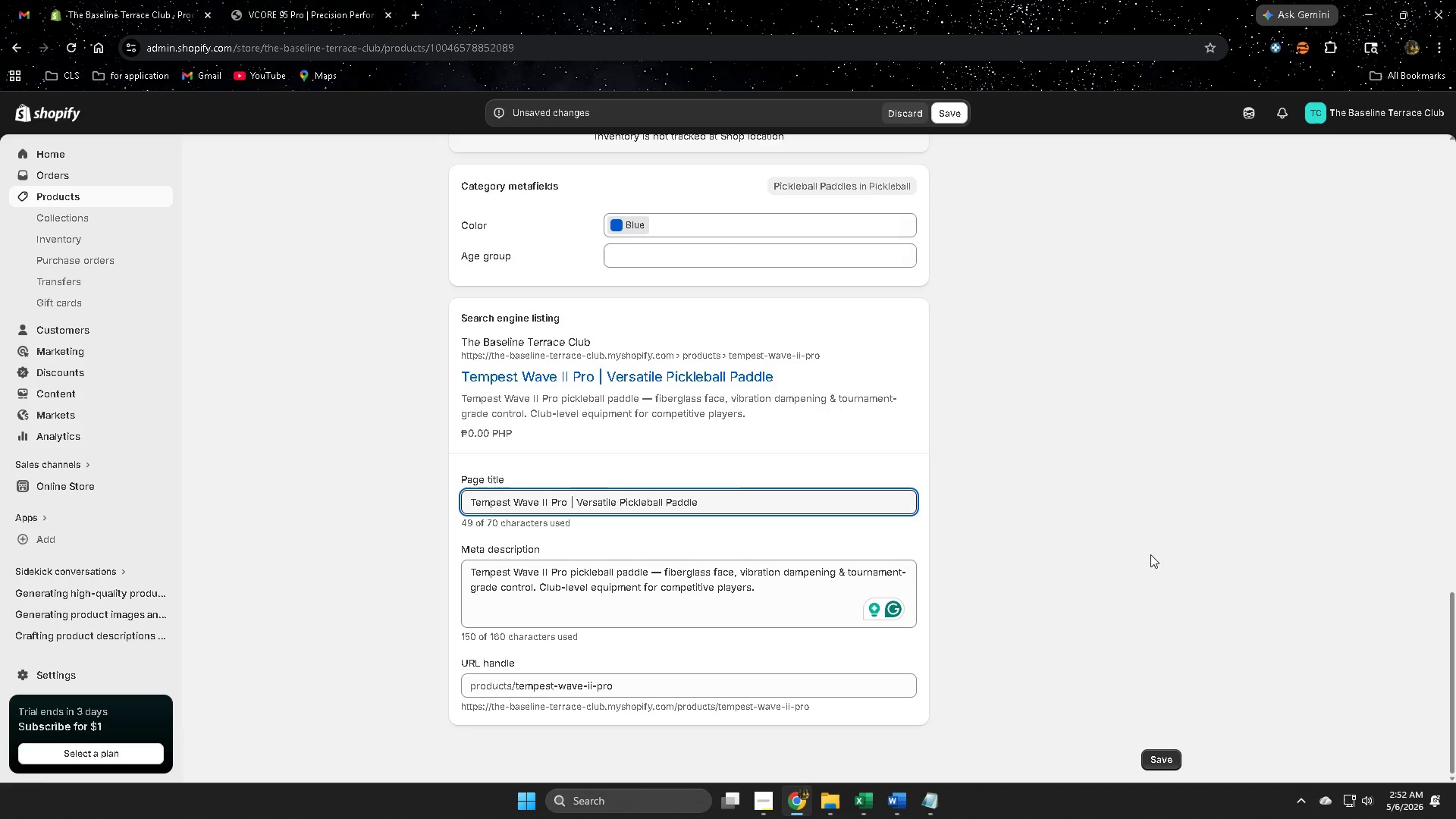 
scroll: coordinate [1072, 643], scroll_direction: up, amount: 19.0
 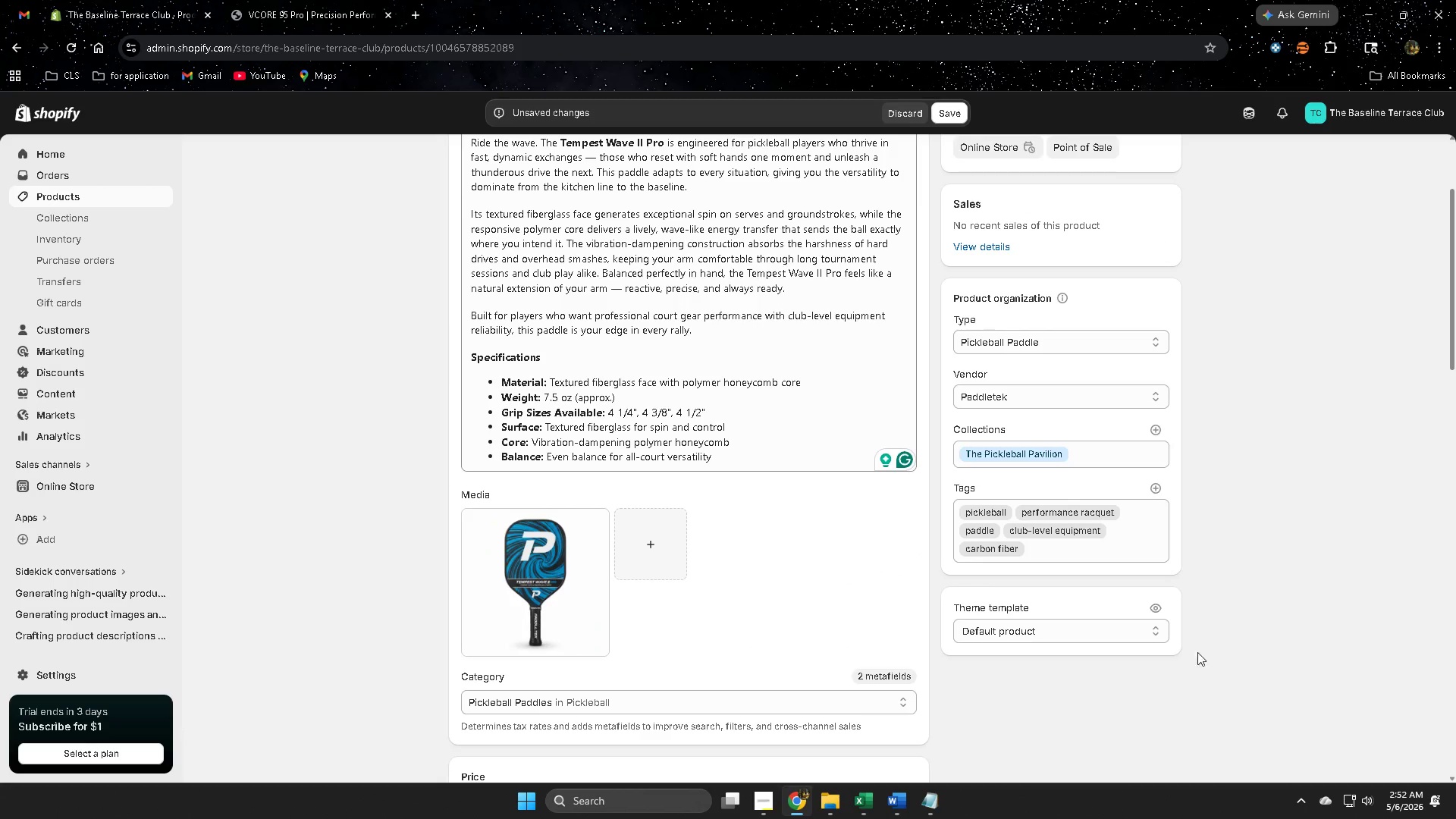 
scroll: coordinate [995, 645], scroll_direction: down, amount: 6.0
 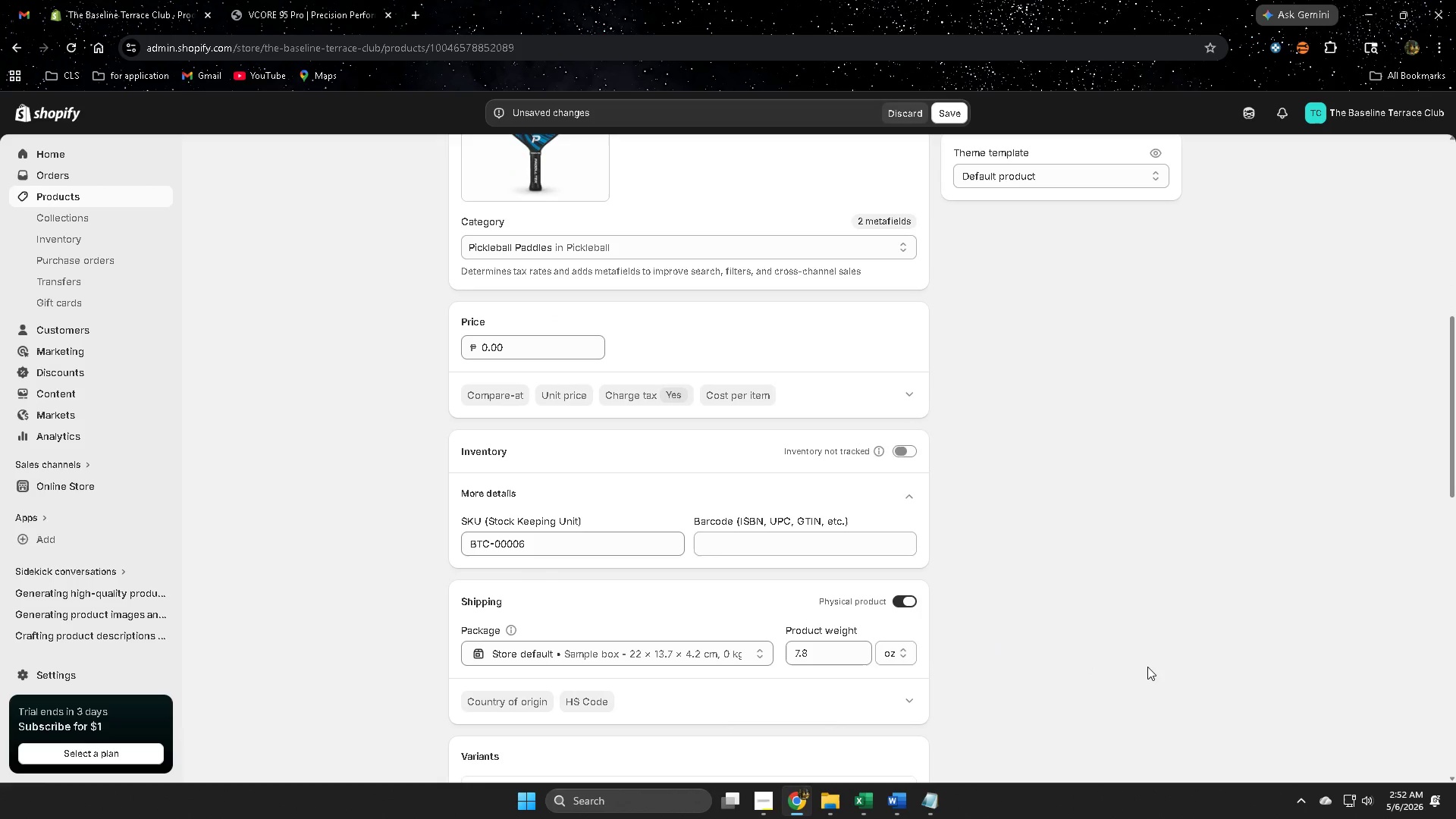 
scroll: coordinate [1153, 662], scroll_direction: up, amount: 12.0
 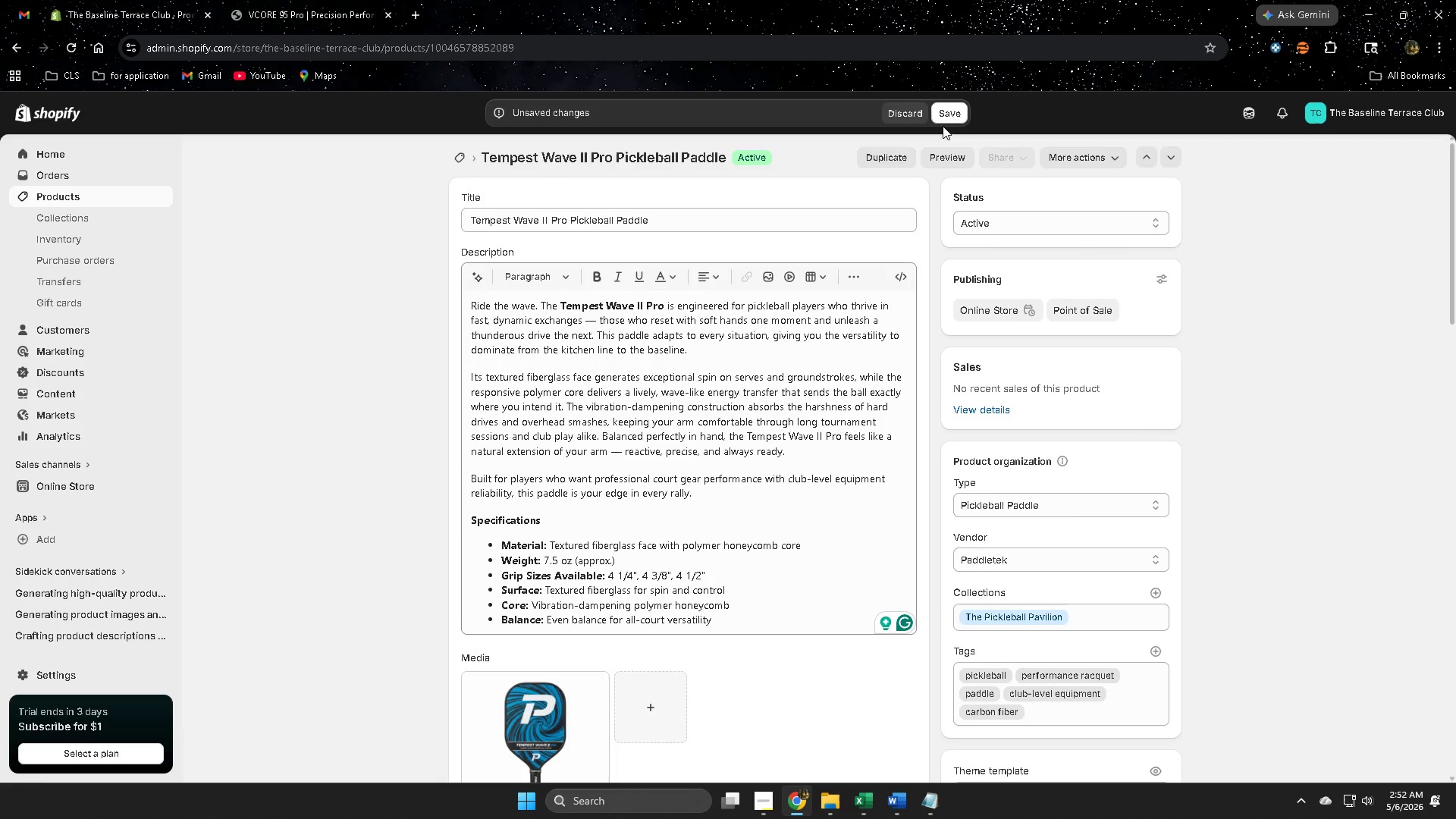 
left_click([343, 545])
 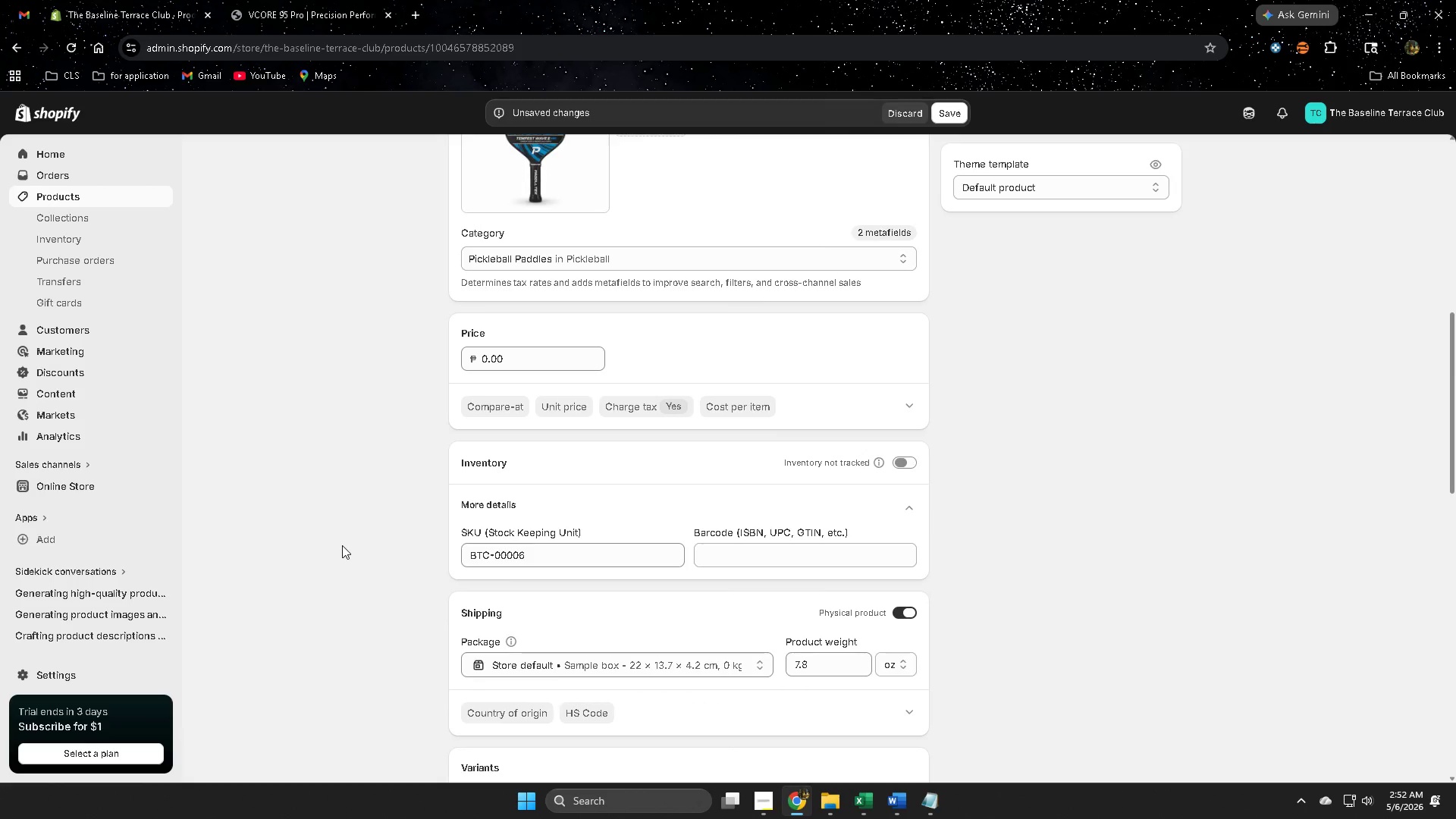 
scroll: coordinate [342, 549], scroll_direction: down, amount: 22.0
 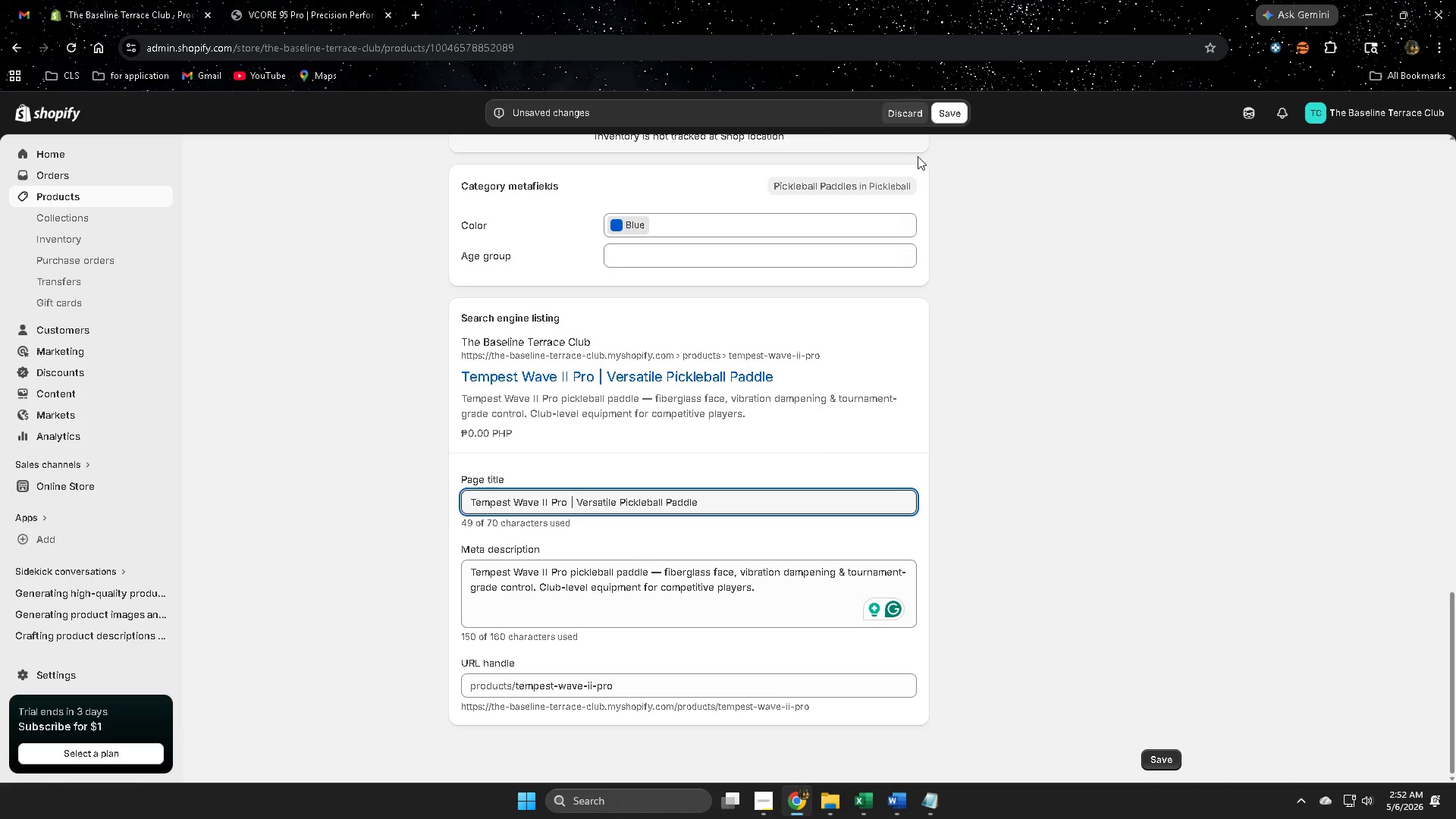 
left_click([949, 112])
 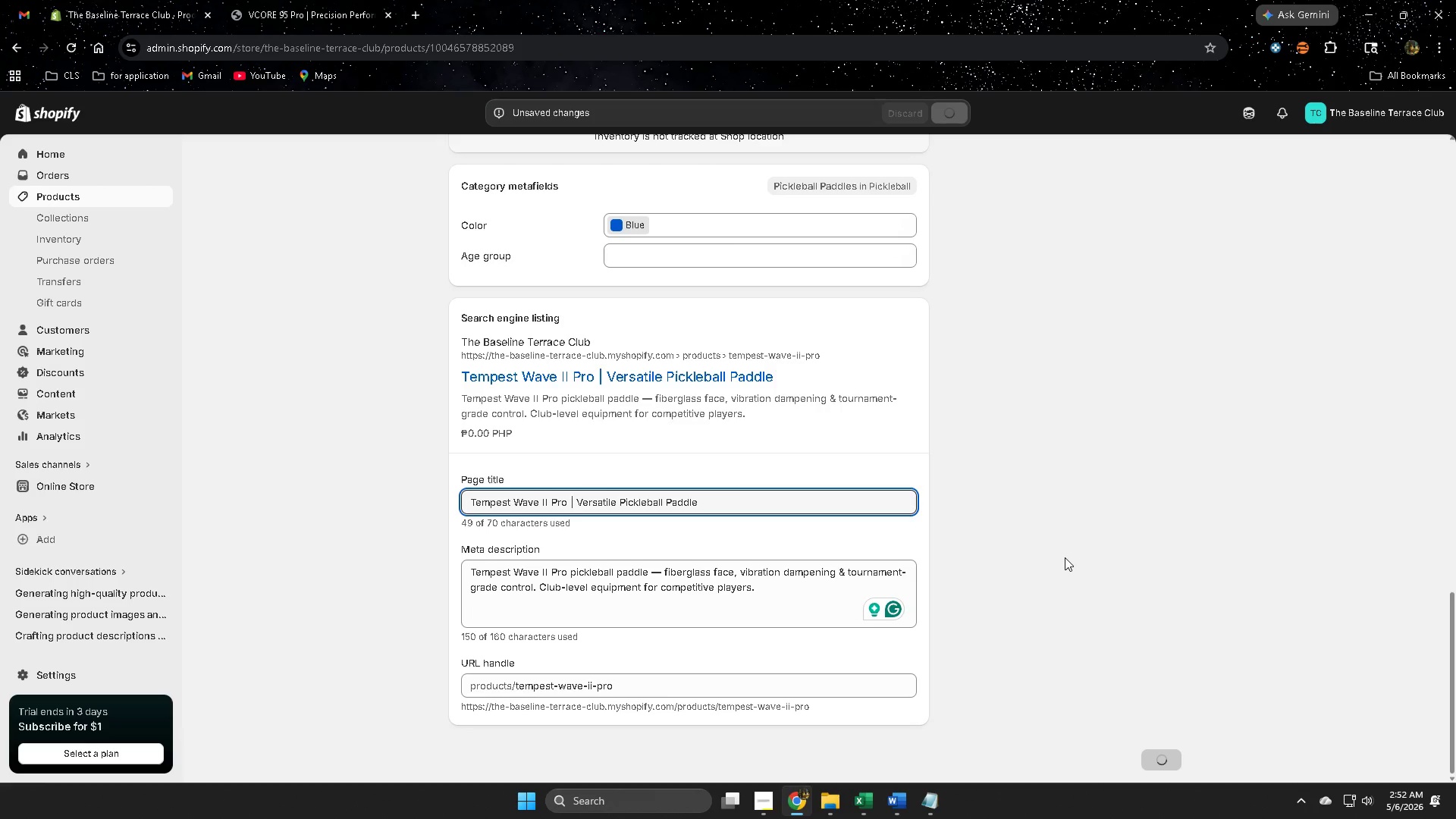 
wait(6.48)
 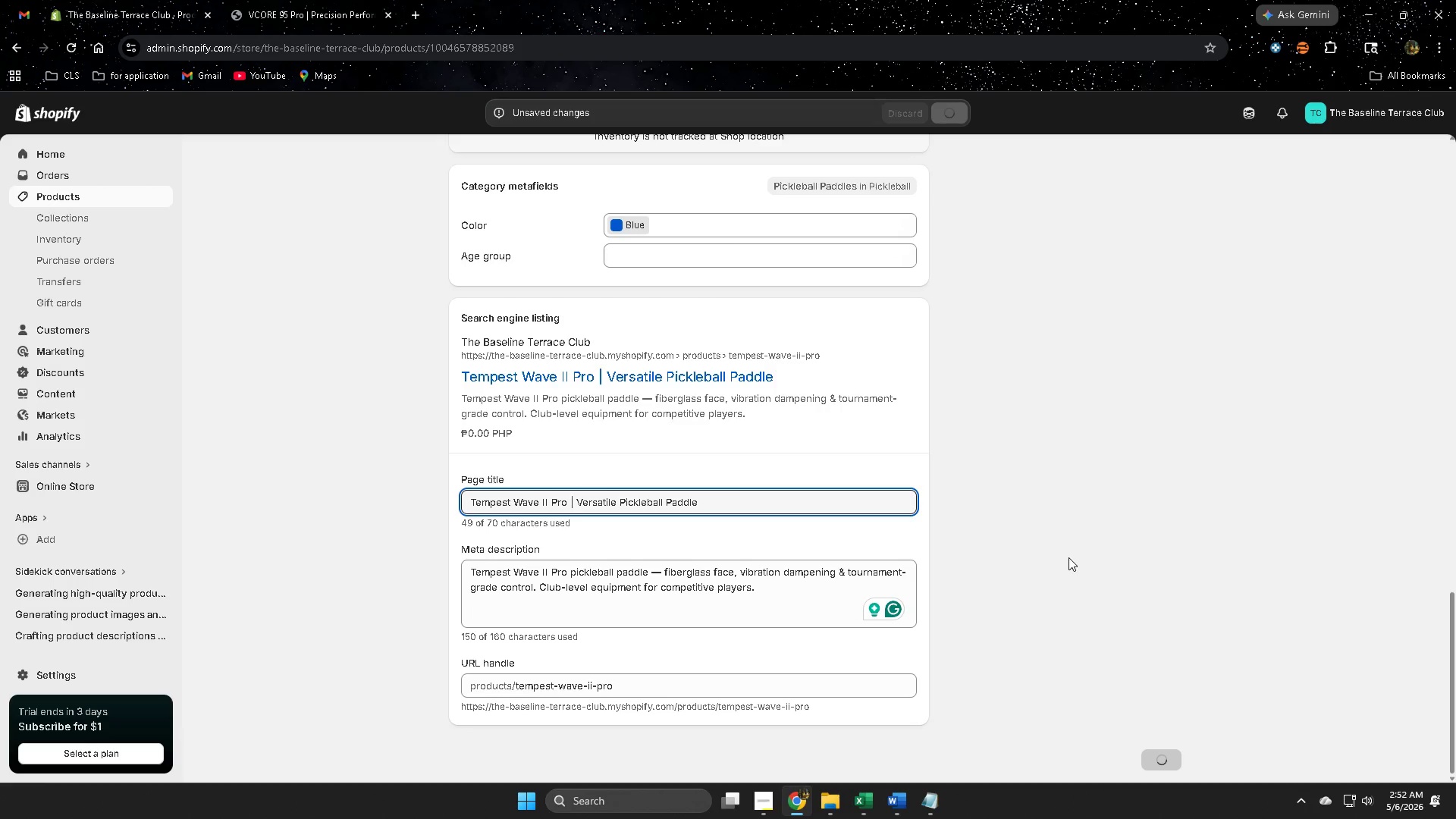 
scroll: coordinate [1054, 563], scroll_direction: up, amount: 12.0
 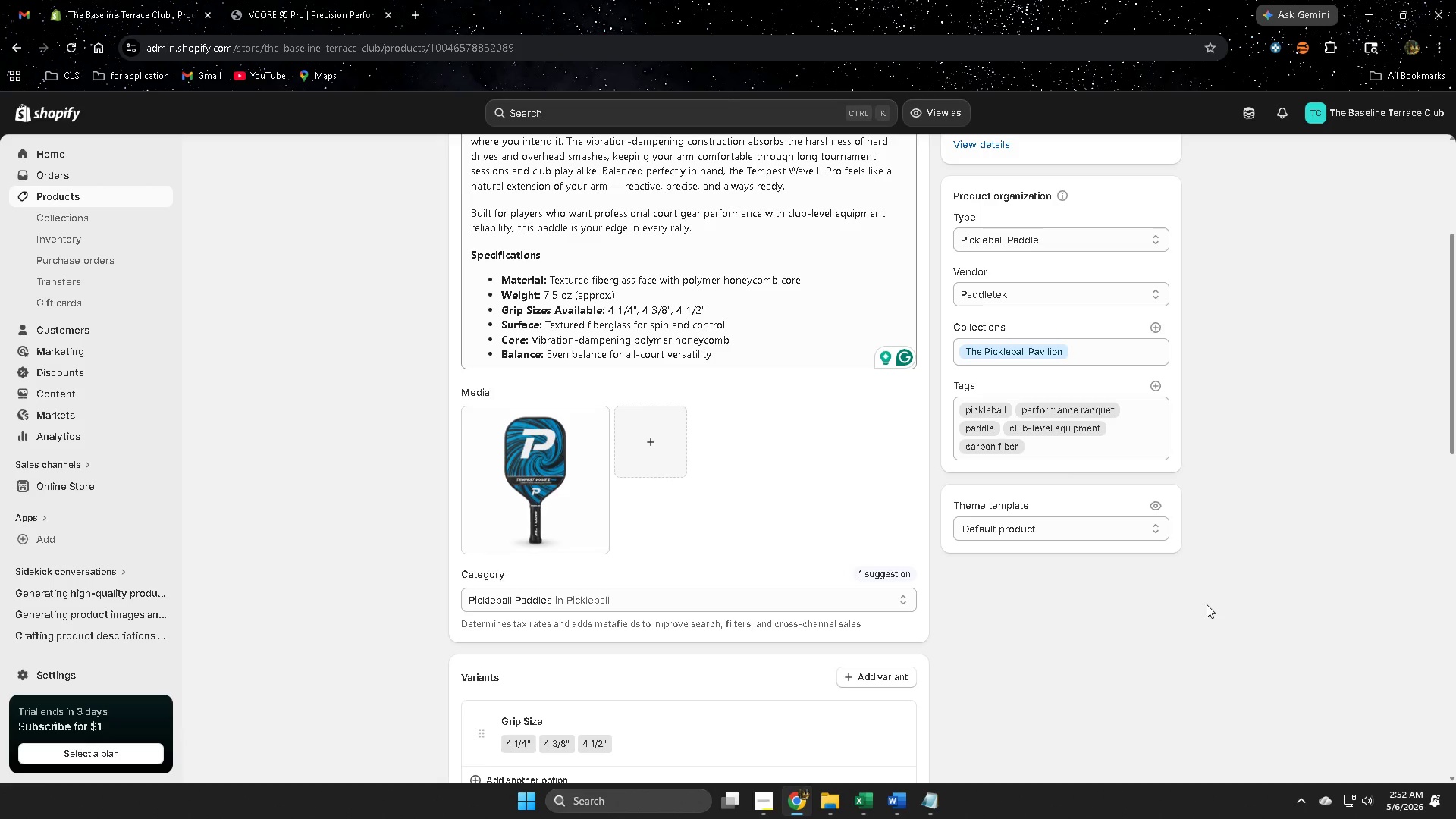 
wait(5.12)
 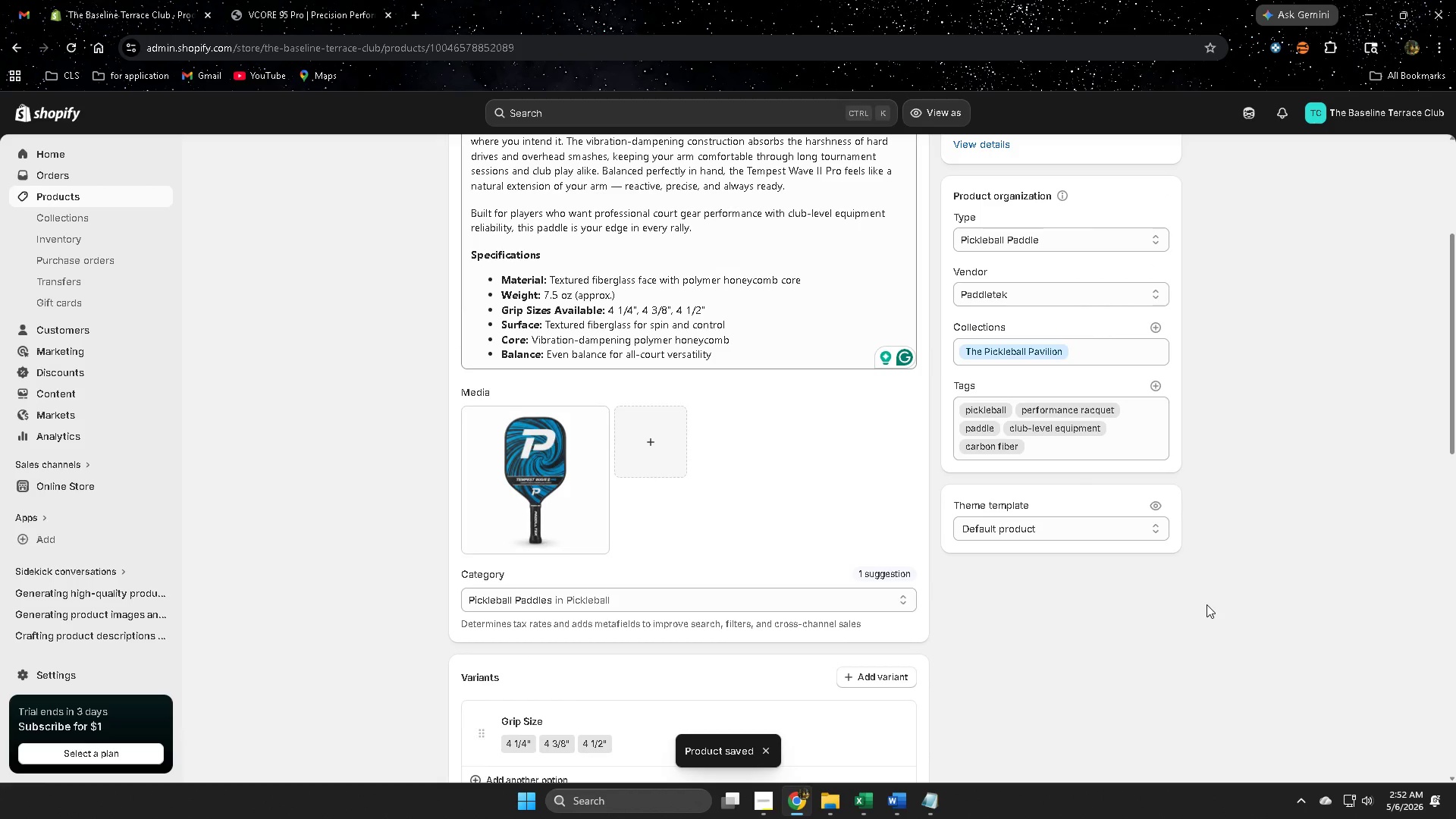 
scroll: coordinate [1234, 599], scroll_direction: up, amount: 6.0
 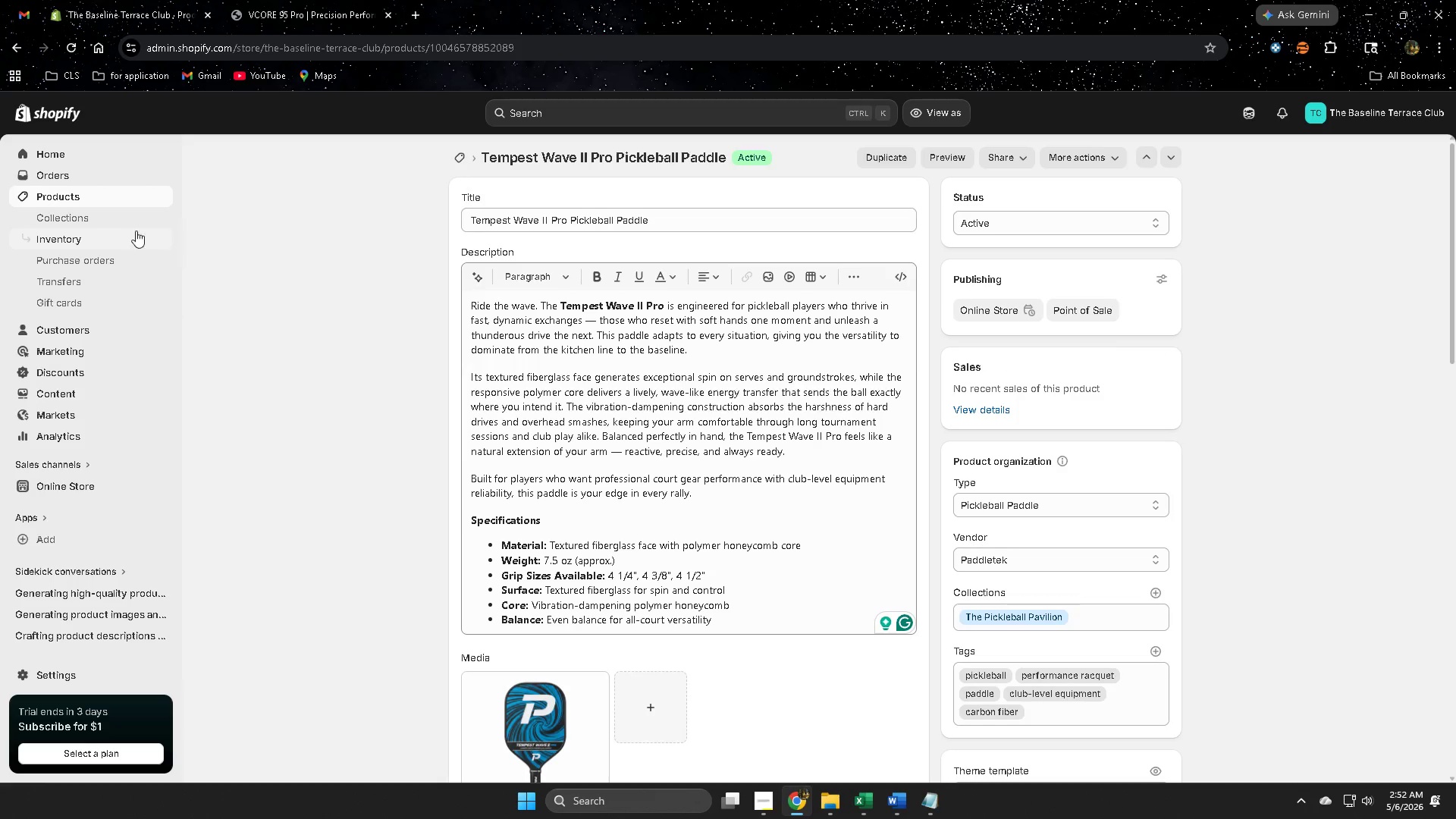 
left_click([89, 199])
 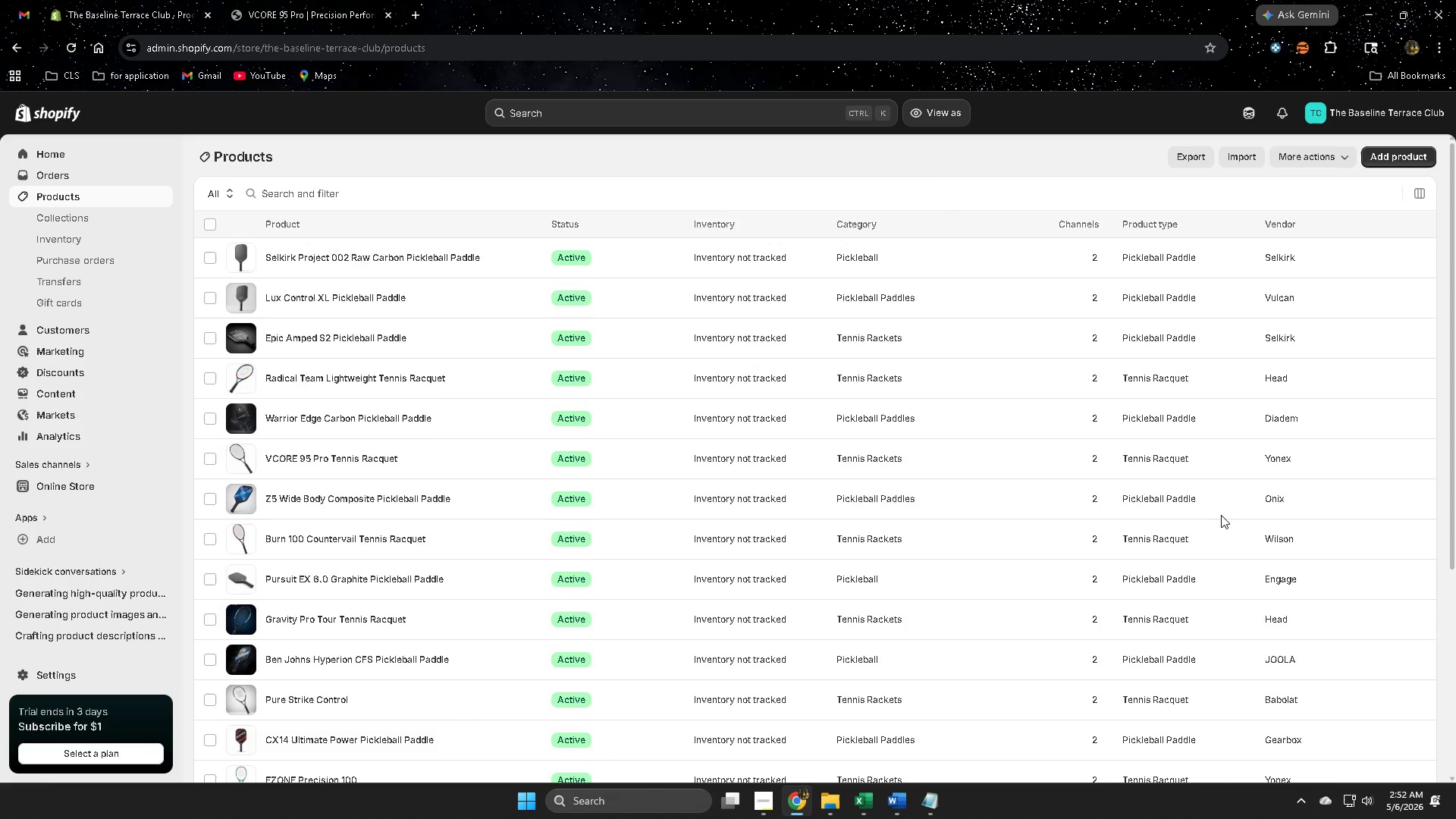 
scroll: coordinate [581, 467], scroll_direction: down, amount: 3.0
 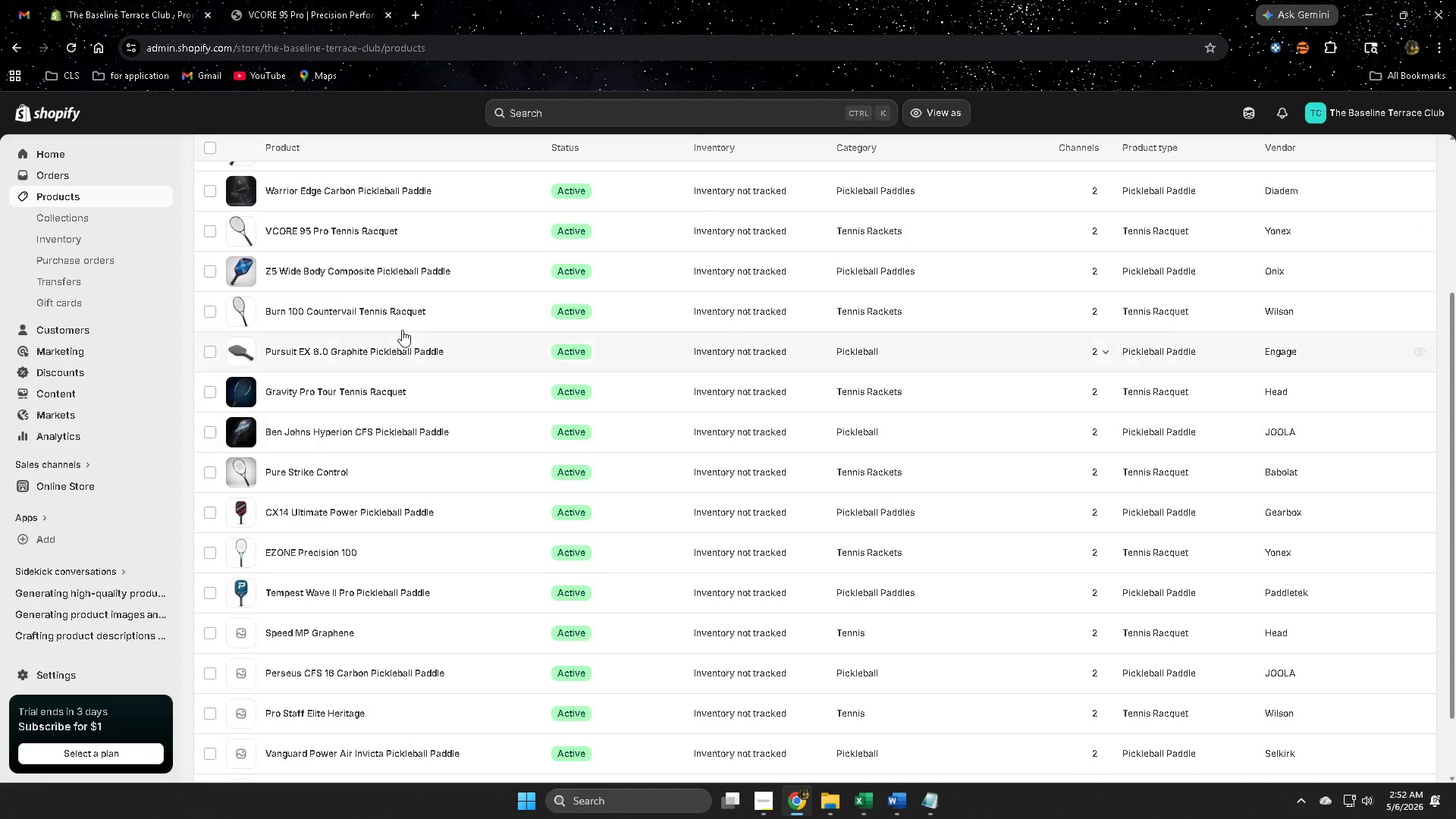 
scroll: coordinate [452, 436], scroll_direction: up, amount: 2.0
 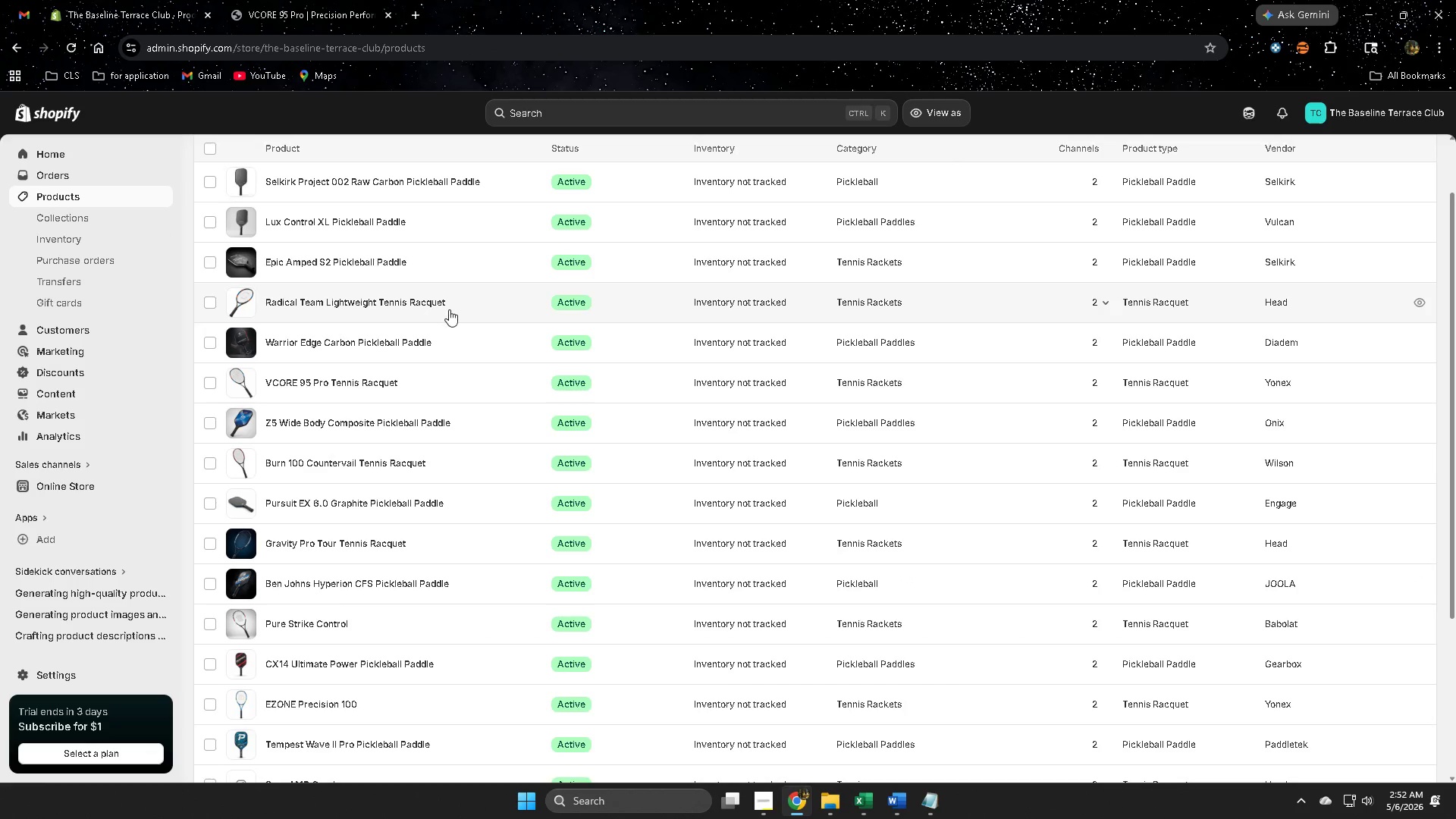 
left_click([481, 303])
 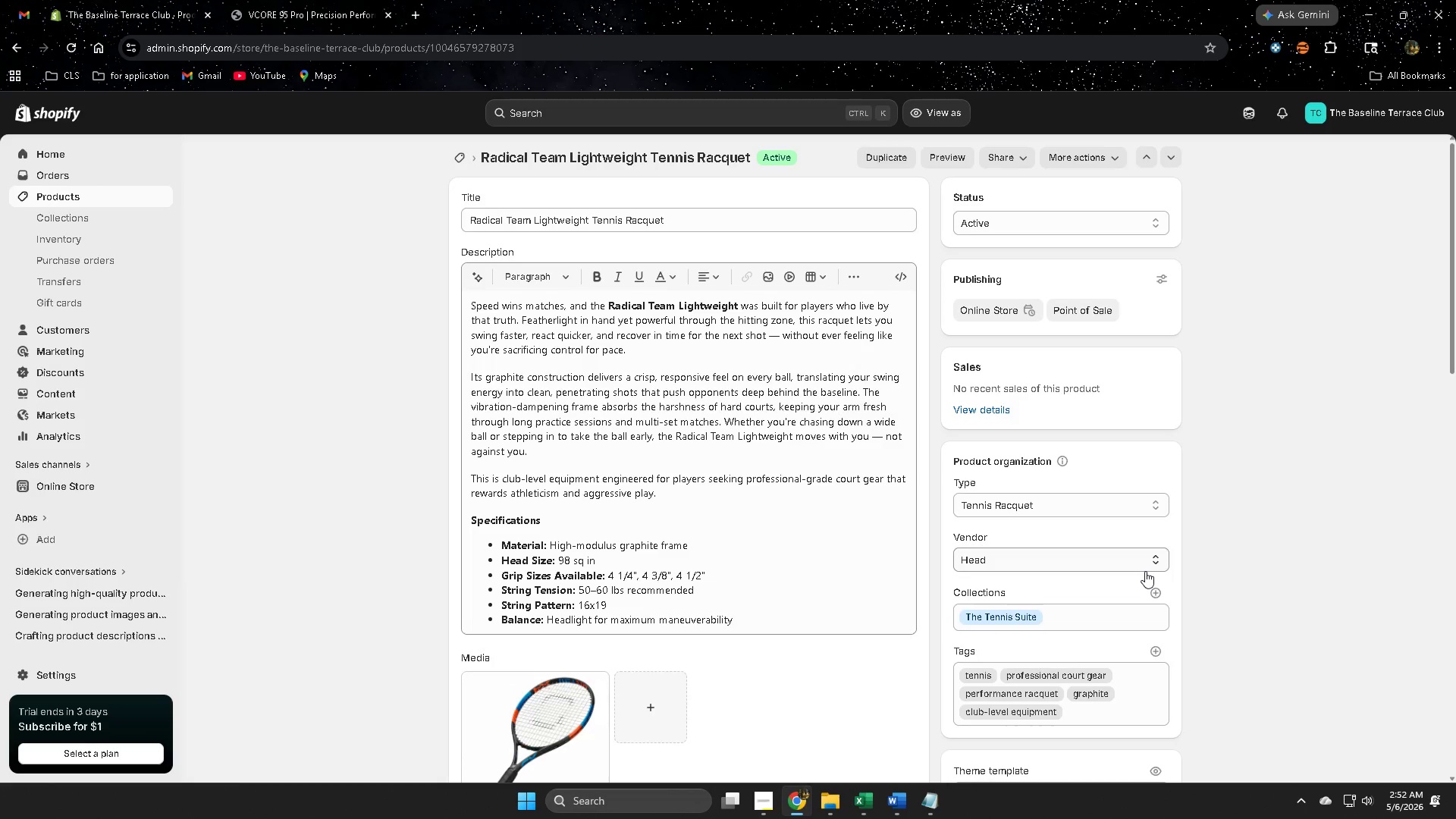 
scroll: coordinate [1145, 571], scroll_direction: down, amount: 2.0
 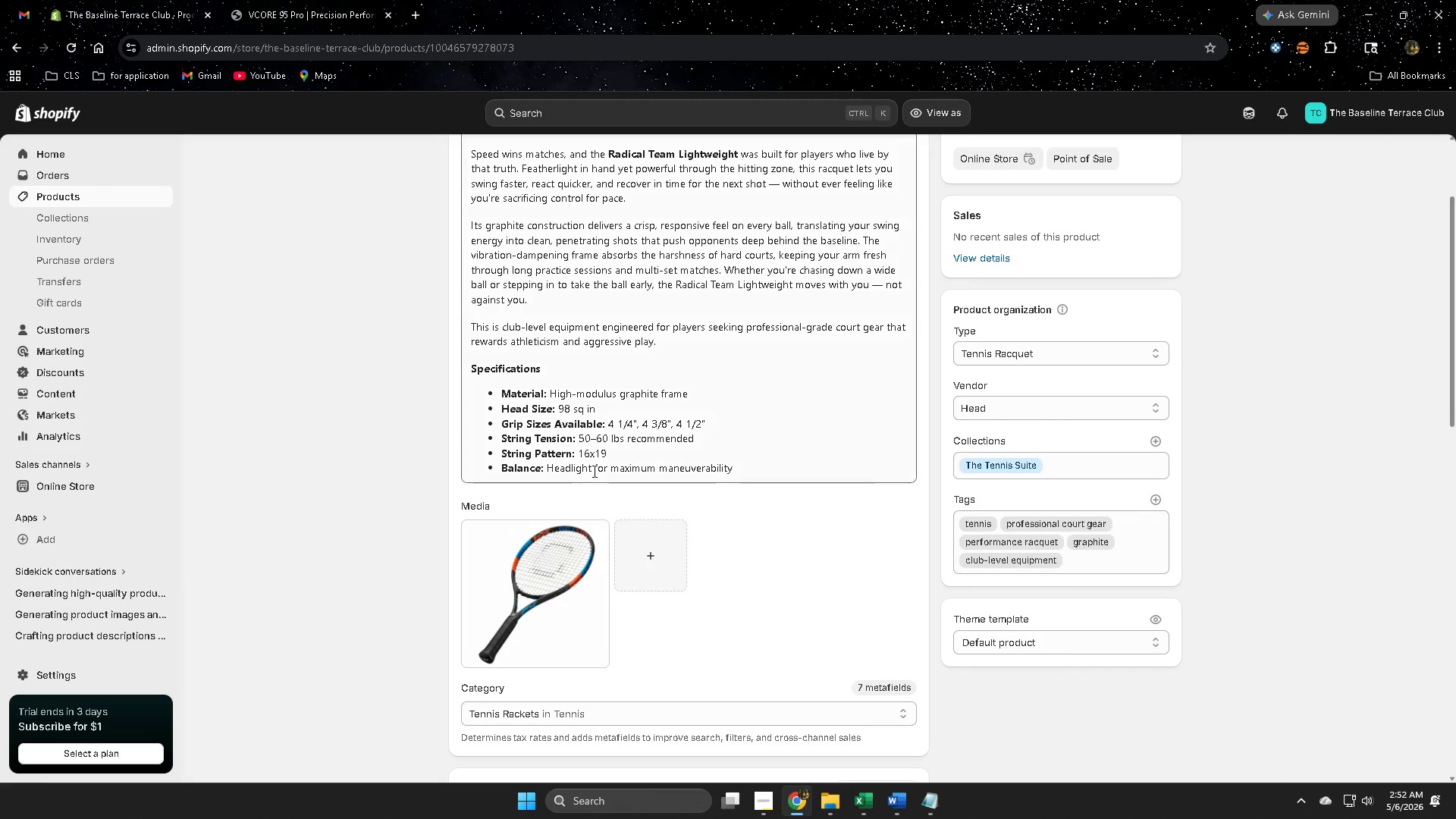 
left_click([607, 440])
 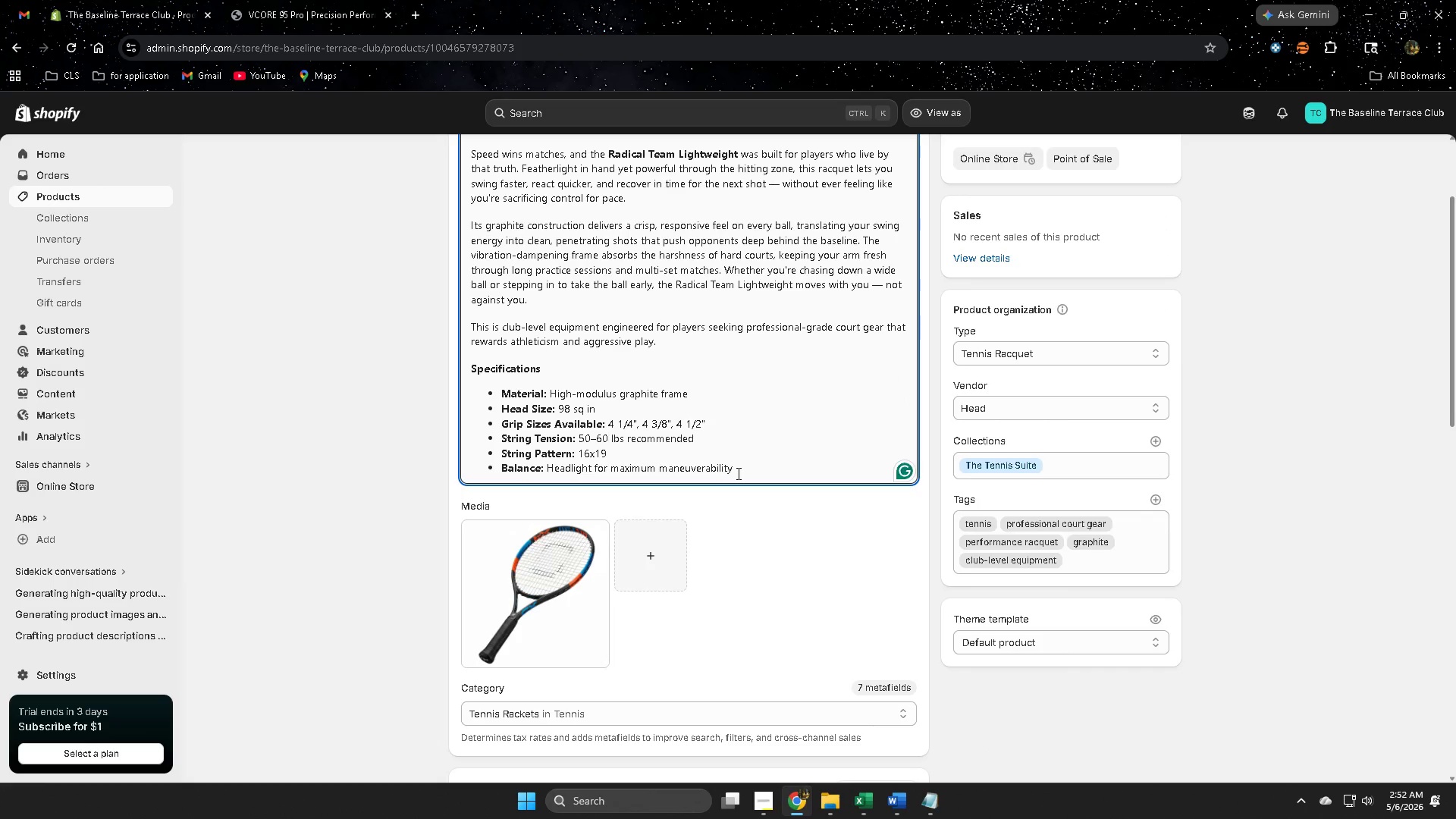 
key(Backspace)
 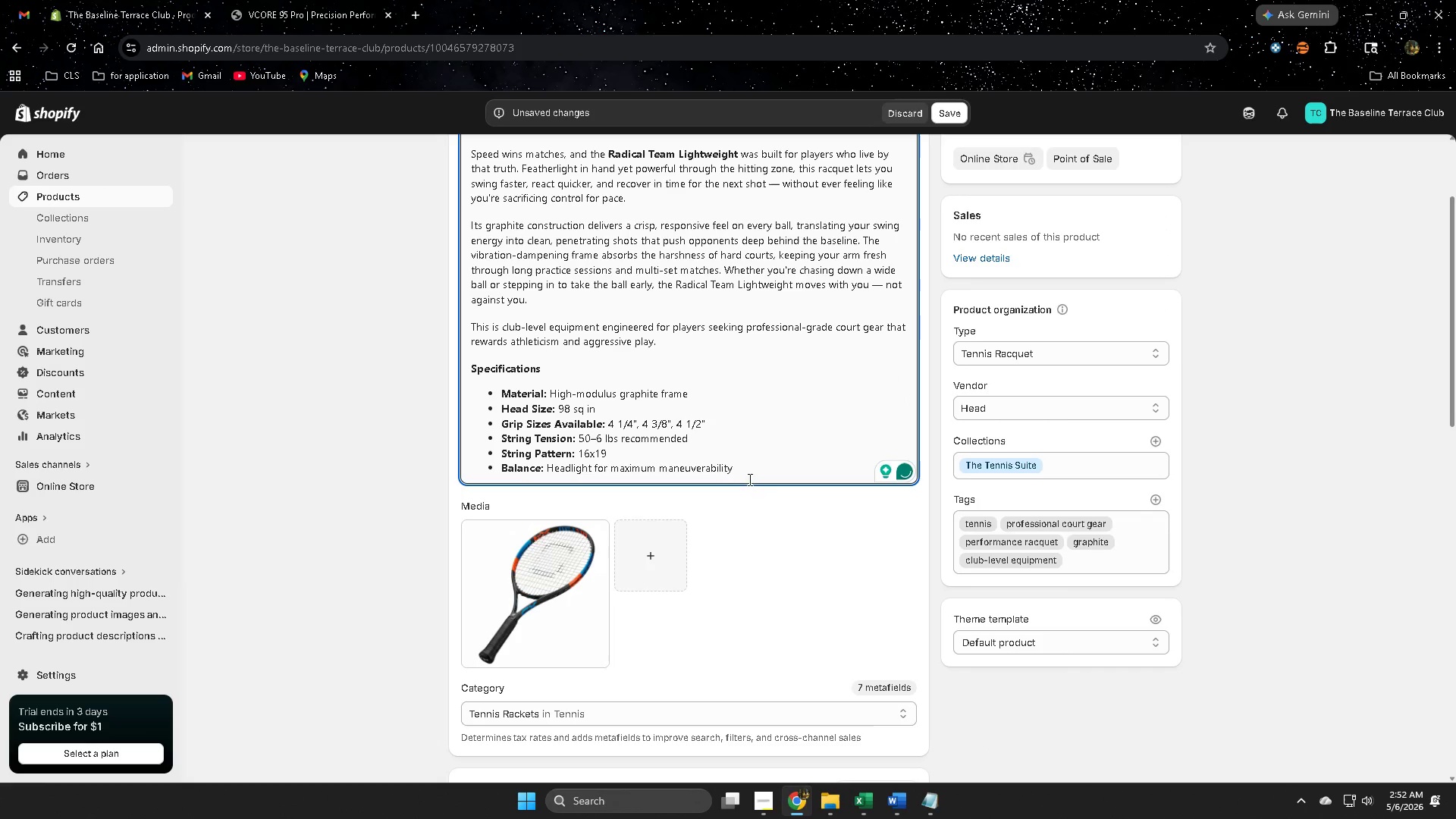 
key(5)
 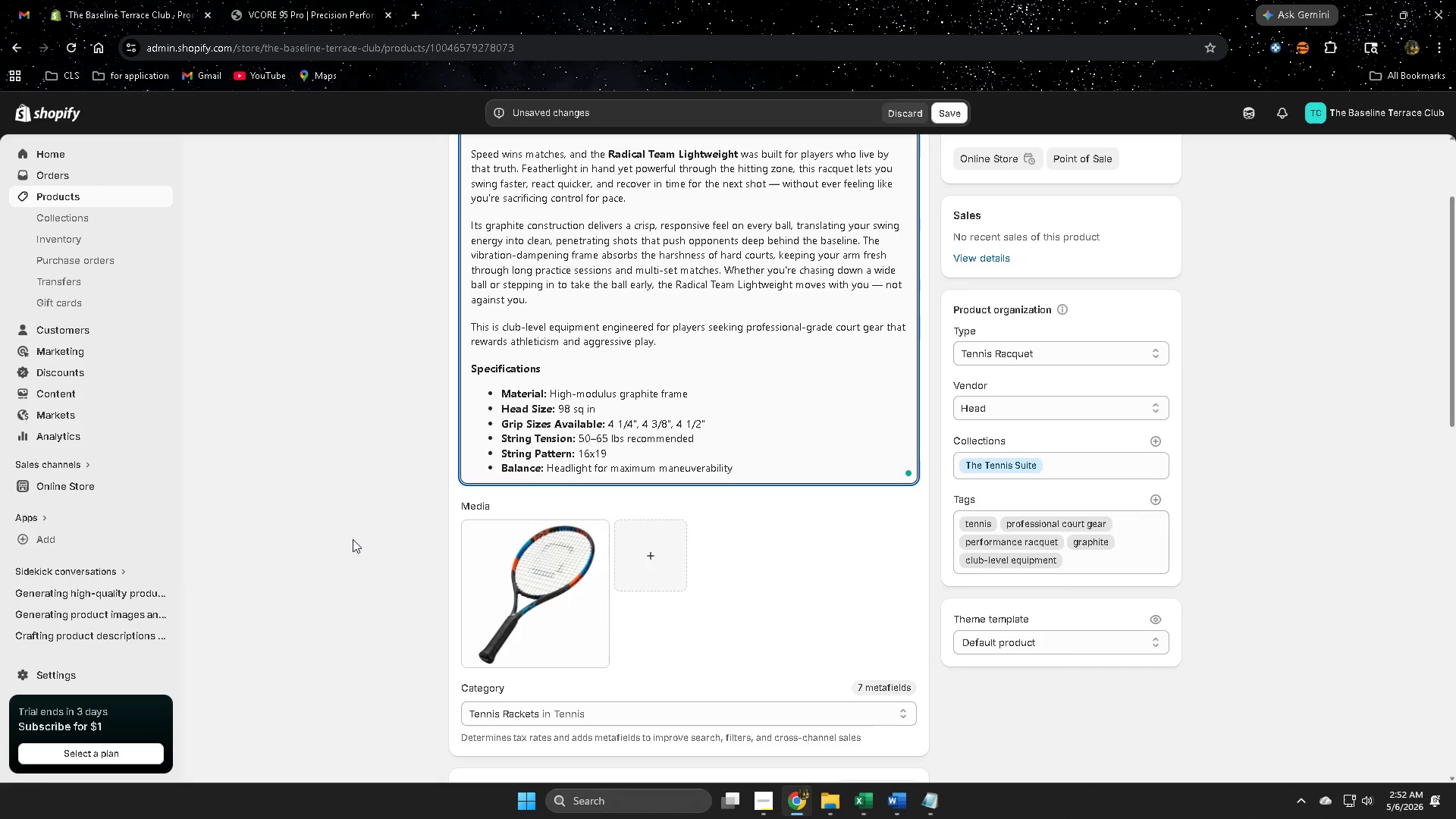 
left_click([350, 538])
 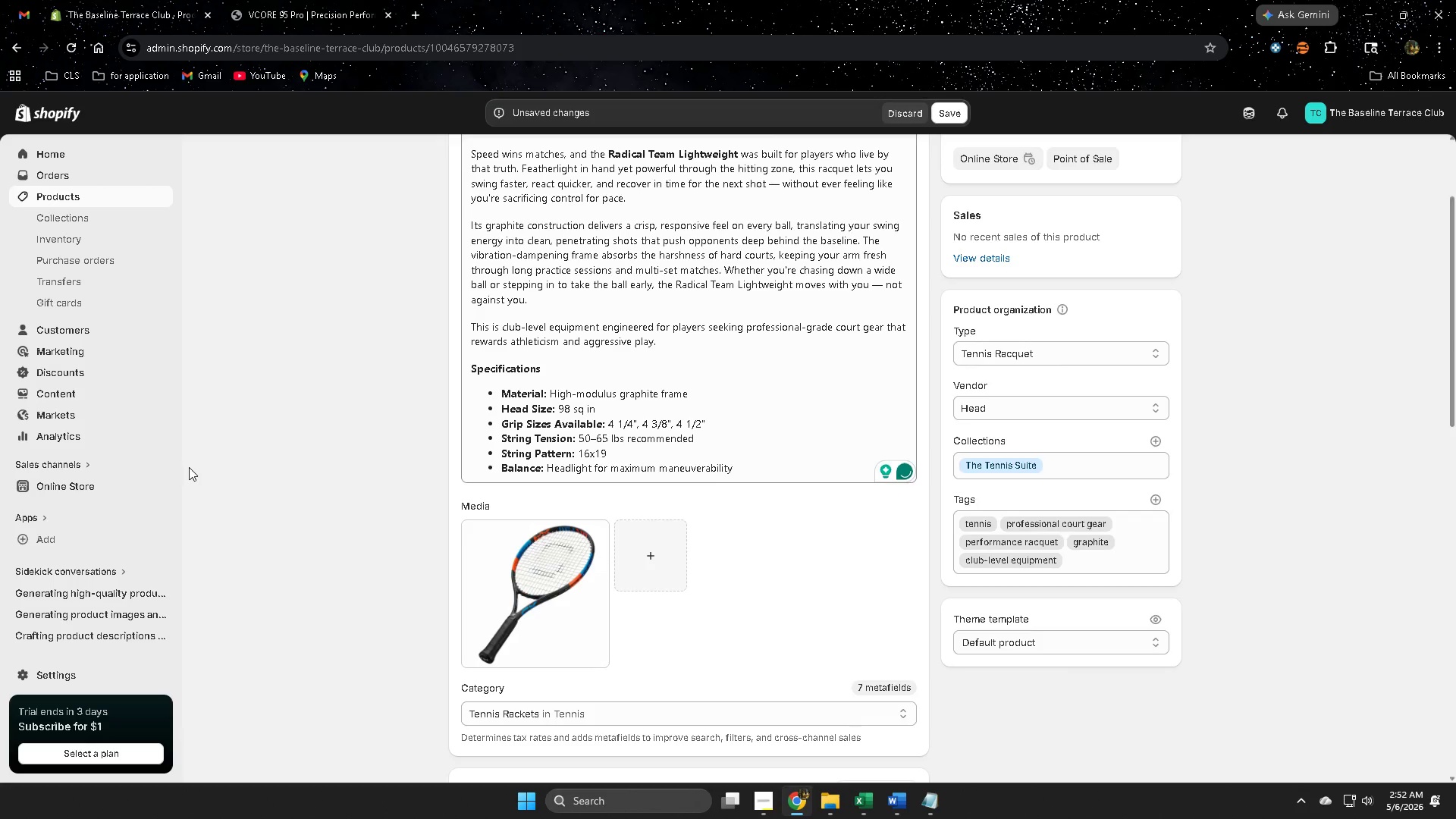 
left_click([951, 118])
 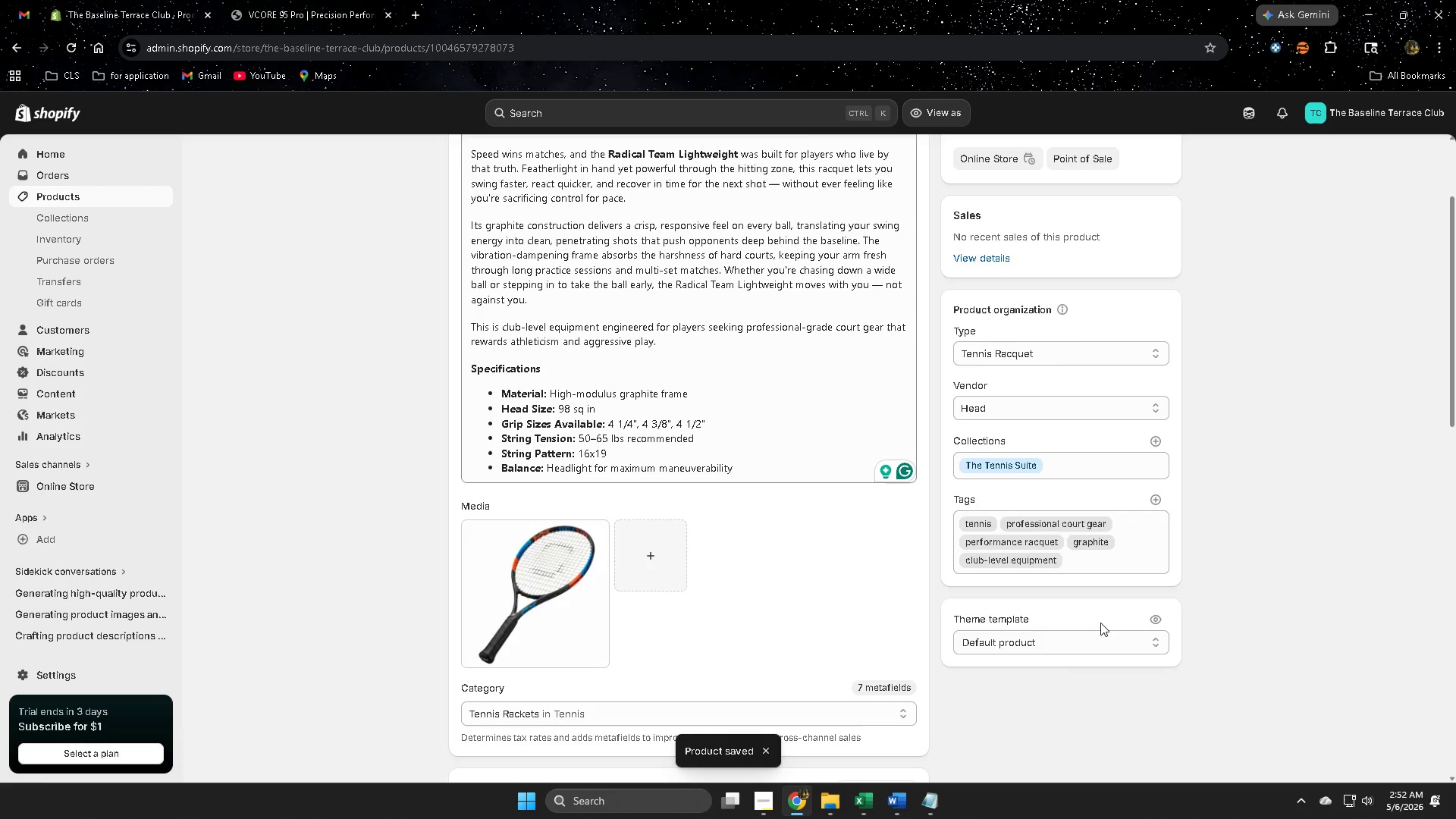 
wait(9.59)
 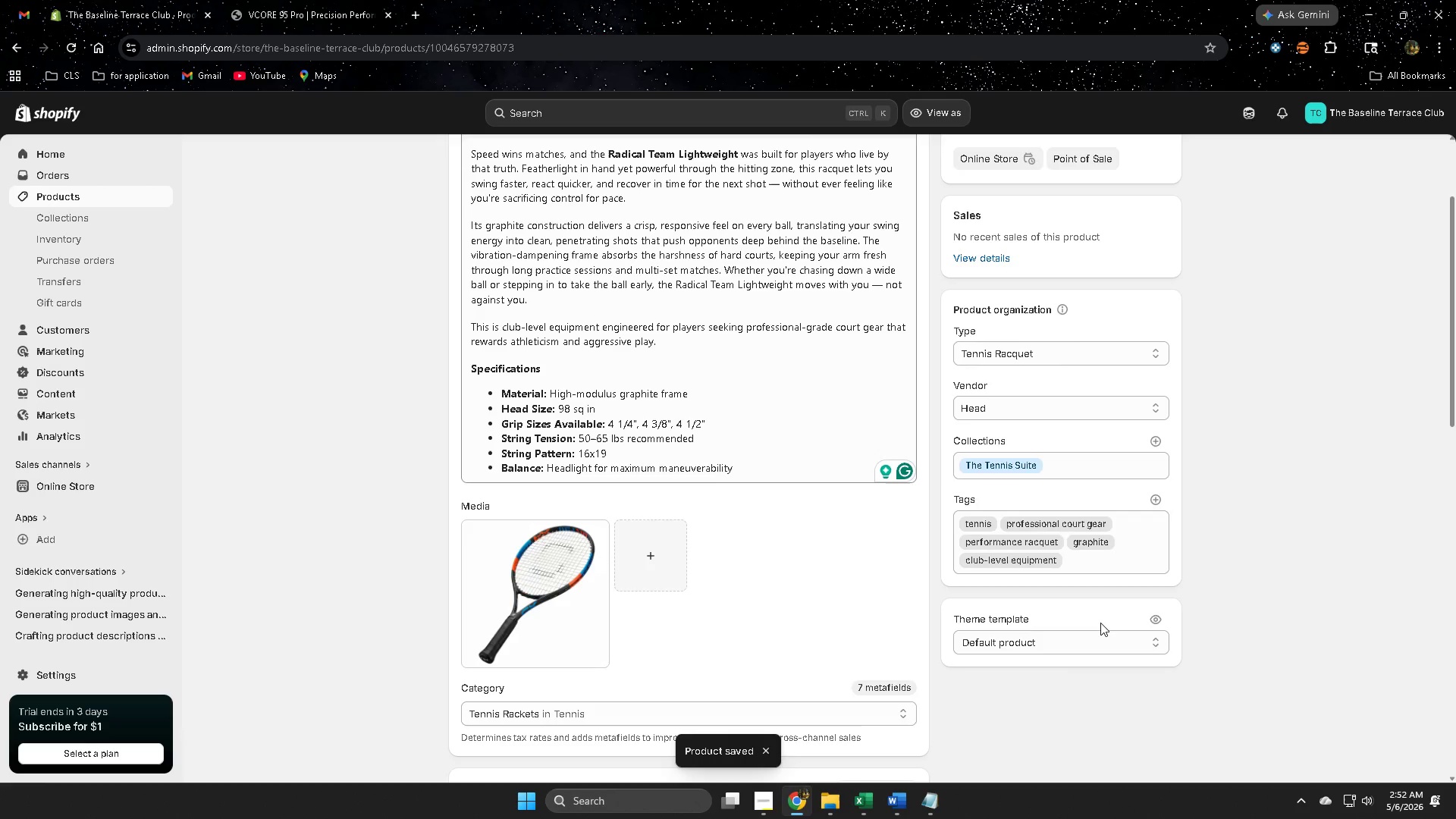 
scroll: coordinate [1083, 612], scroll_direction: down, amount: 14.0
 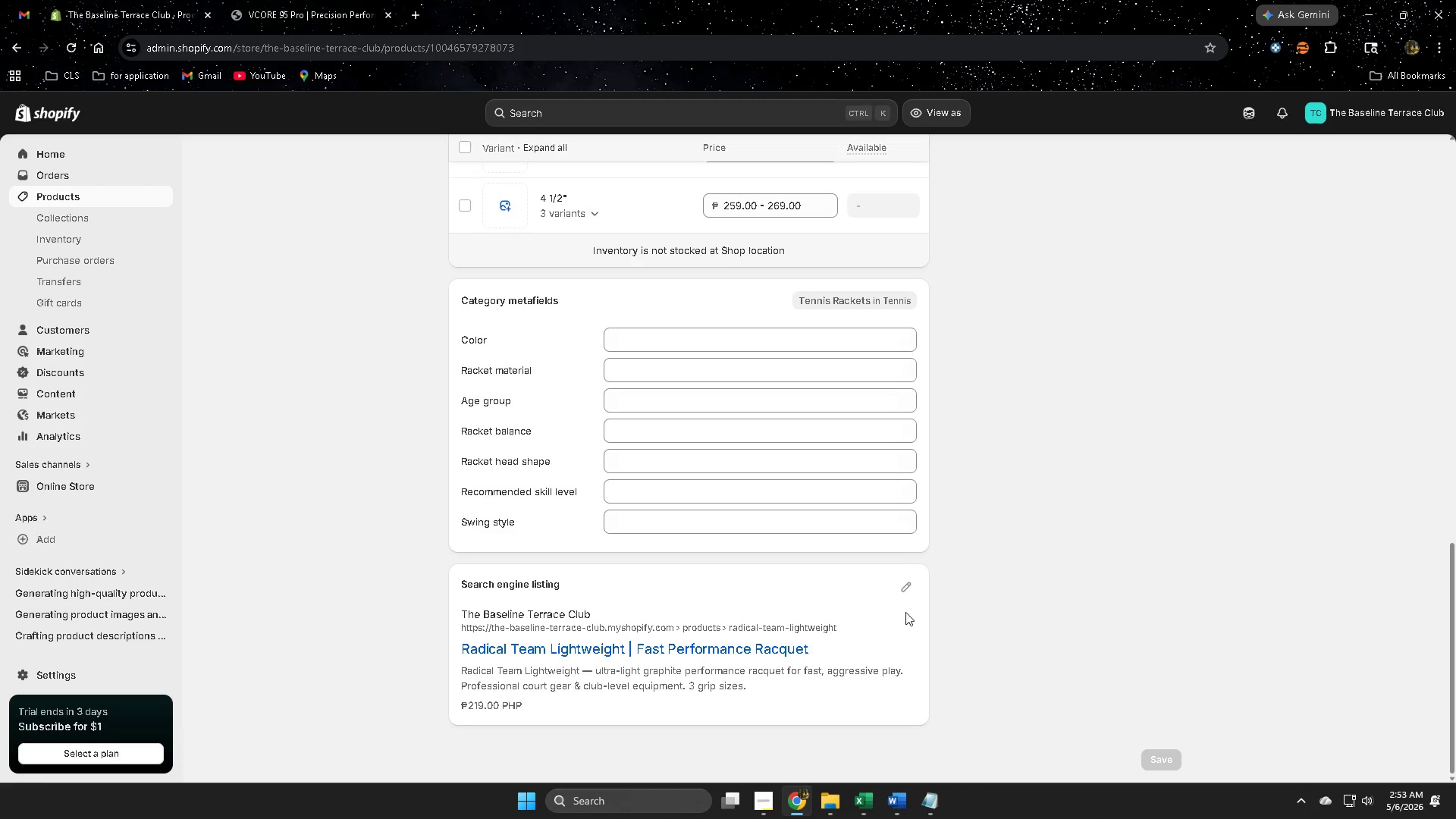 
left_click([905, 589])
 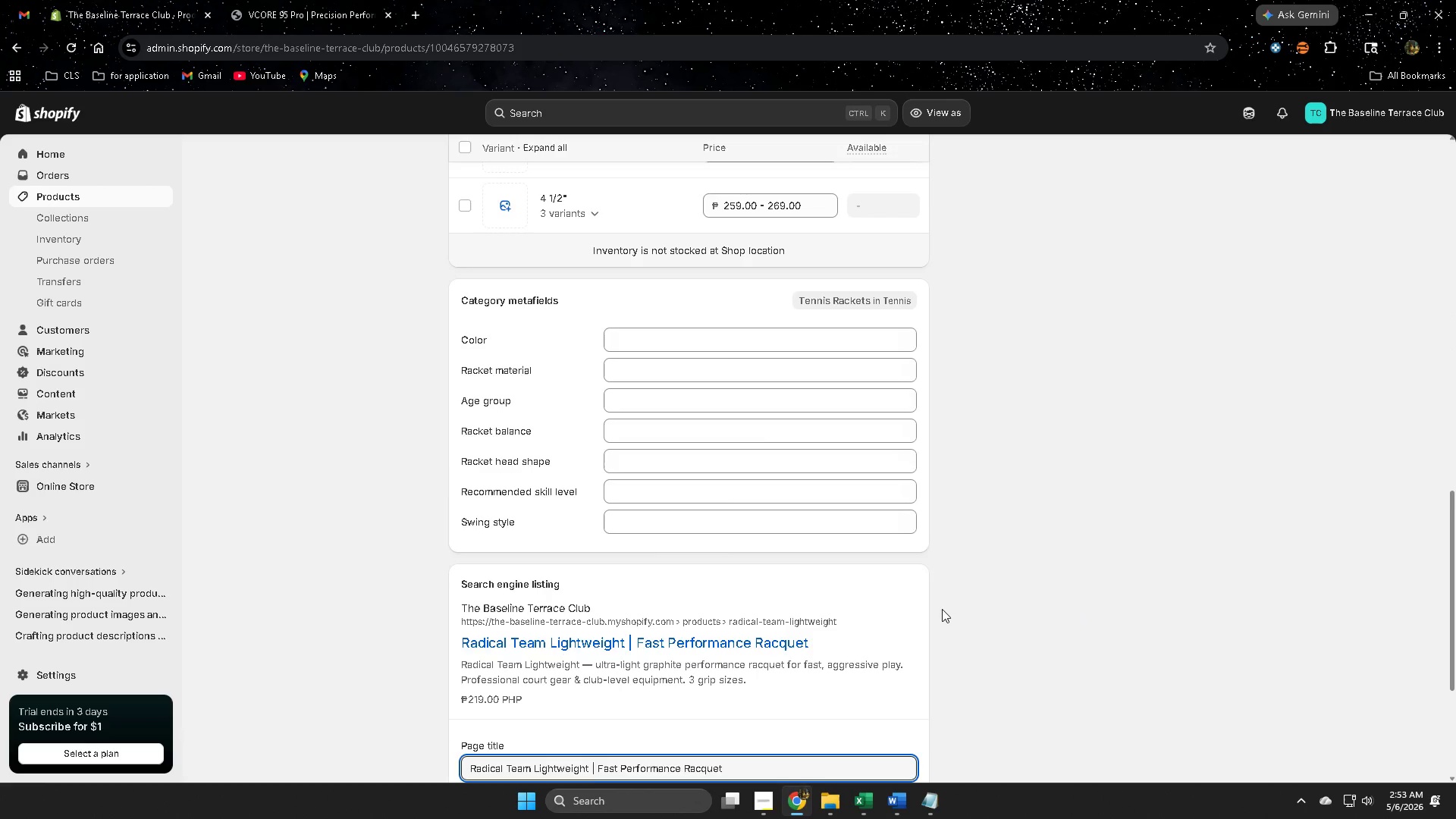 
scroll: coordinate [974, 613], scroll_direction: down, amount: 2.0
 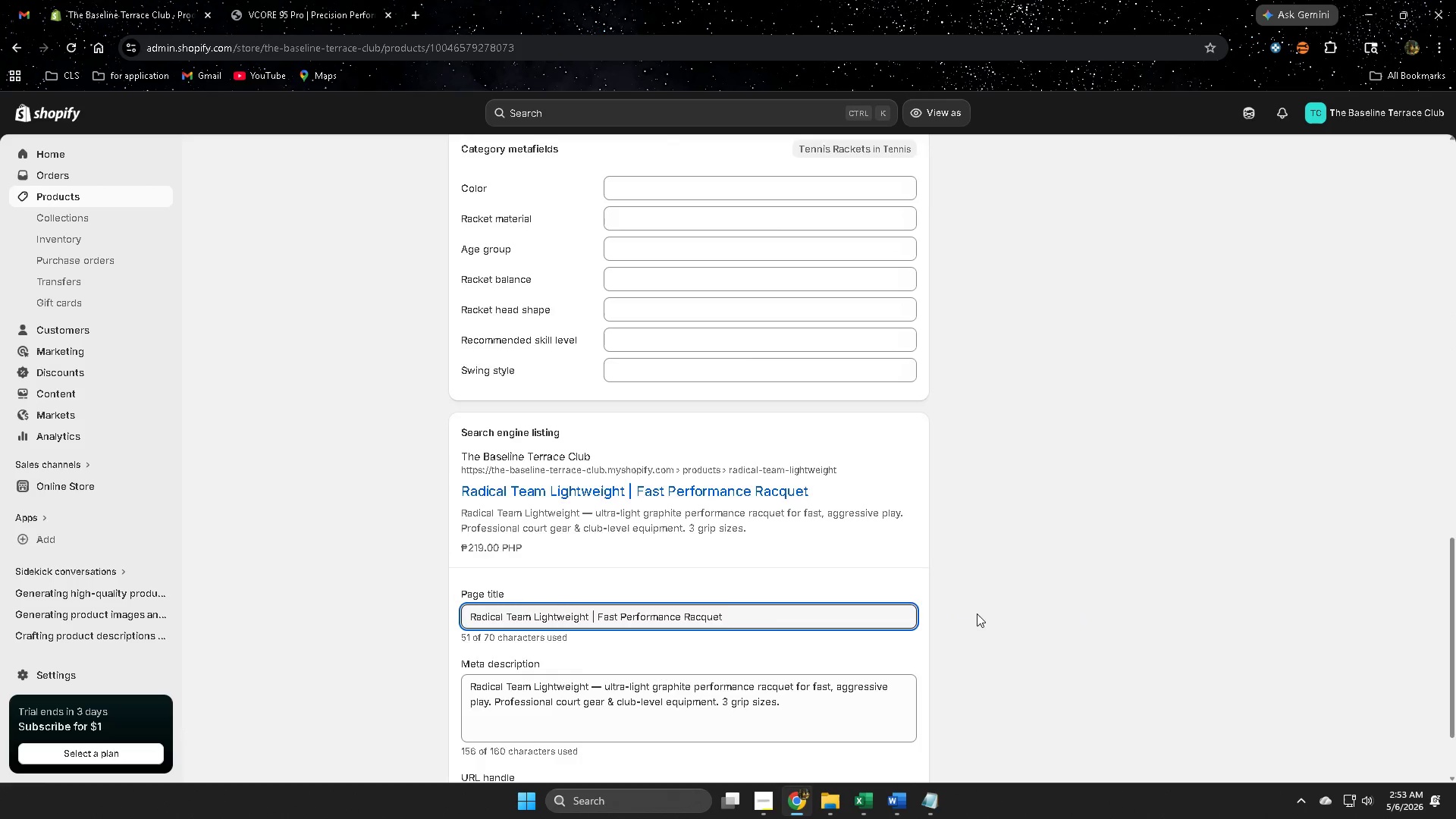 
scroll: coordinate [308, 488], scroll_direction: up, amount: 14.0
 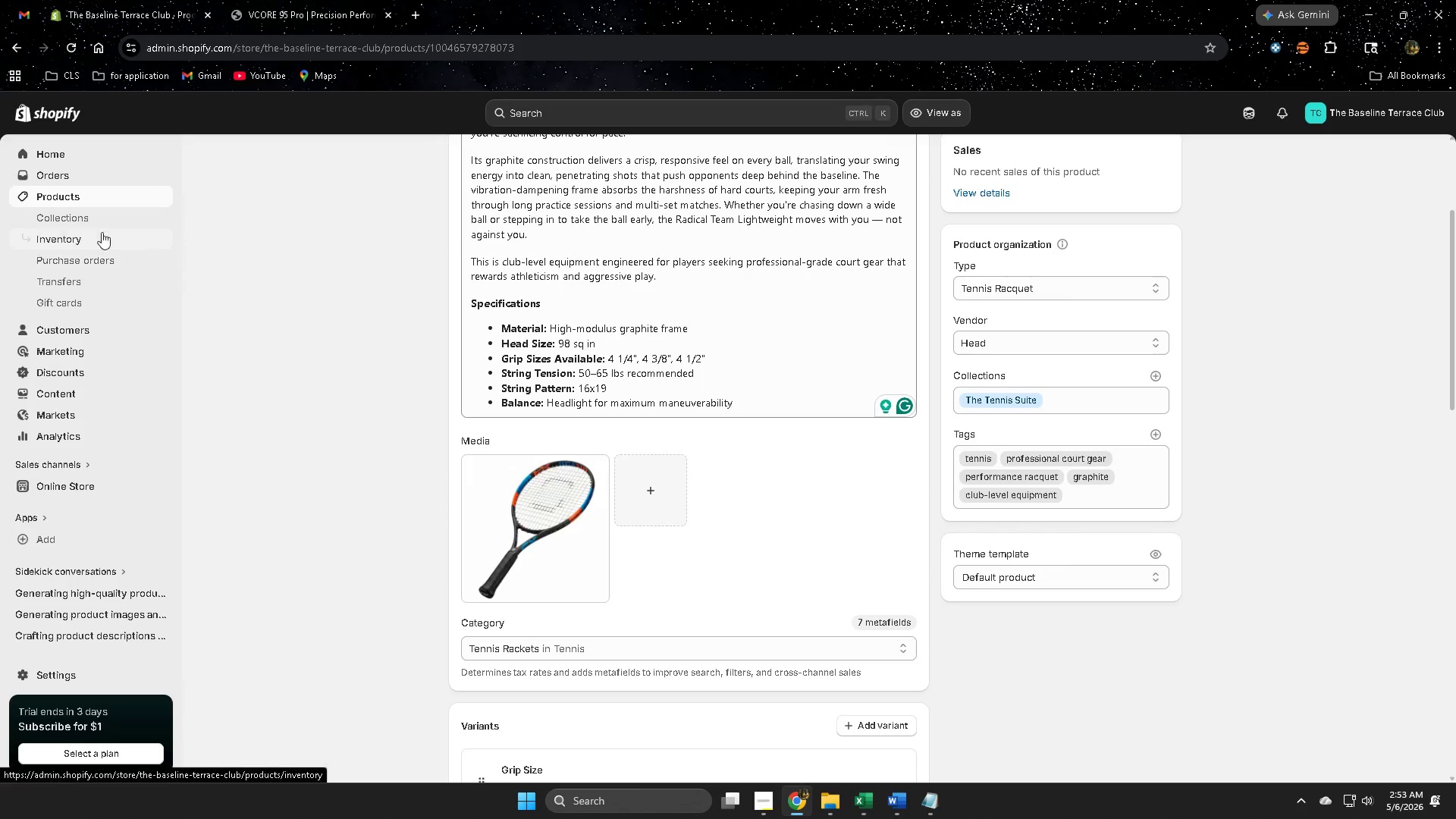 
left_click([81, 200])
 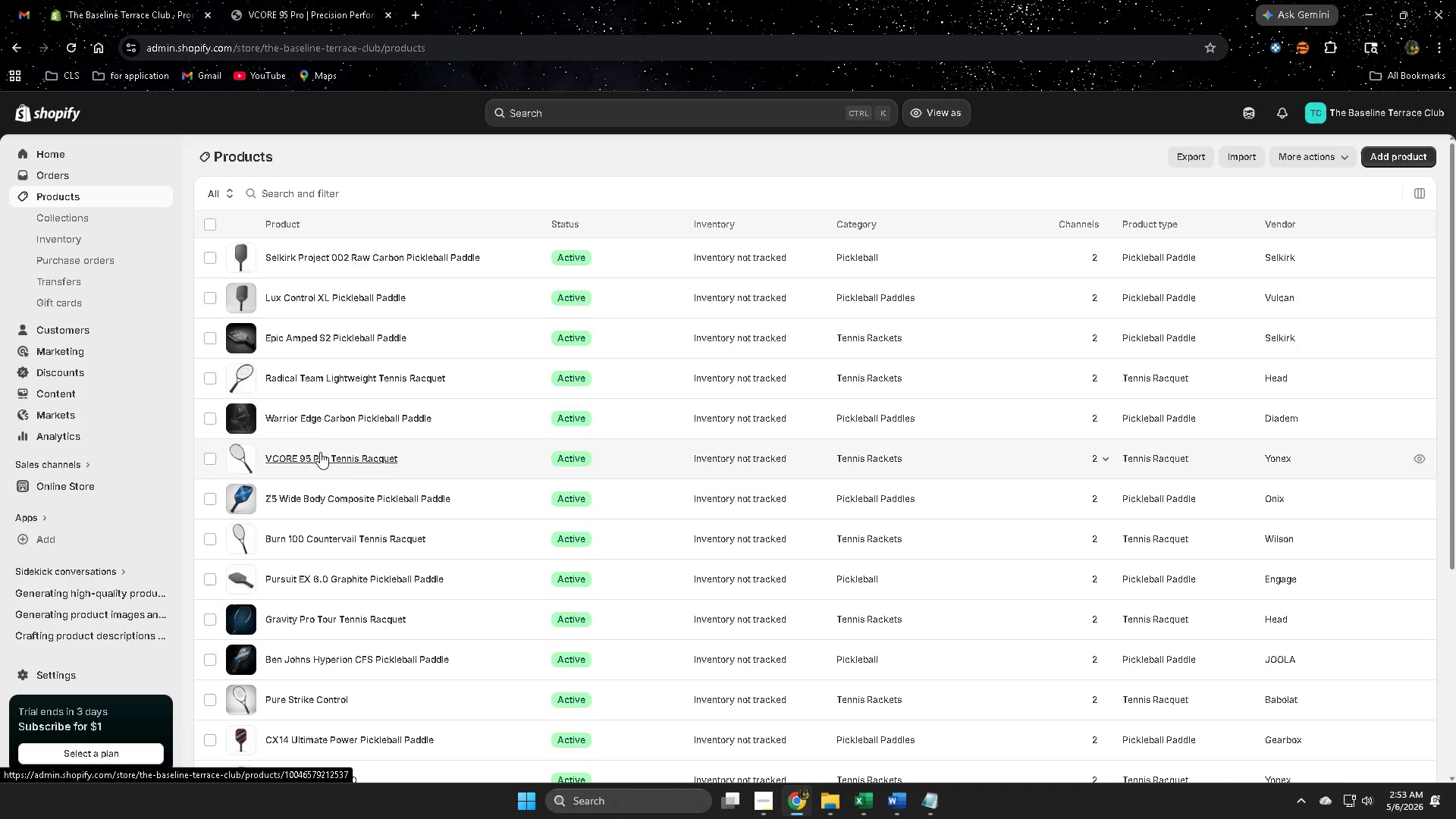 
scroll: coordinate [368, 617], scroll_direction: down, amount: 4.0
 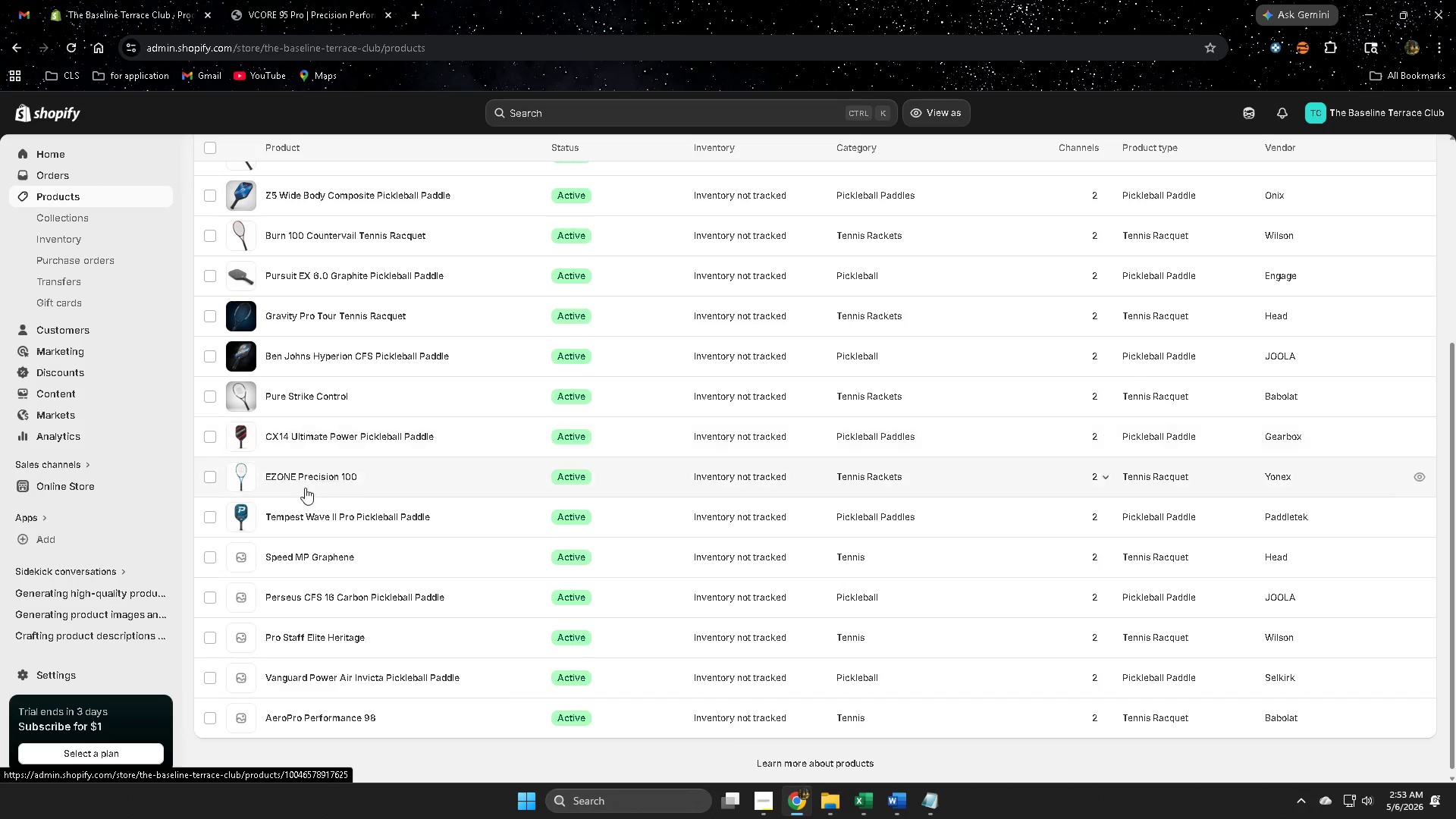 
left_click([304, 473])
 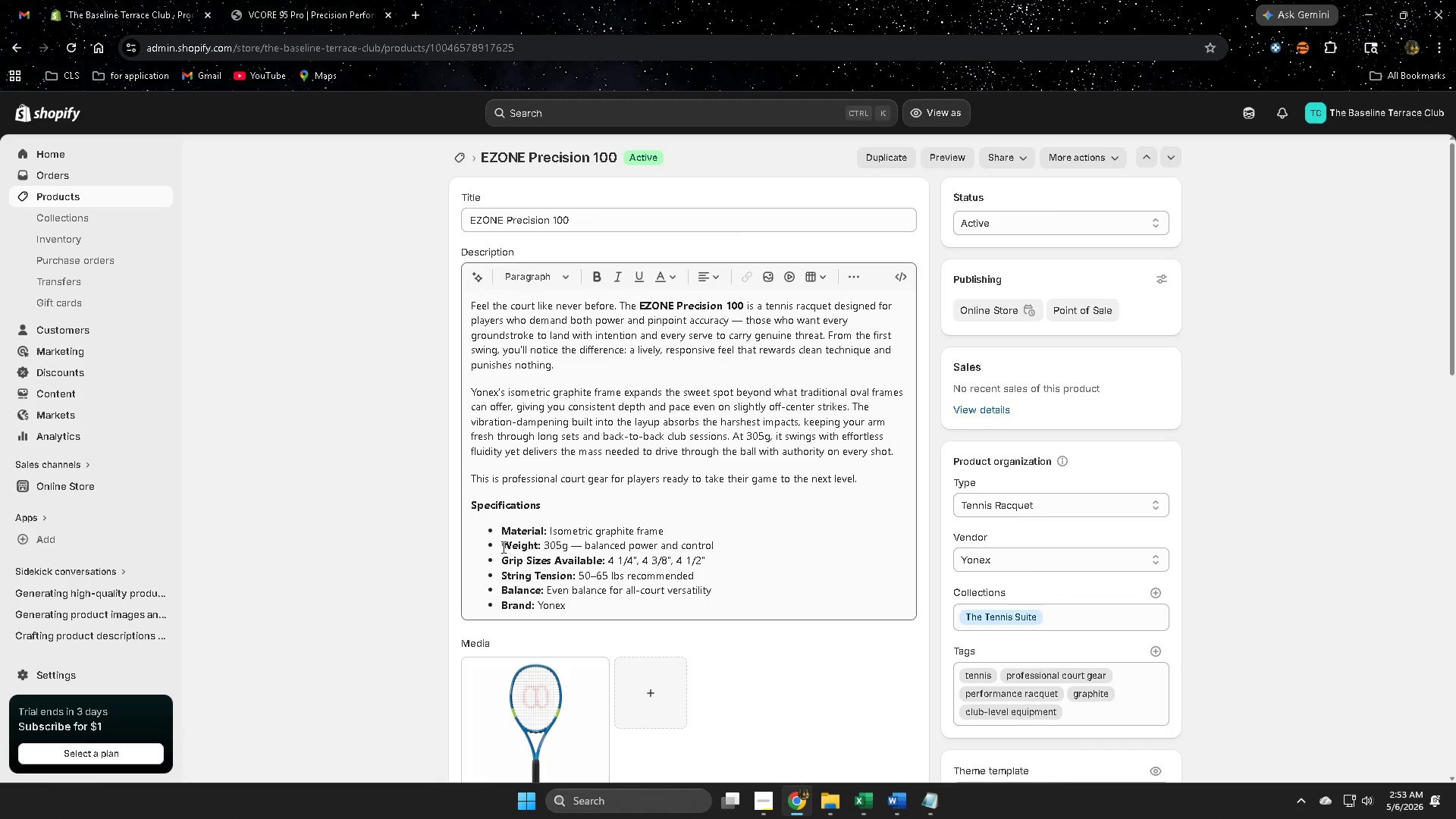 
wait(7.86)
 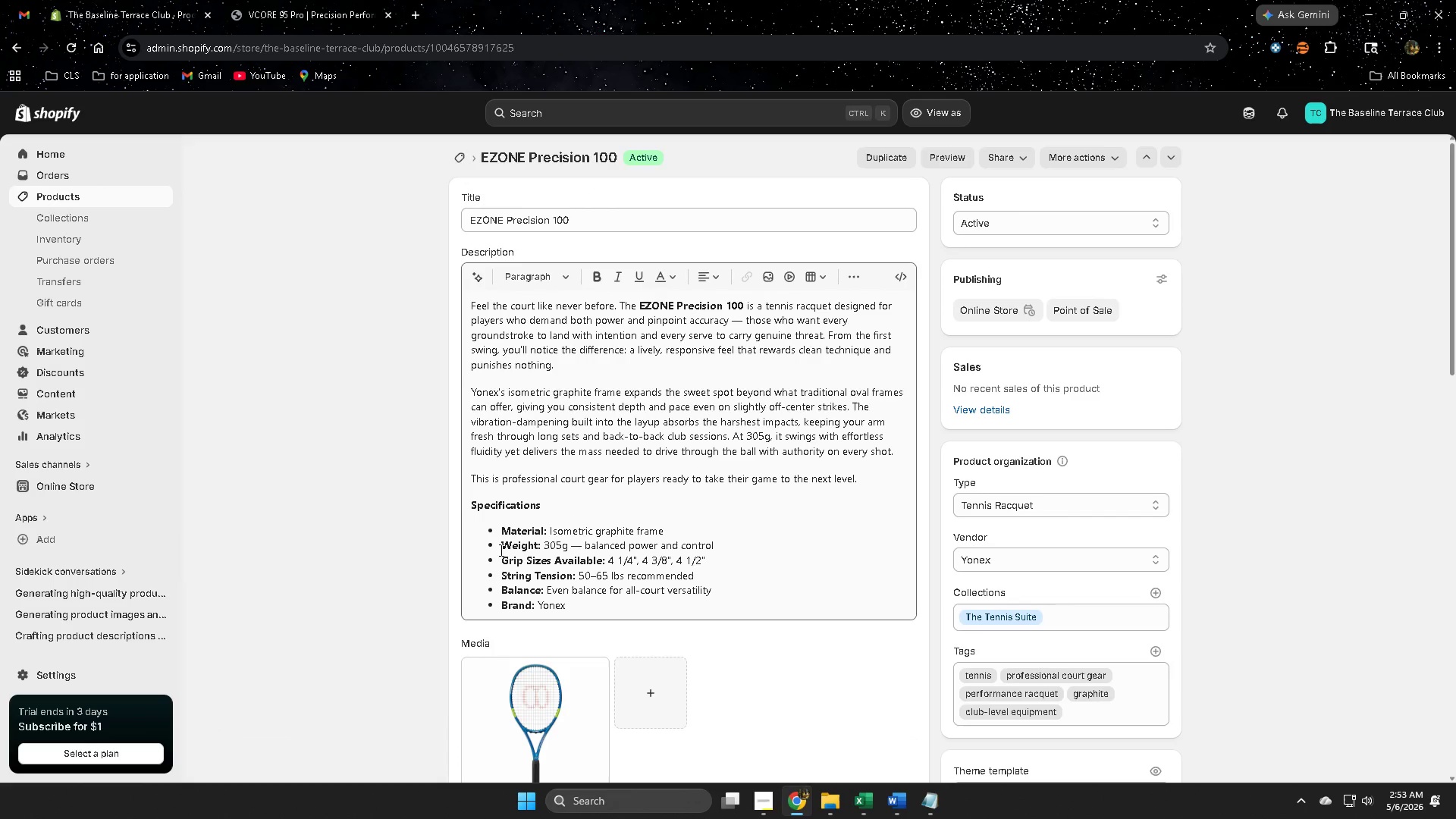 
left_click_drag(start_coordinate=[503, 542], to_coordinate=[713, 549])
 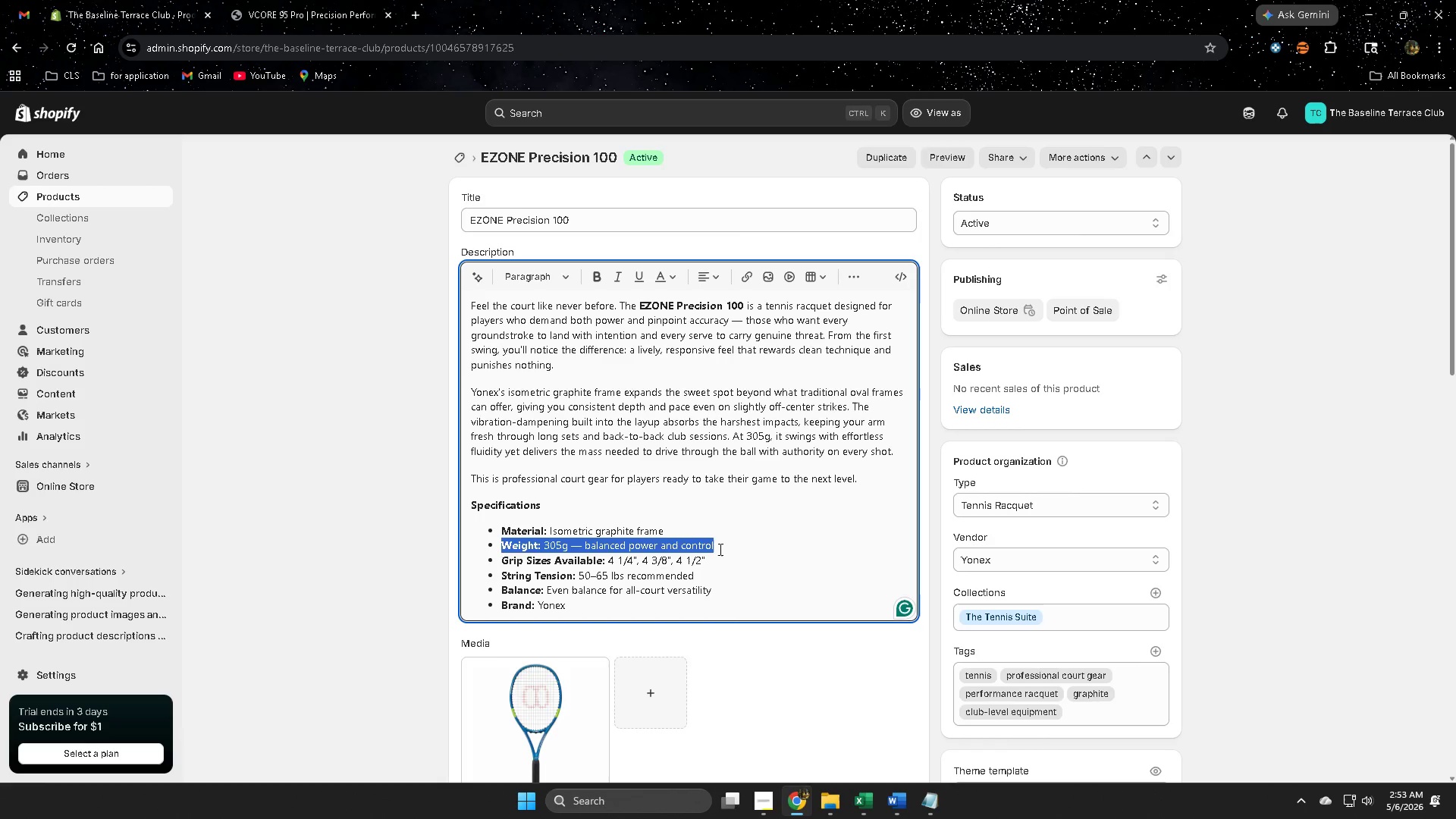 
key(Control+ControlLeft)
 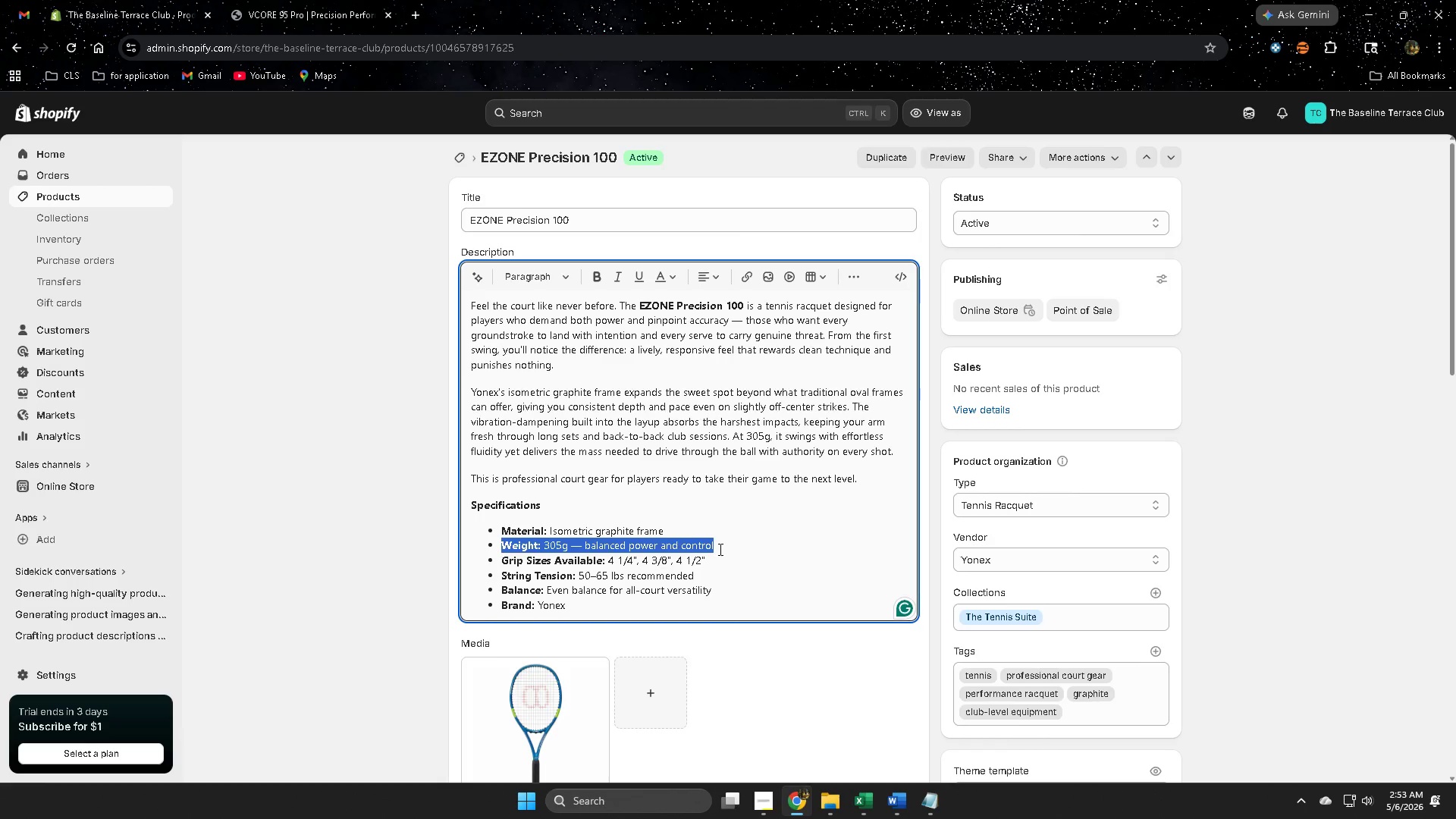 
key(Control+C)
 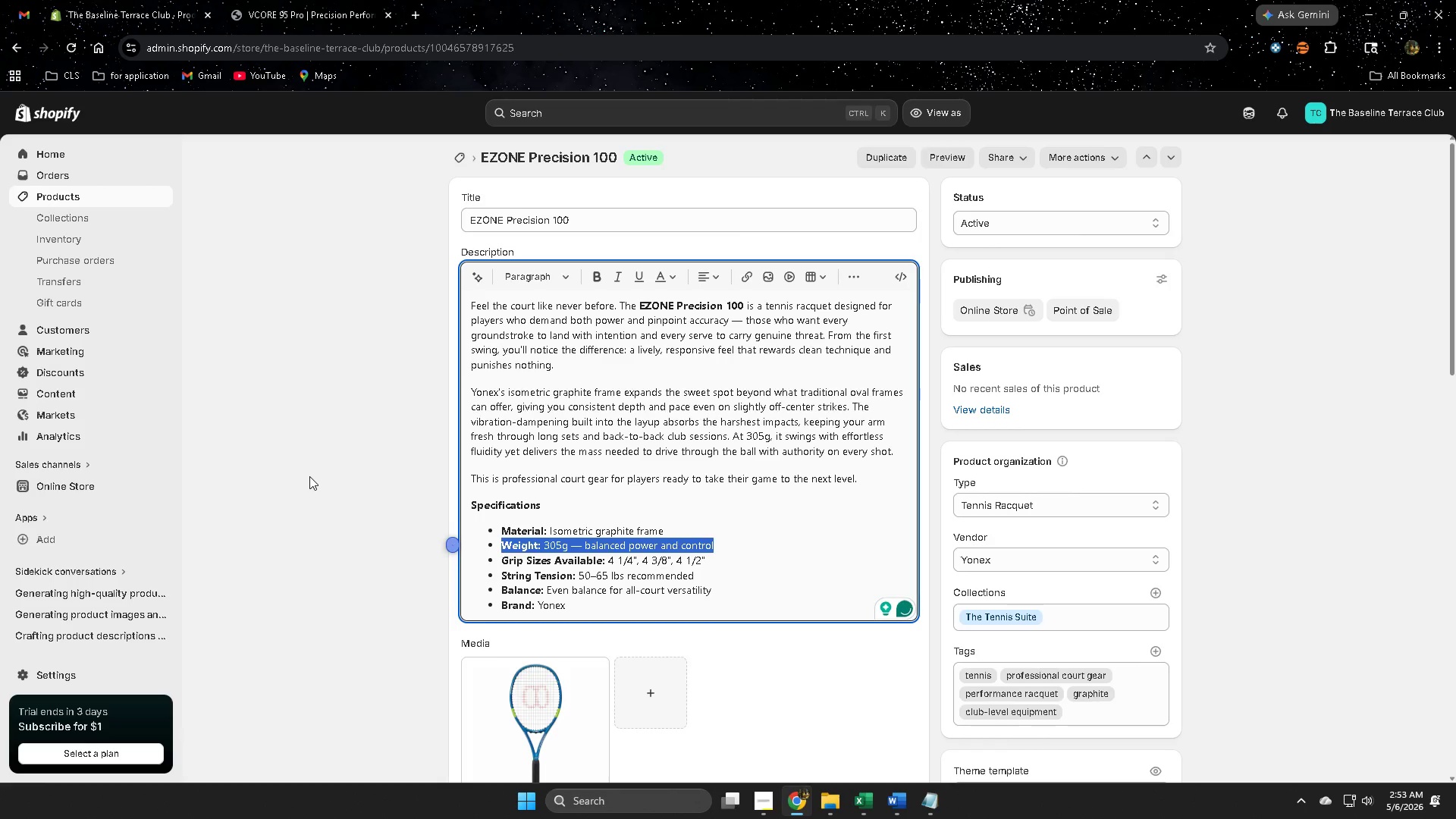 
scroll: coordinate [309, 476], scroll_direction: up, amount: 1.0
 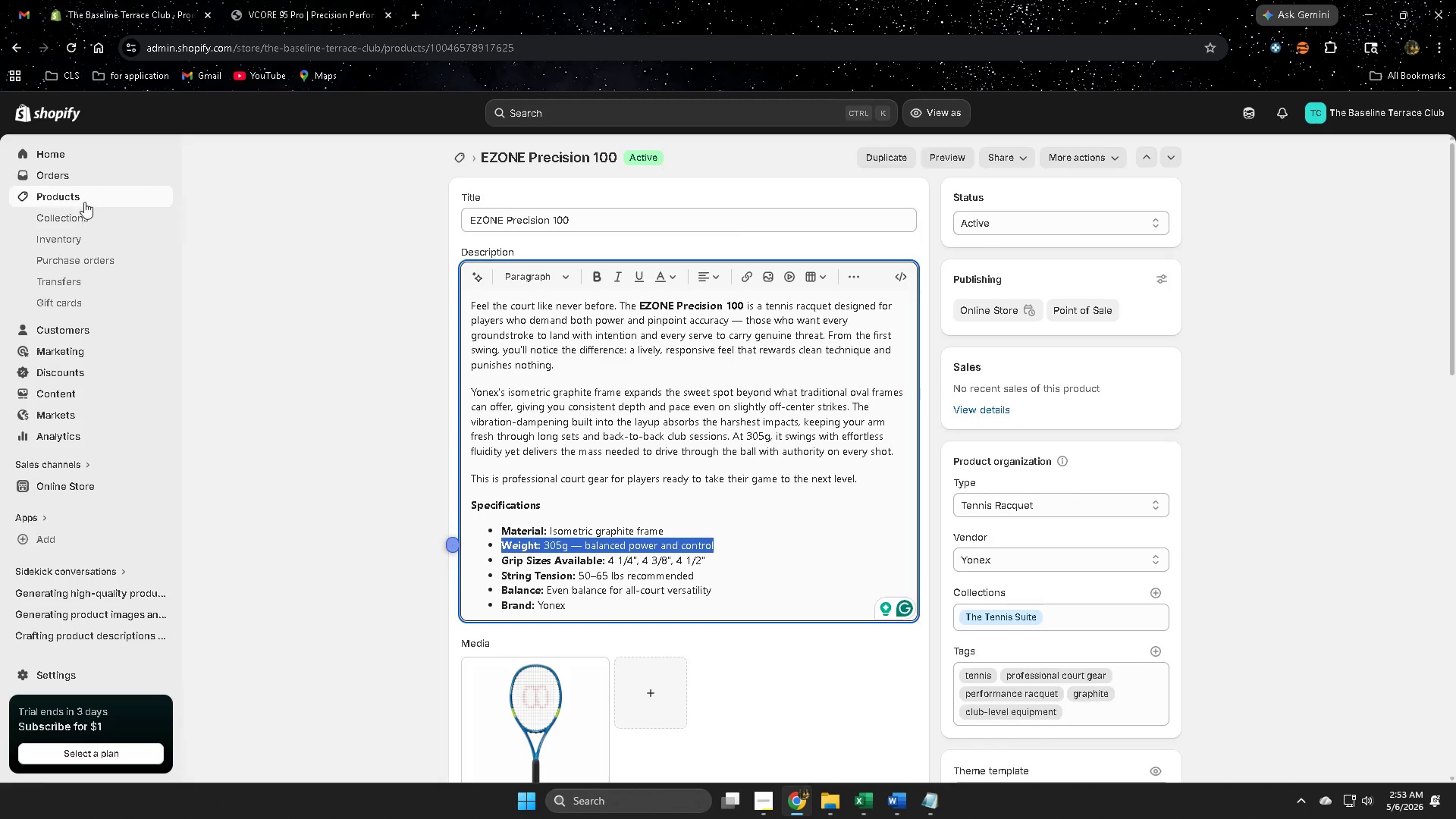 
left_click([84, 195])
 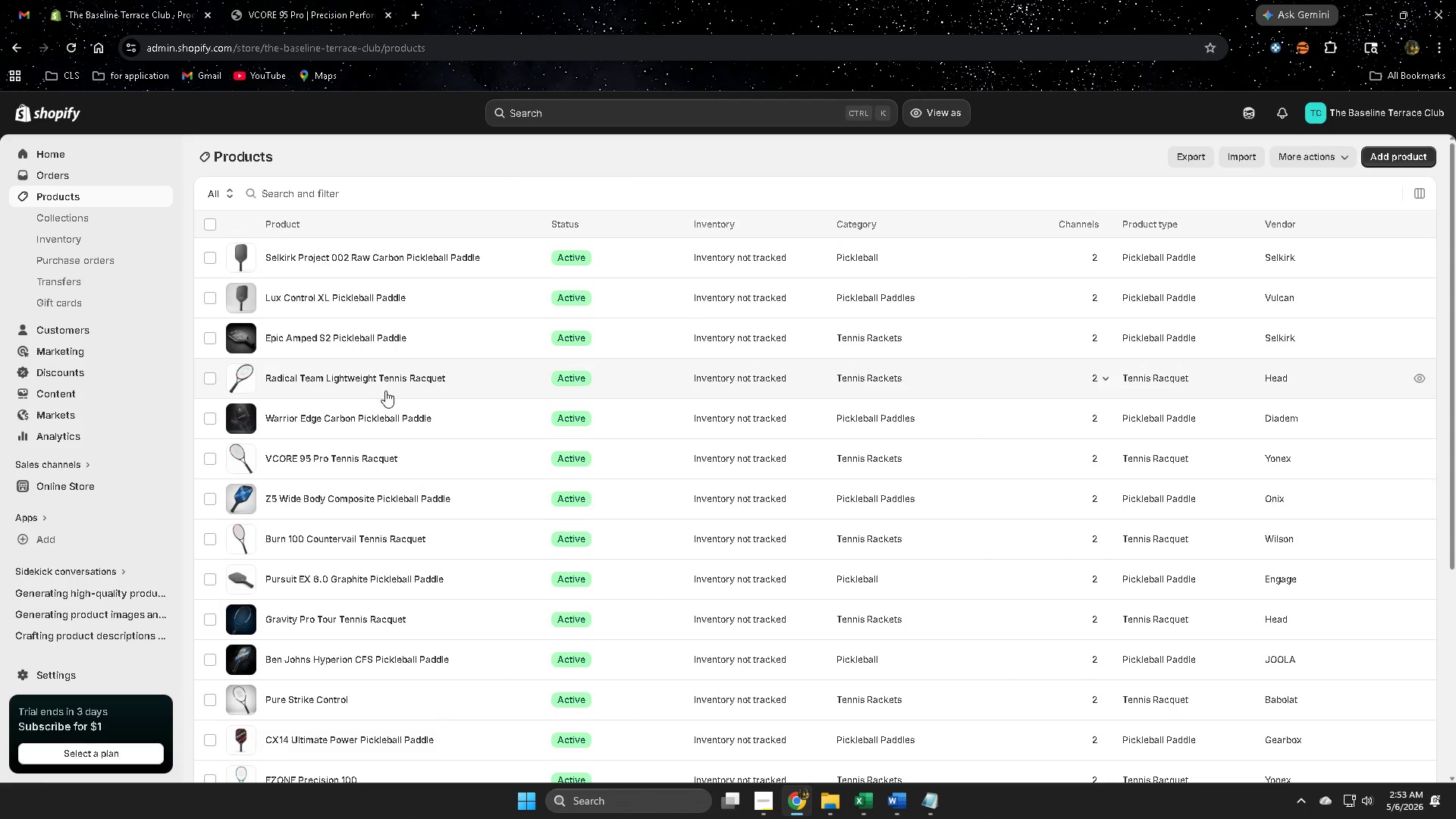 
left_click([388, 381])
 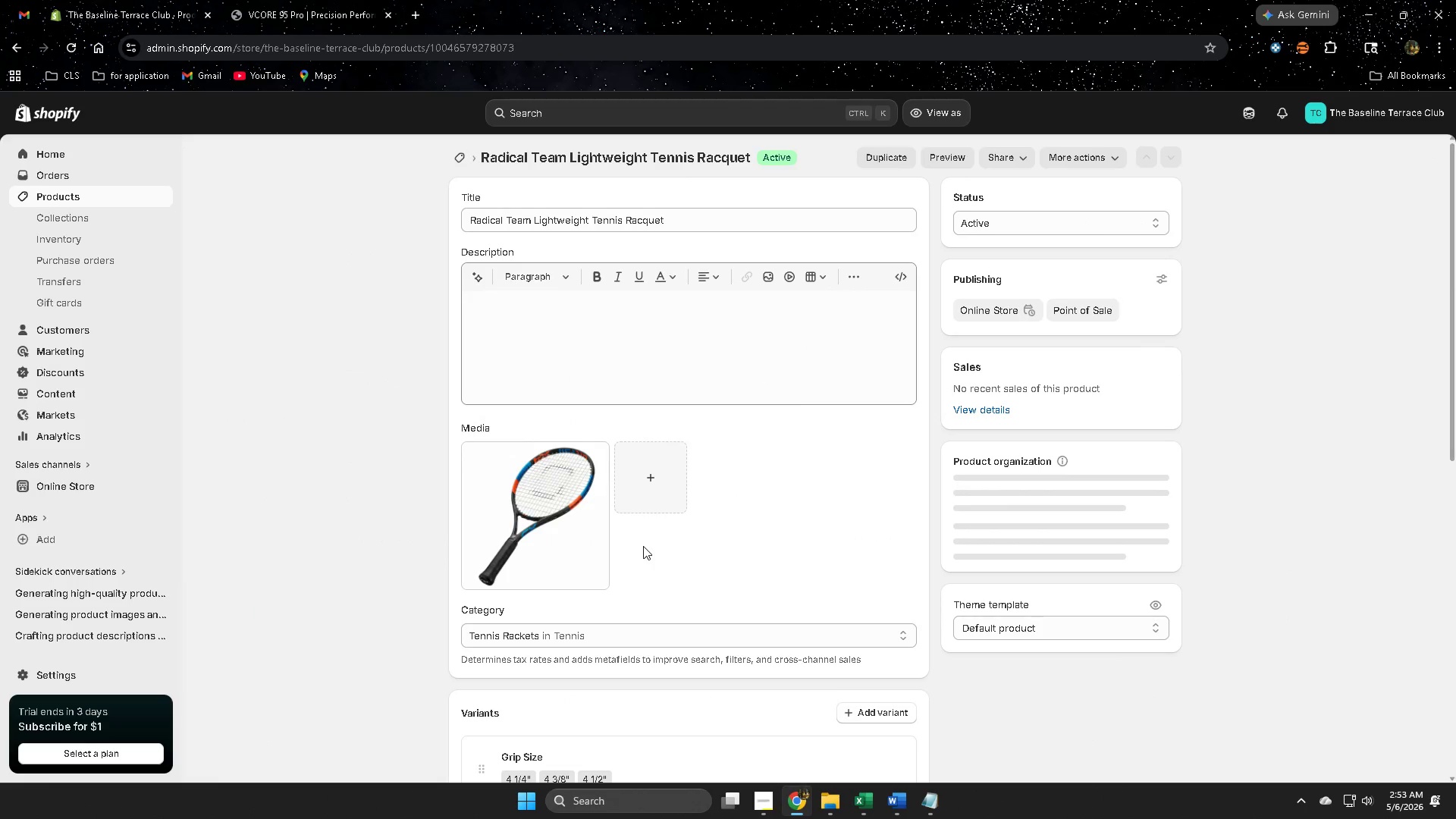 
scroll: coordinate [666, 560], scroll_direction: down, amount: 3.0
 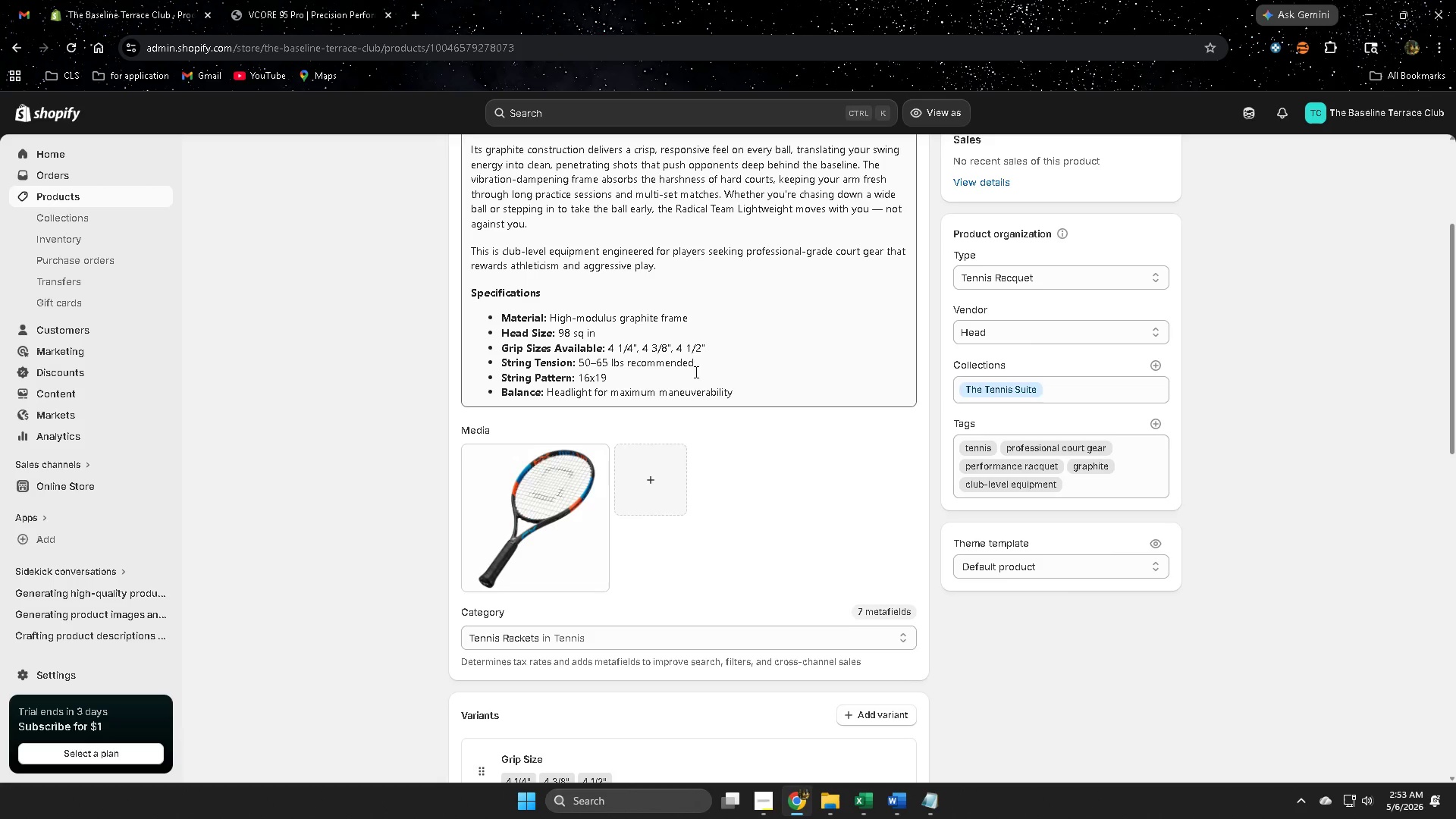 
left_click([745, 388])
 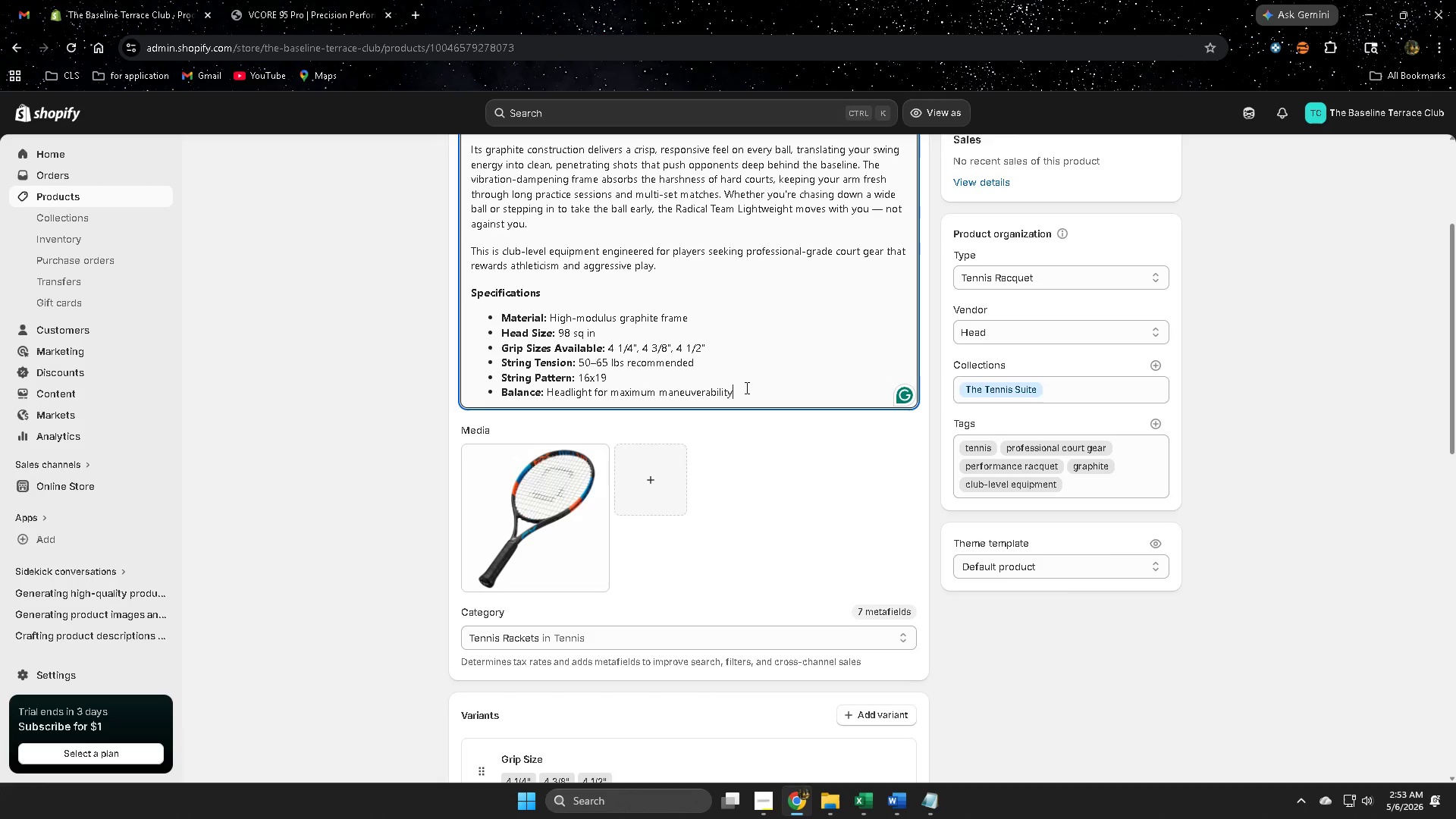 
key(Enter)
 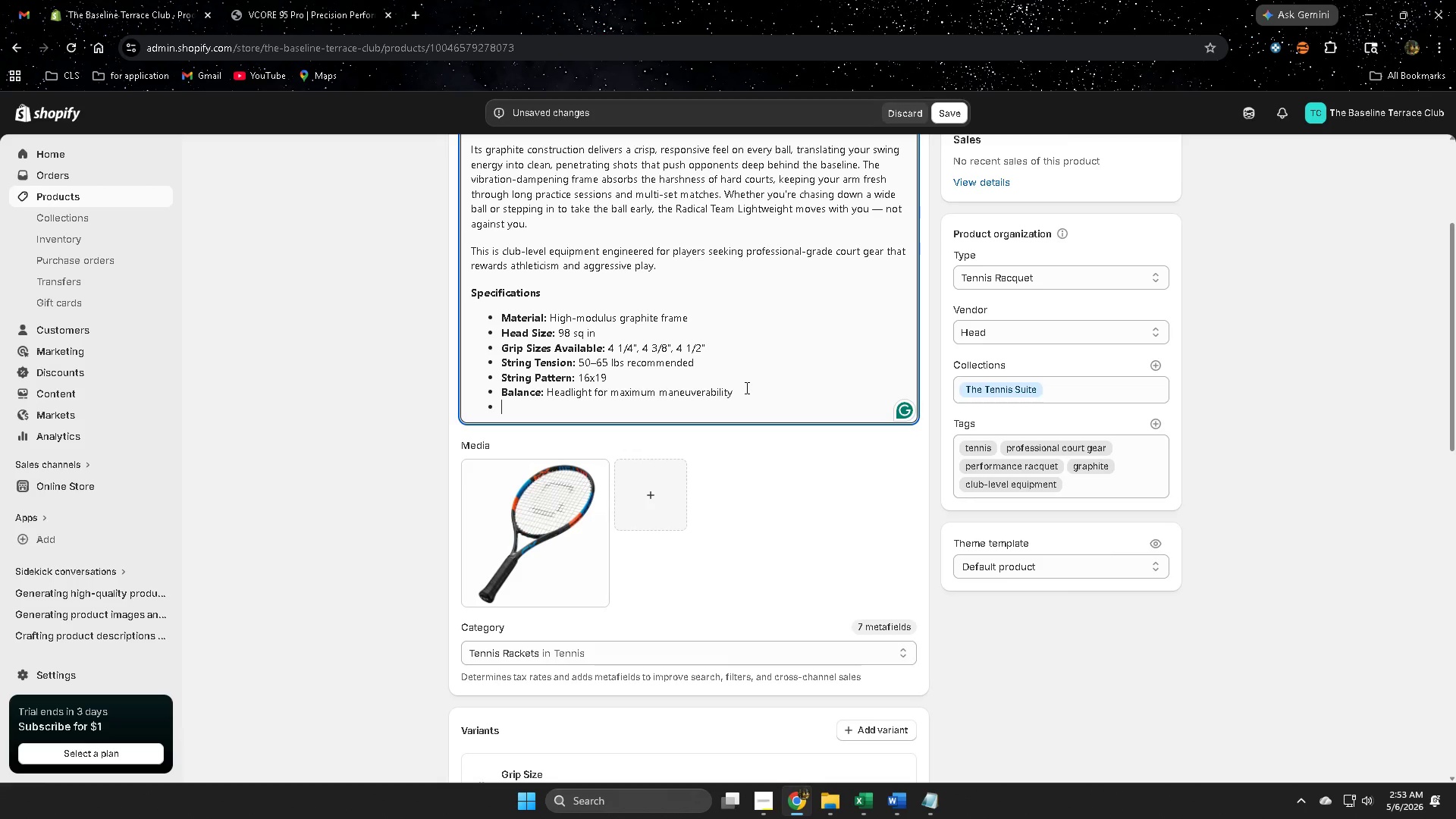 
key(Control+V)
 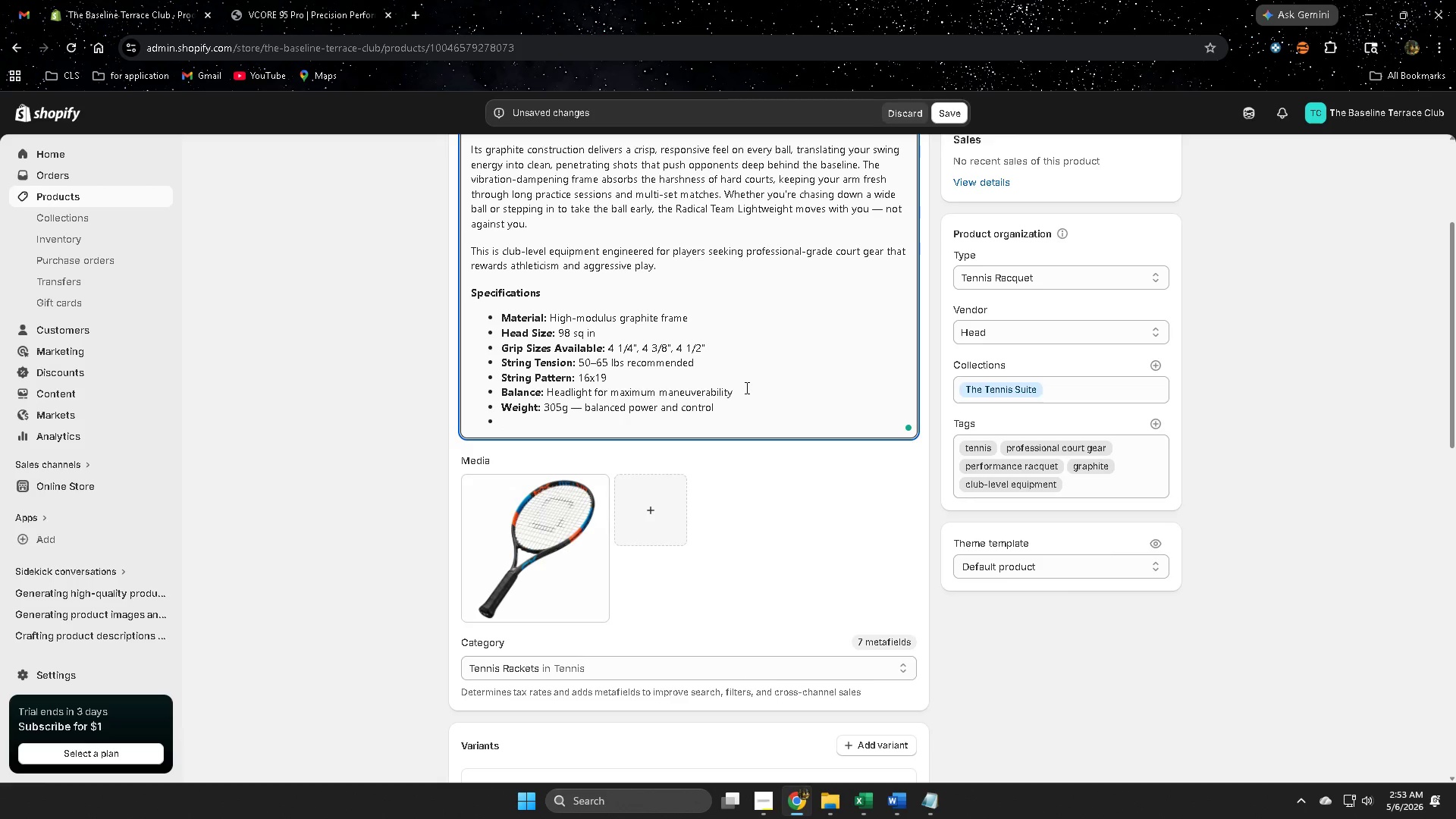 
key(Backspace)
 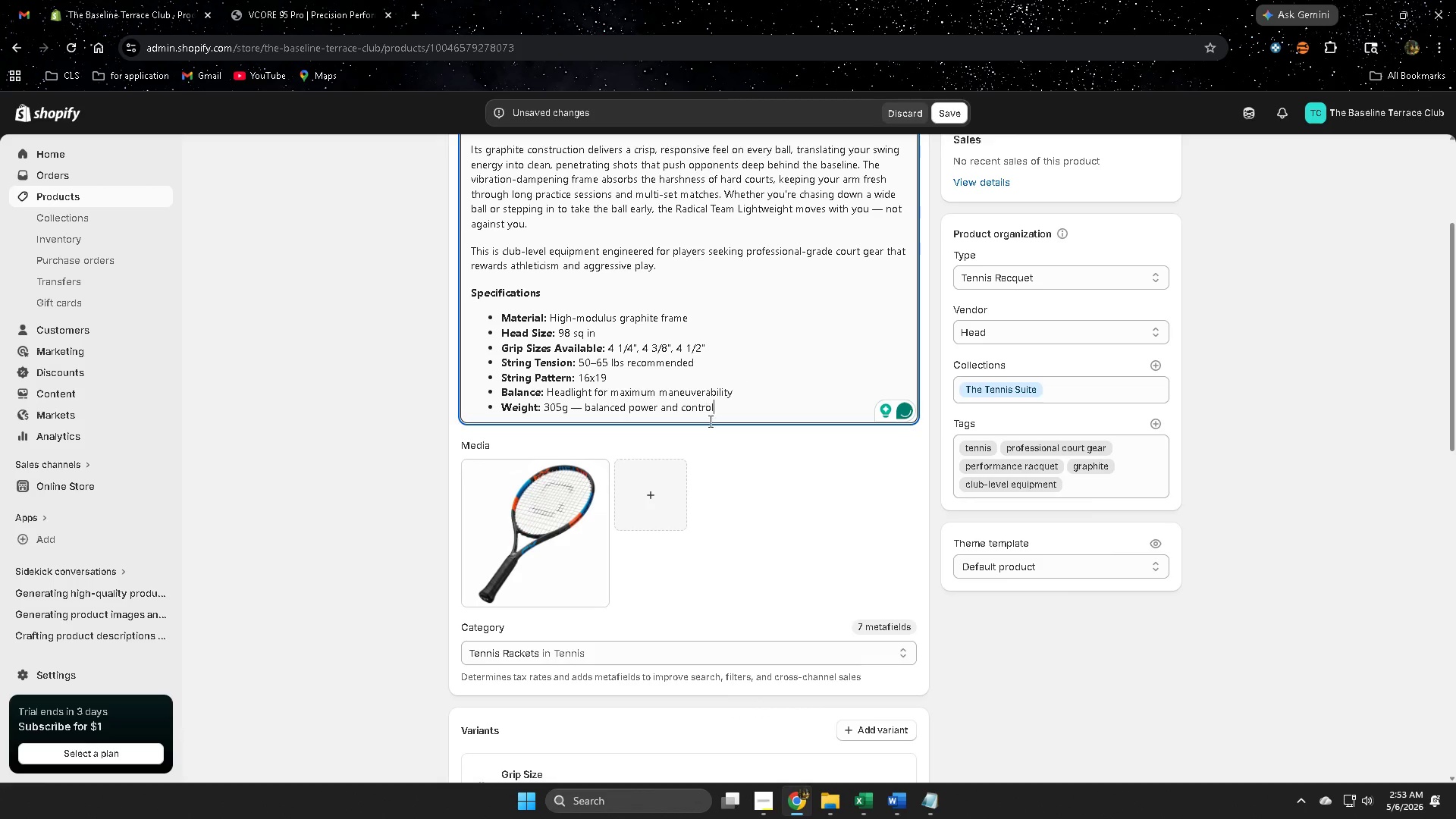 
scroll: coordinate [987, 629], scroll_direction: down, amount: 5.0
 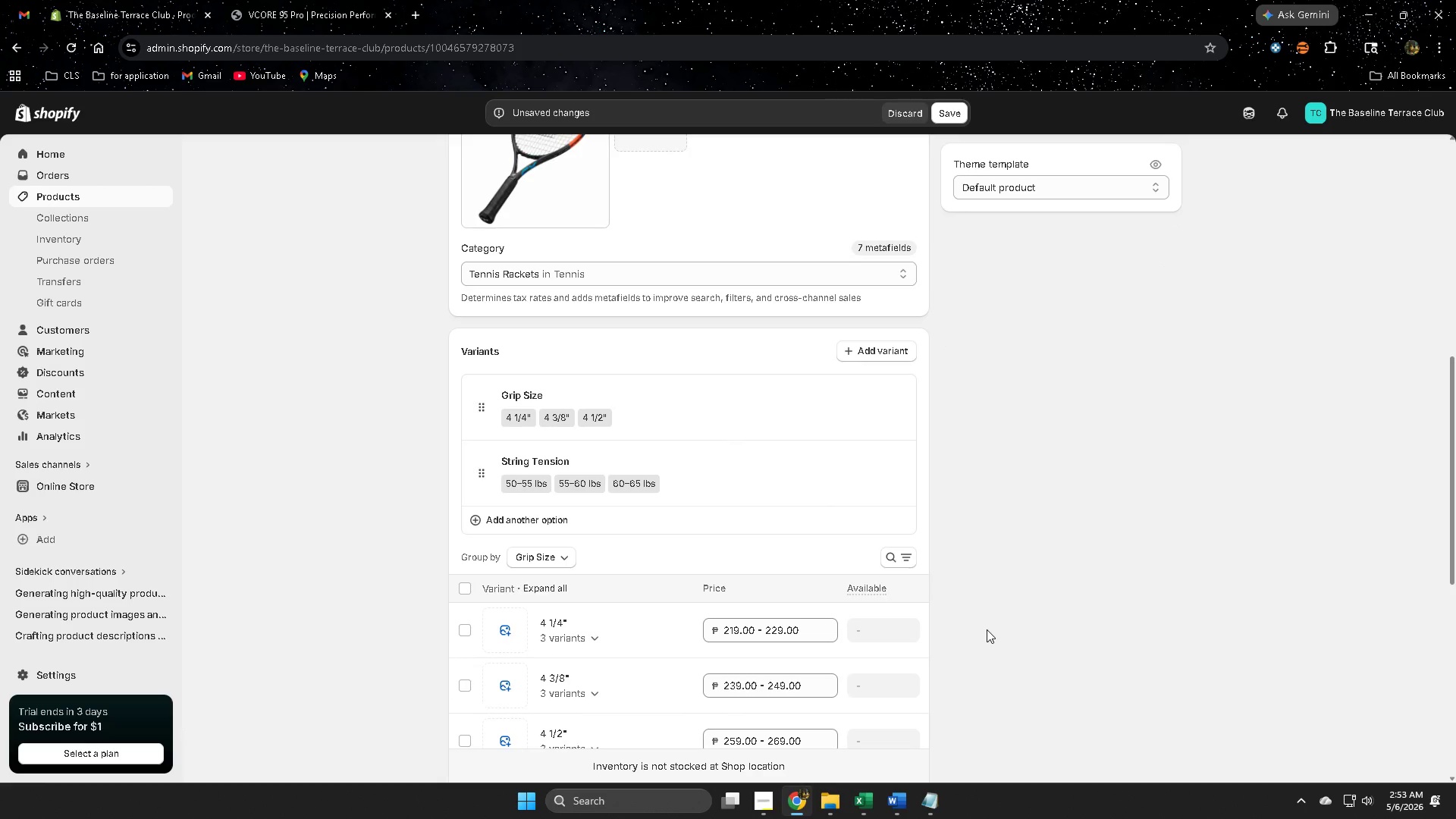 
scroll: coordinate [987, 629], scroll_direction: none, amount: 0.0
 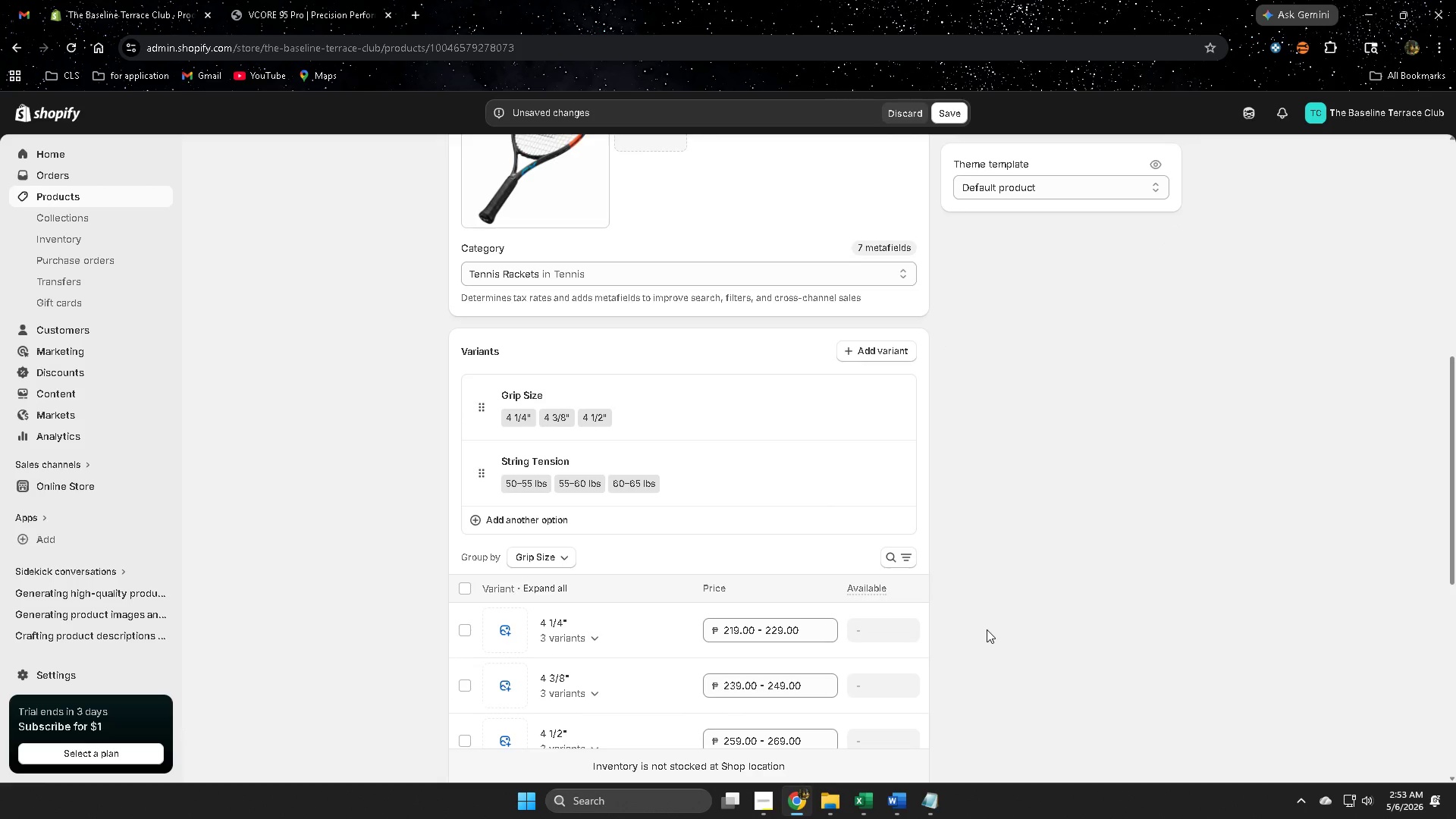 
scroll: coordinate [987, 629], scroll_direction: up, amount: 3.0
 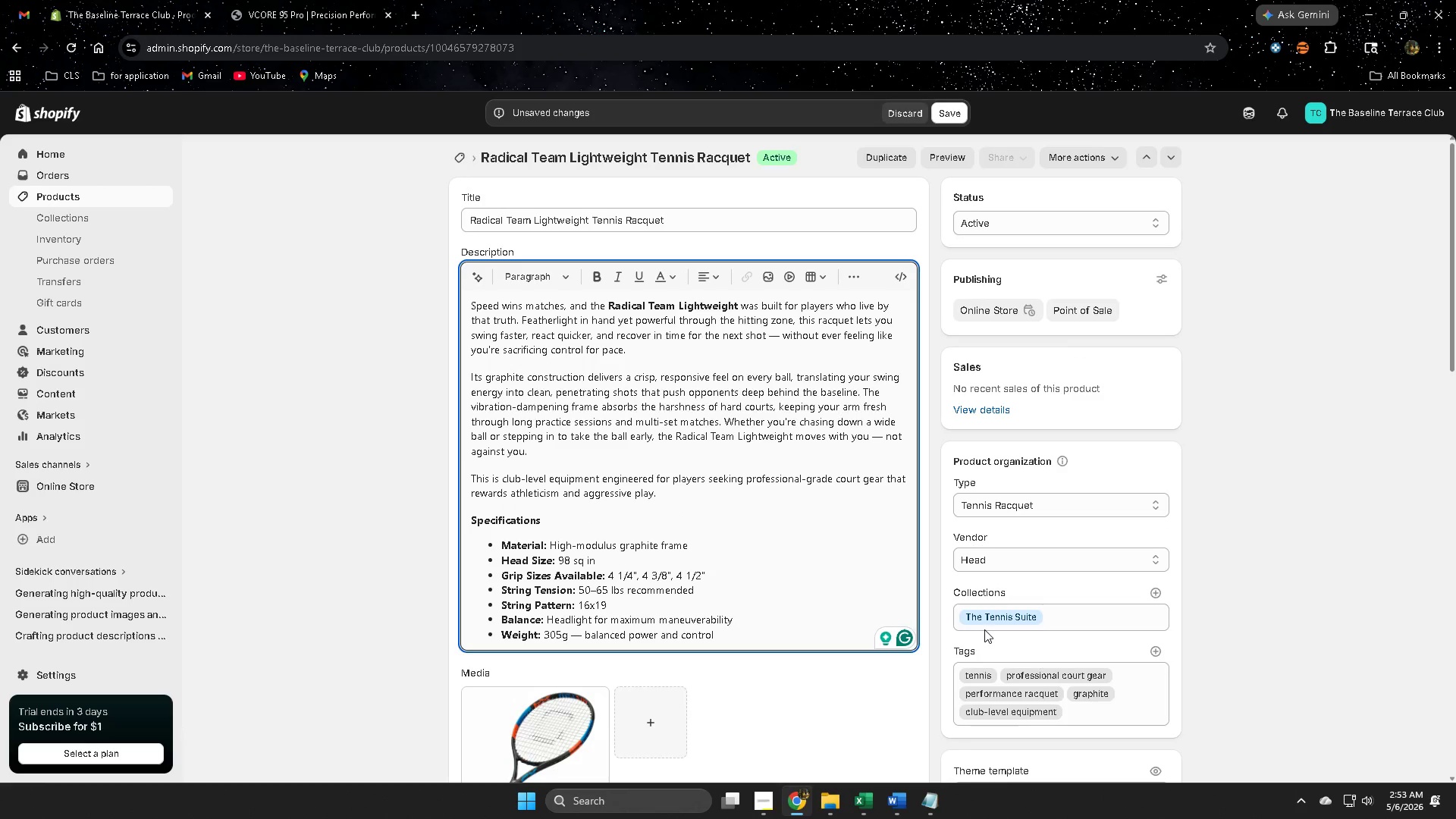 
scroll: coordinate [394, 565], scroll_direction: down, amount: 6.0
 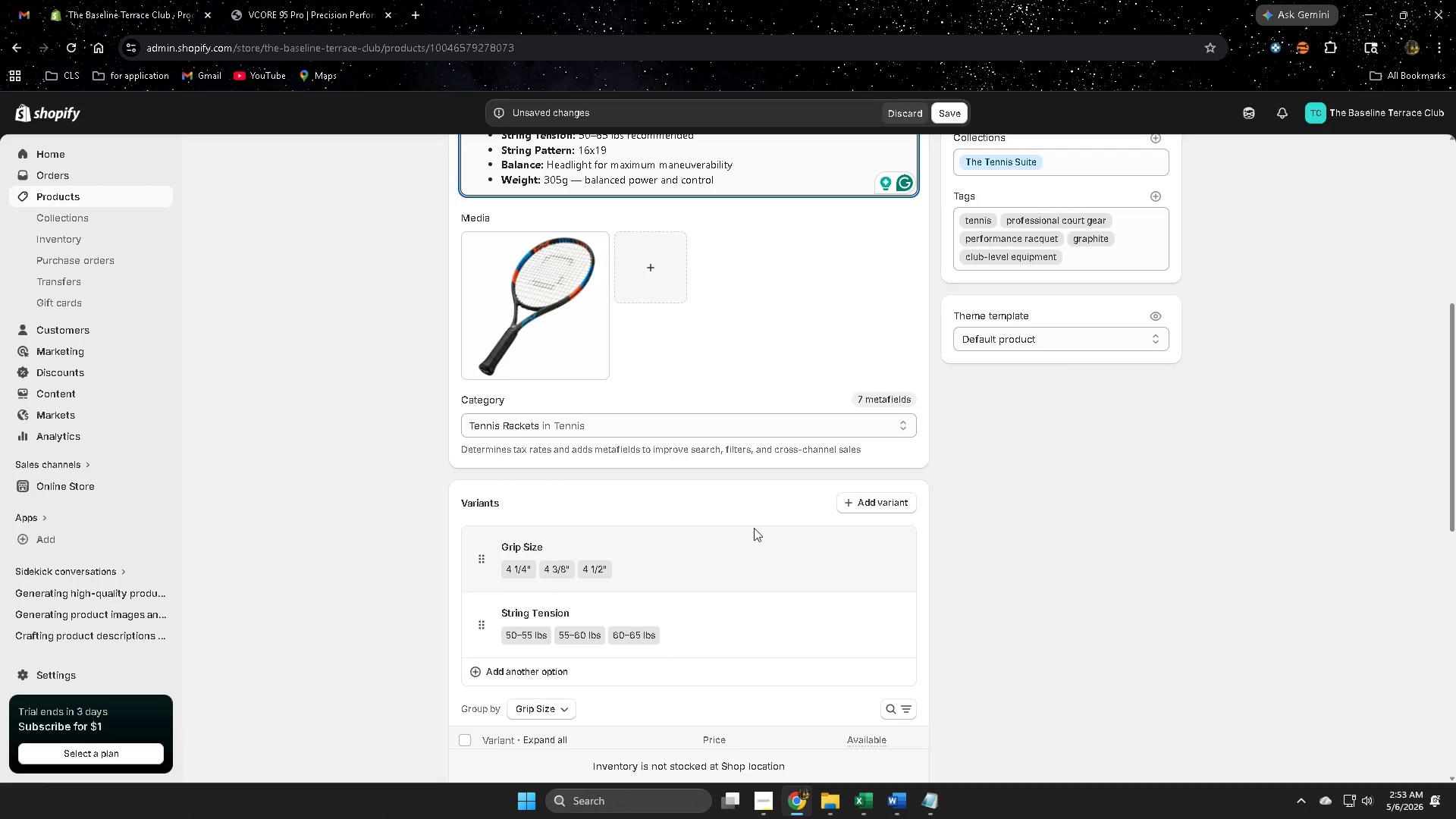 
left_click([512, 545])
 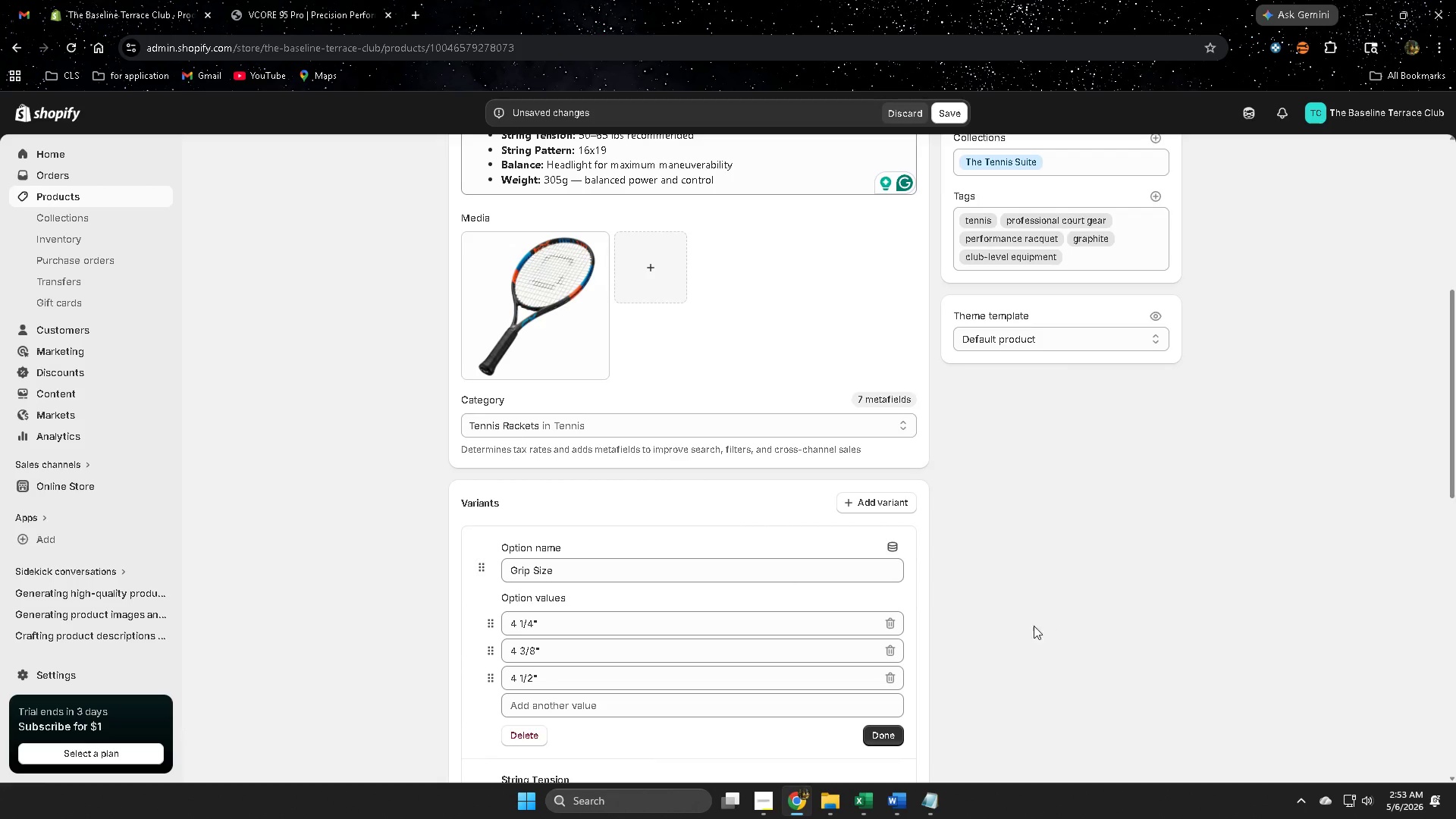 
left_click([889, 736])
 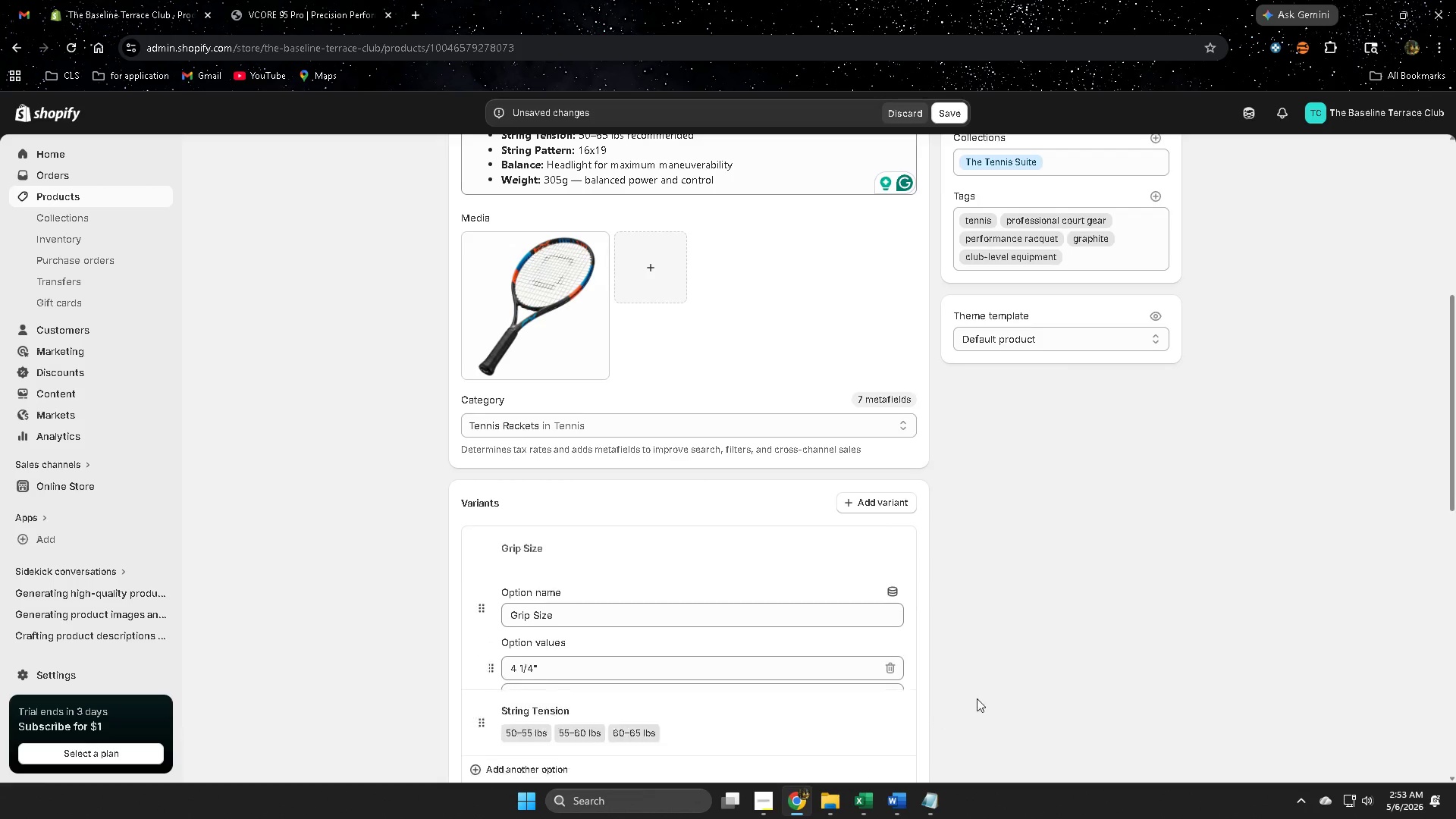 
scroll: coordinate [971, 685], scroll_direction: down, amount: 5.0
 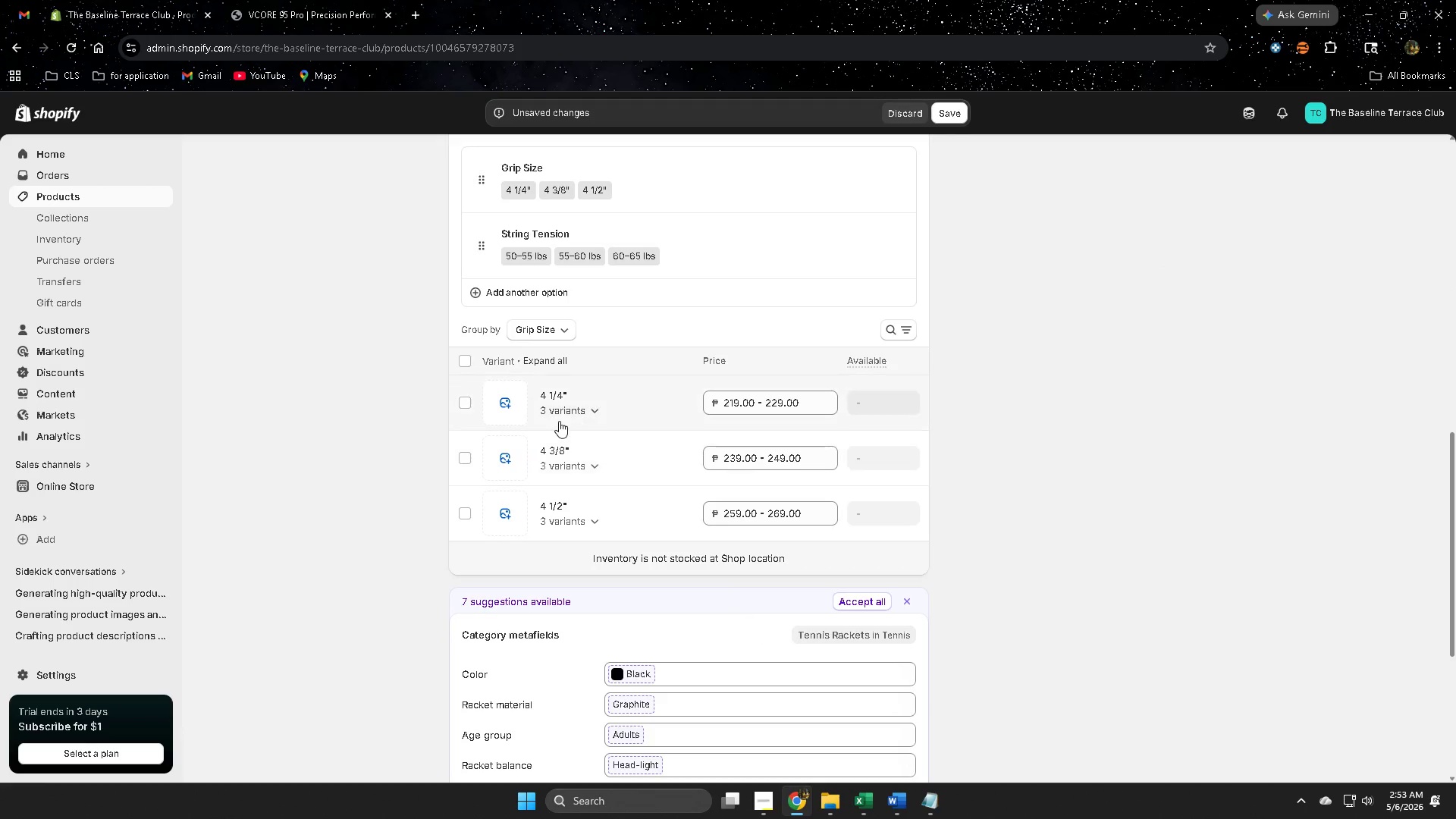 
left_click([557, 412])
 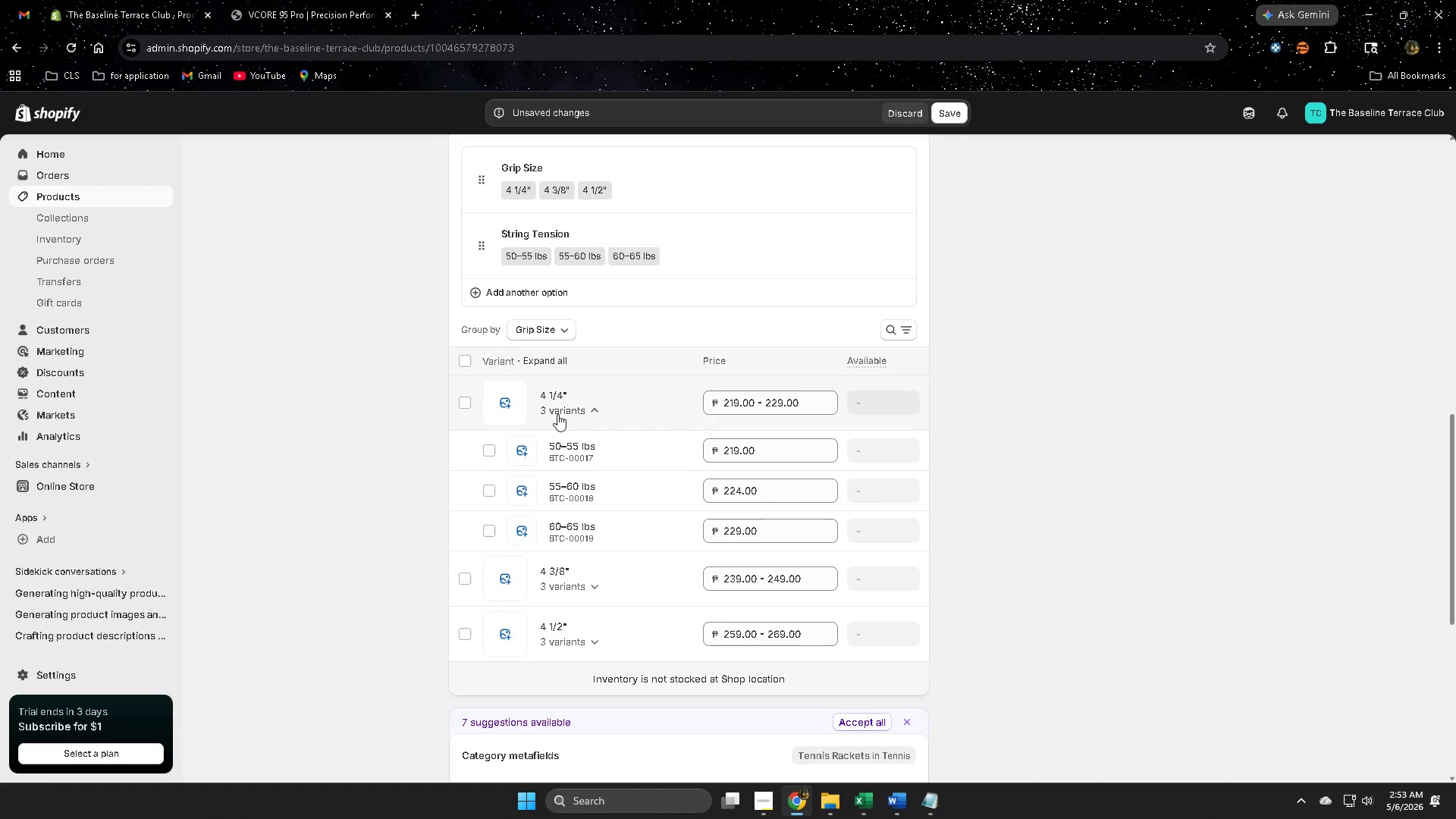 
left_click([557, 413])
 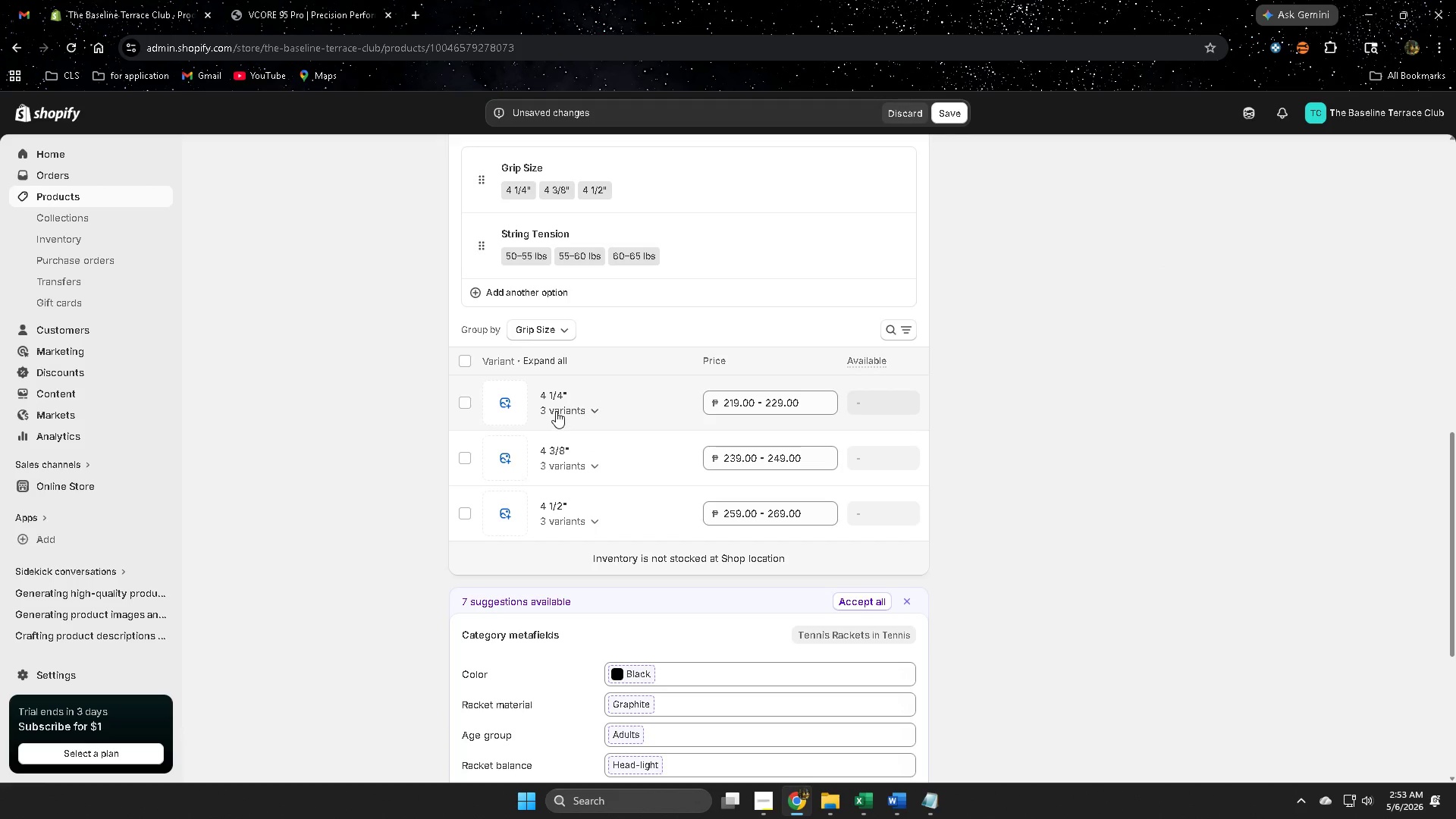 
left_click([556, 411])
 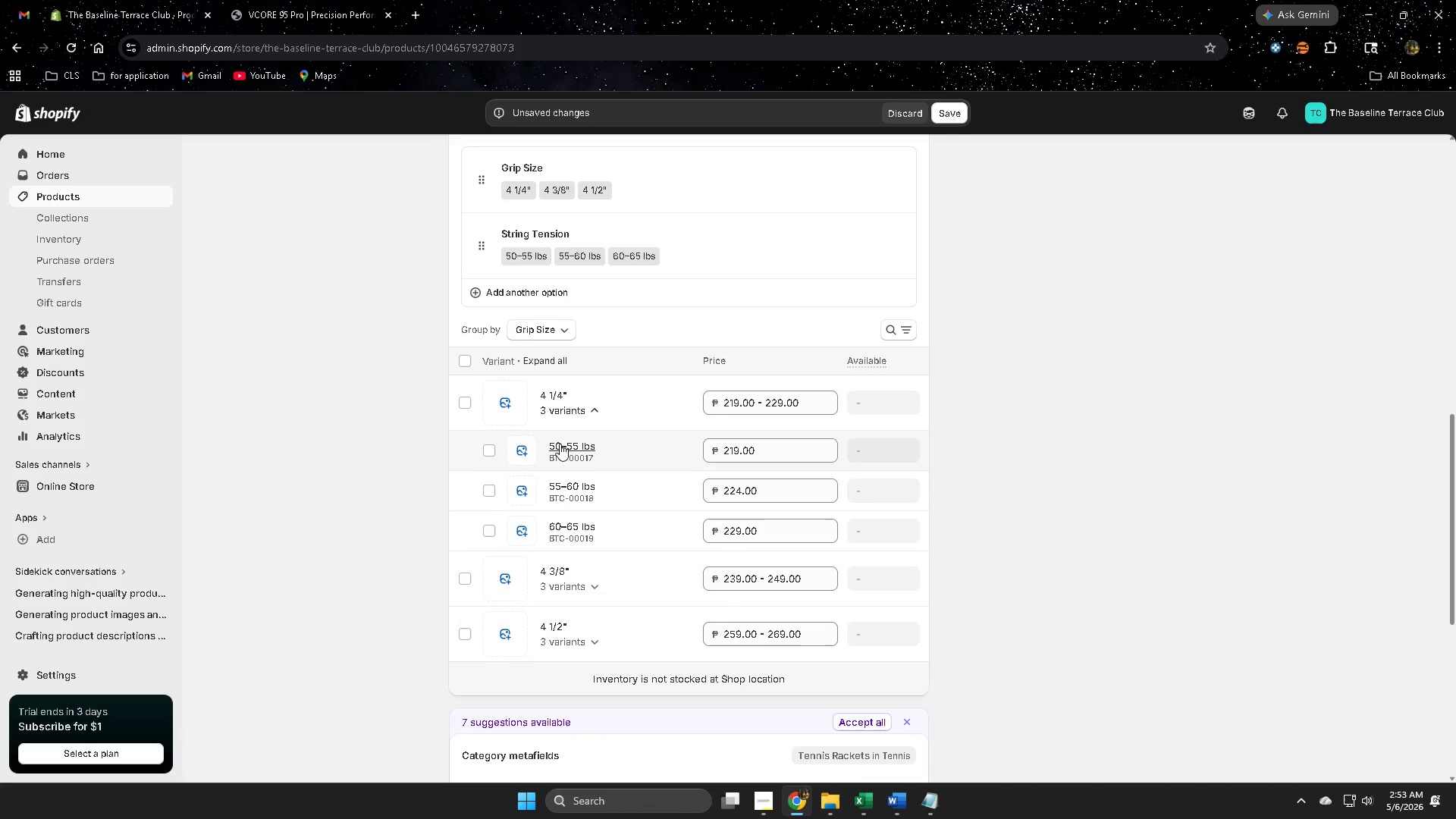 
left_click([559, 444])
 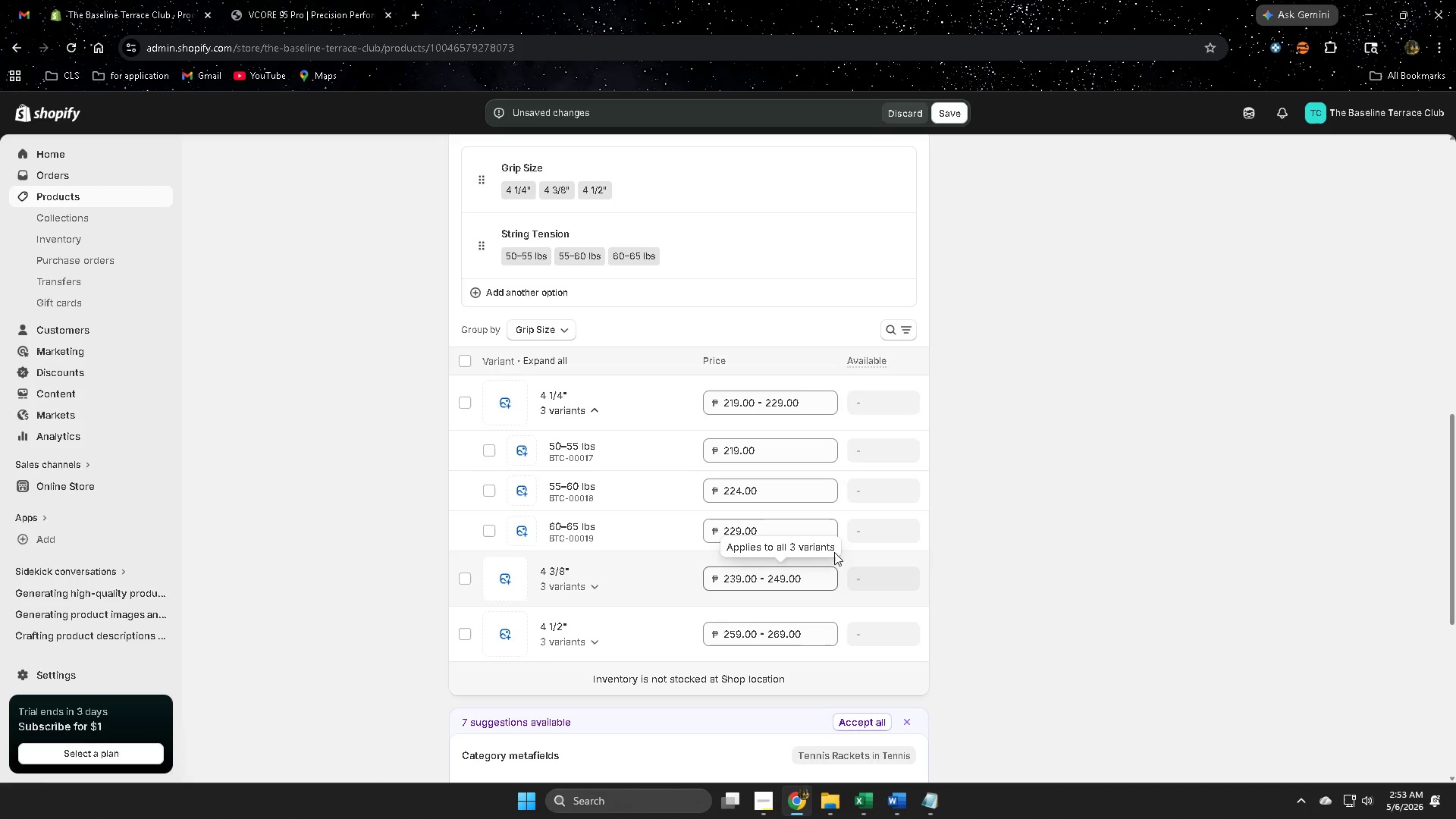 
left_click([957, 115])
 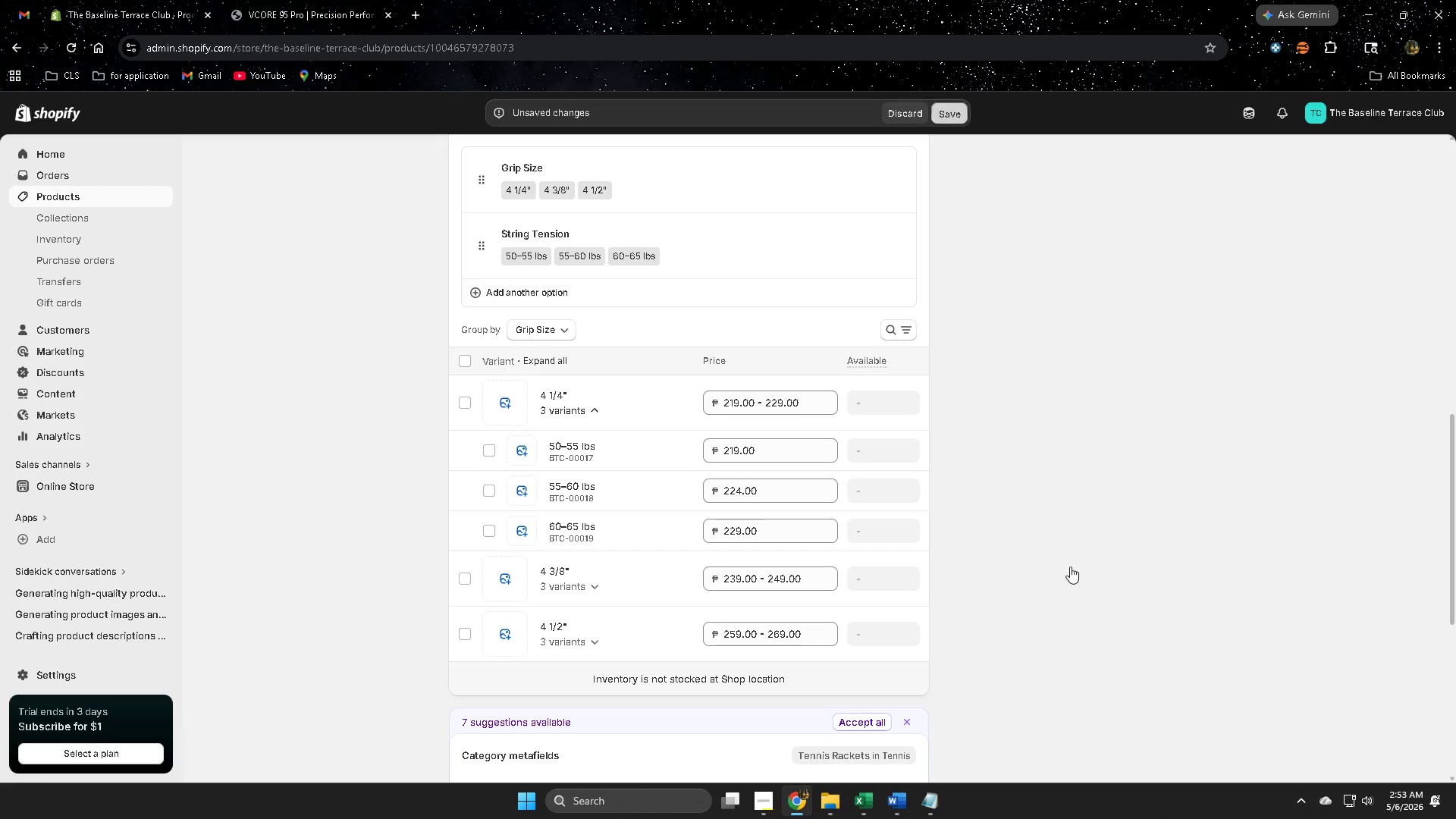 
scroll: coordinate [1048, 598], scroll_direction: up, amount: 8.0
 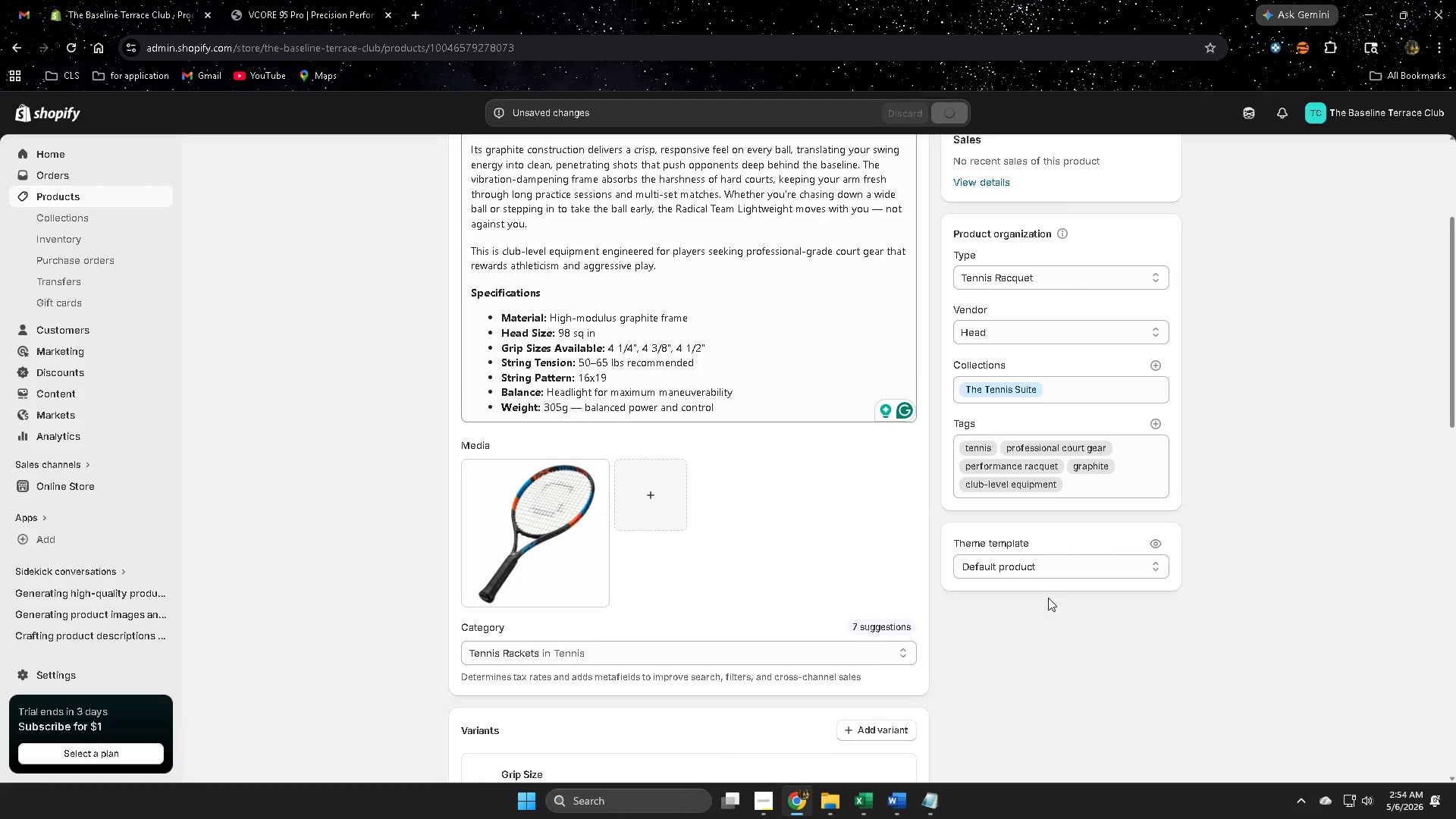 
scroll: coordinate [636, 636], scroll_direction: down, amount: 6.0
 